 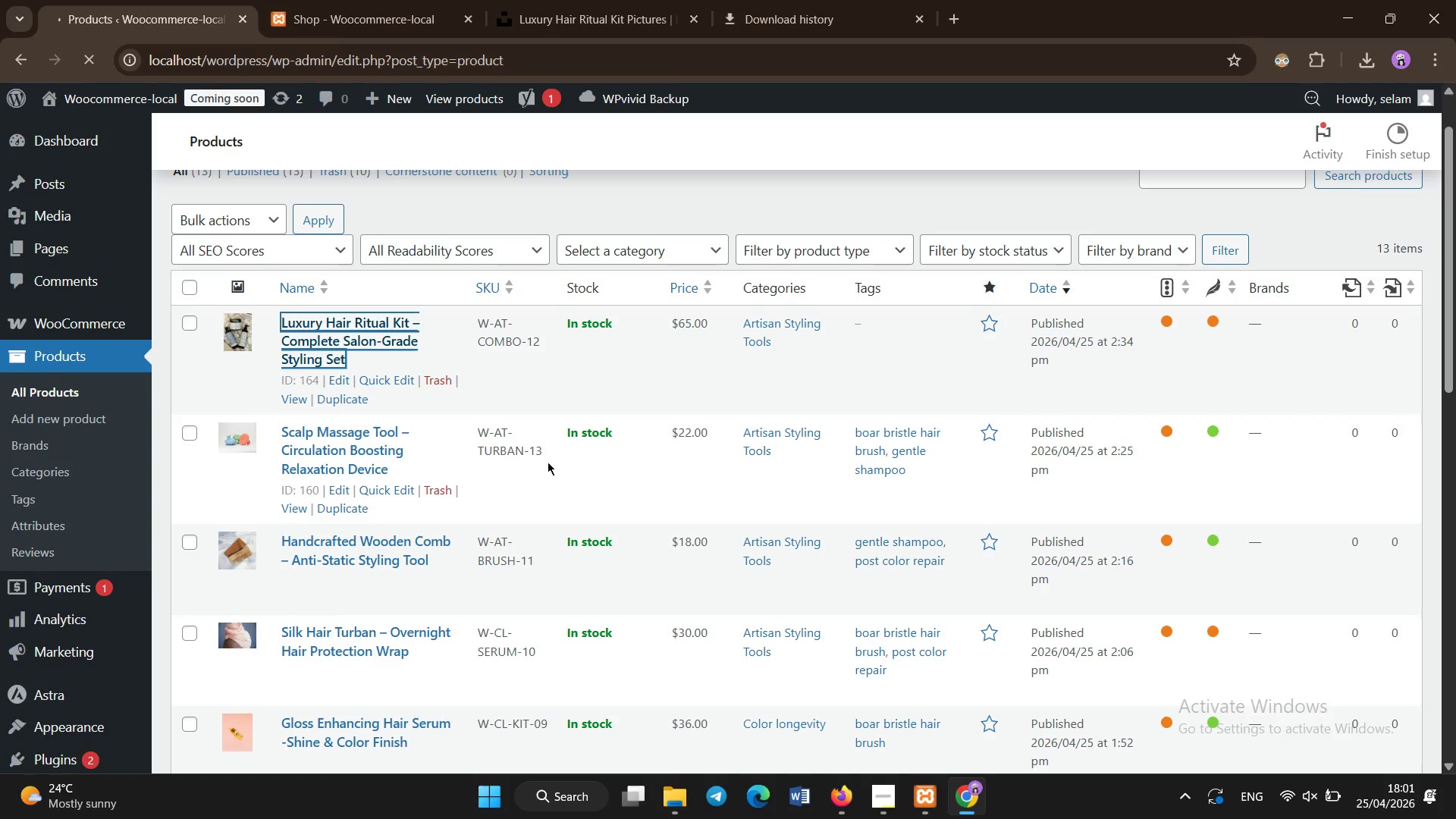 
scroll: coordinate [1267, 595], scroll_direction: down, amount: 9.0
 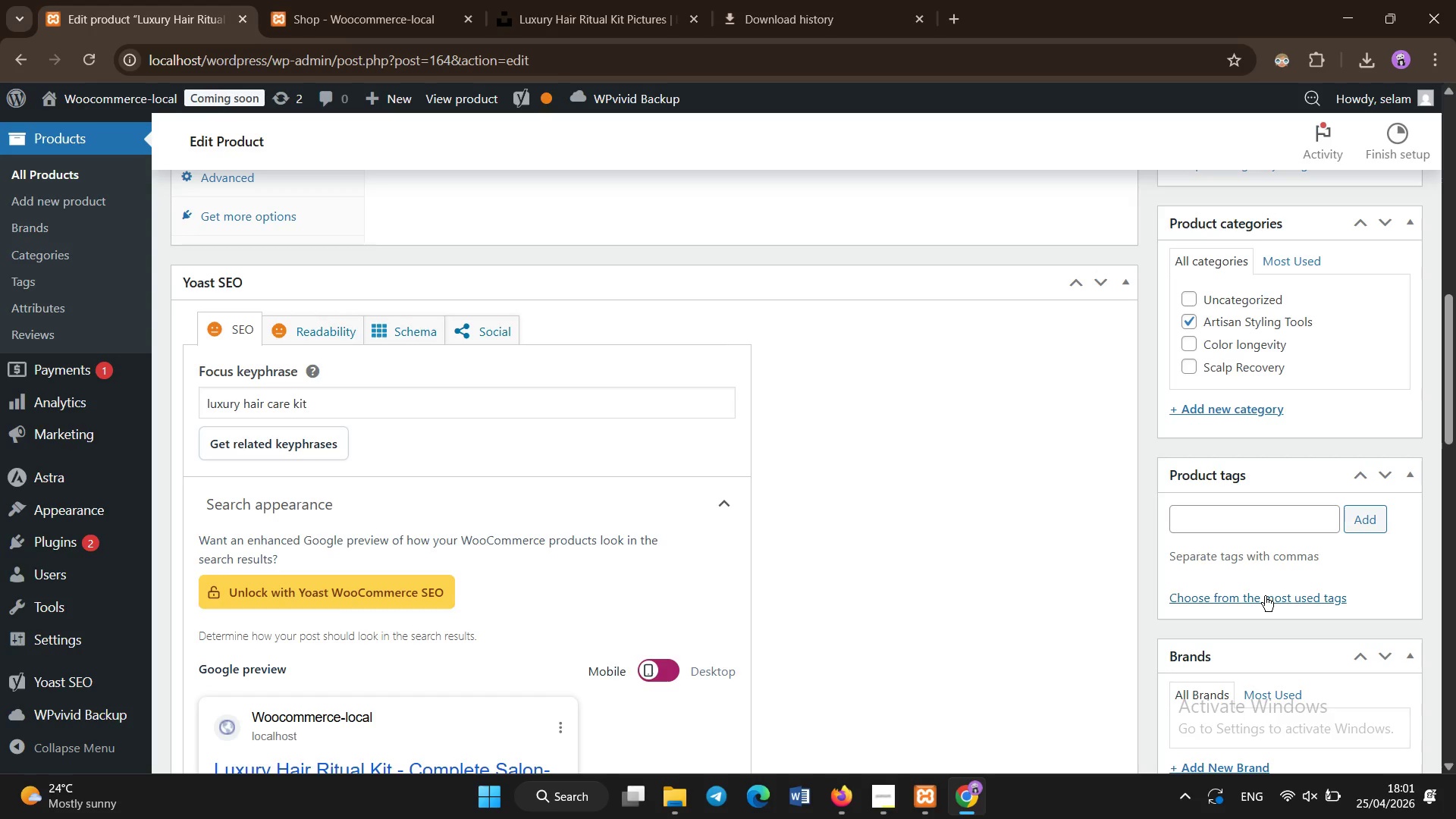 
left_click([1263, 601])
 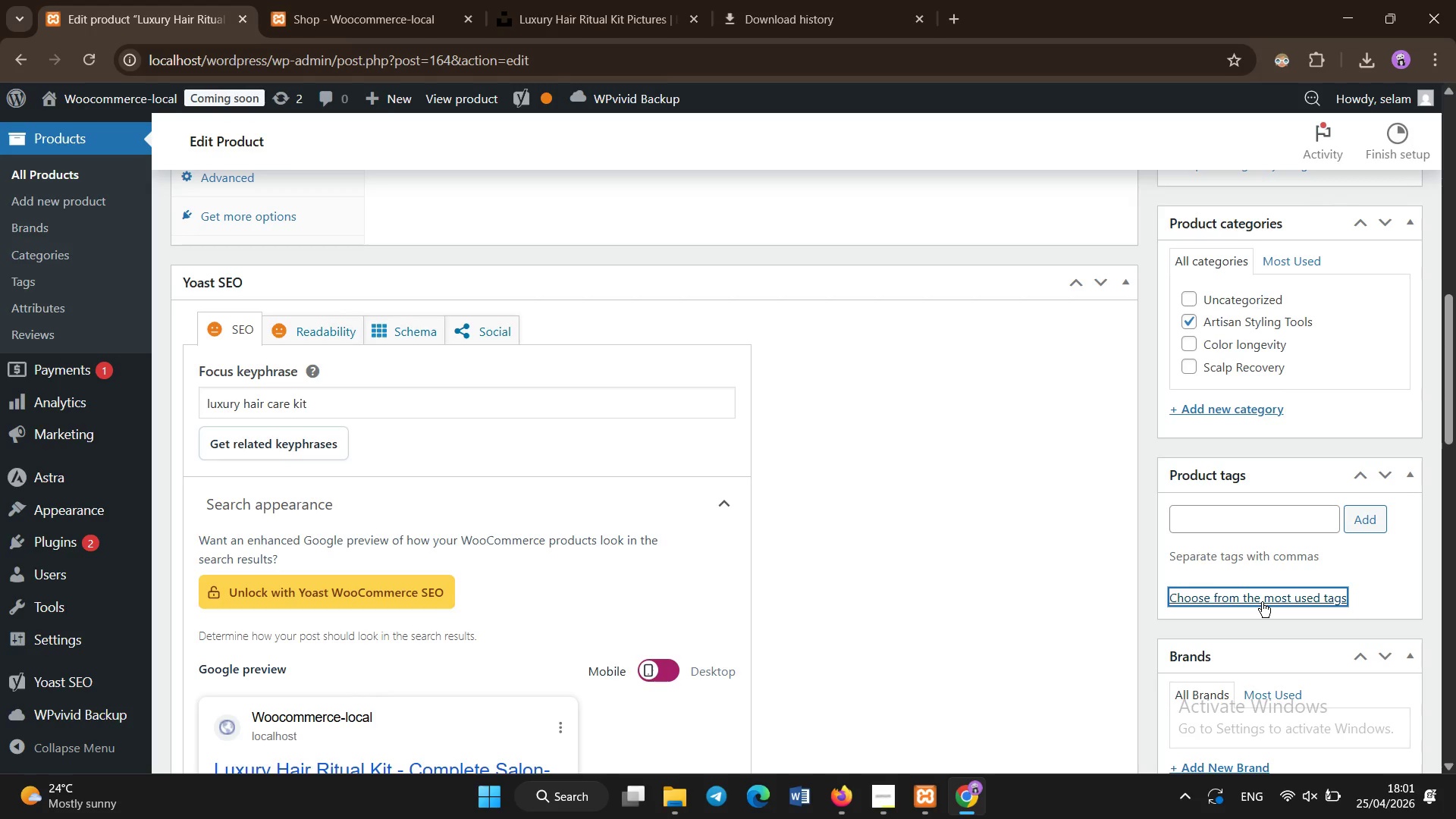 
scroll: coordinate [1262, 602], scroll_direction: none, amount: 0.0
 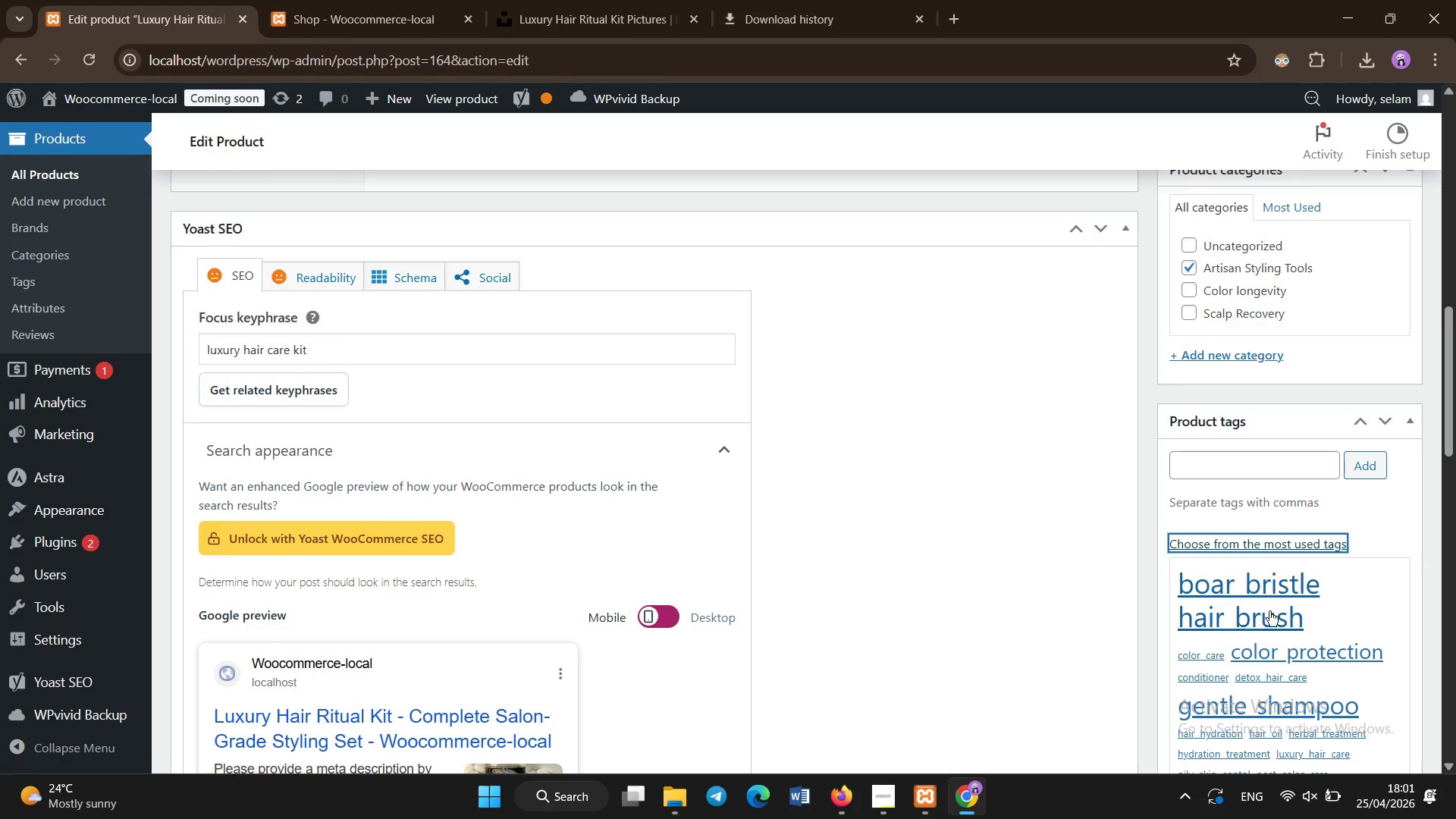 
scroll: coordinate [1272, 624], scroll_direction: down, amount: 1.0
 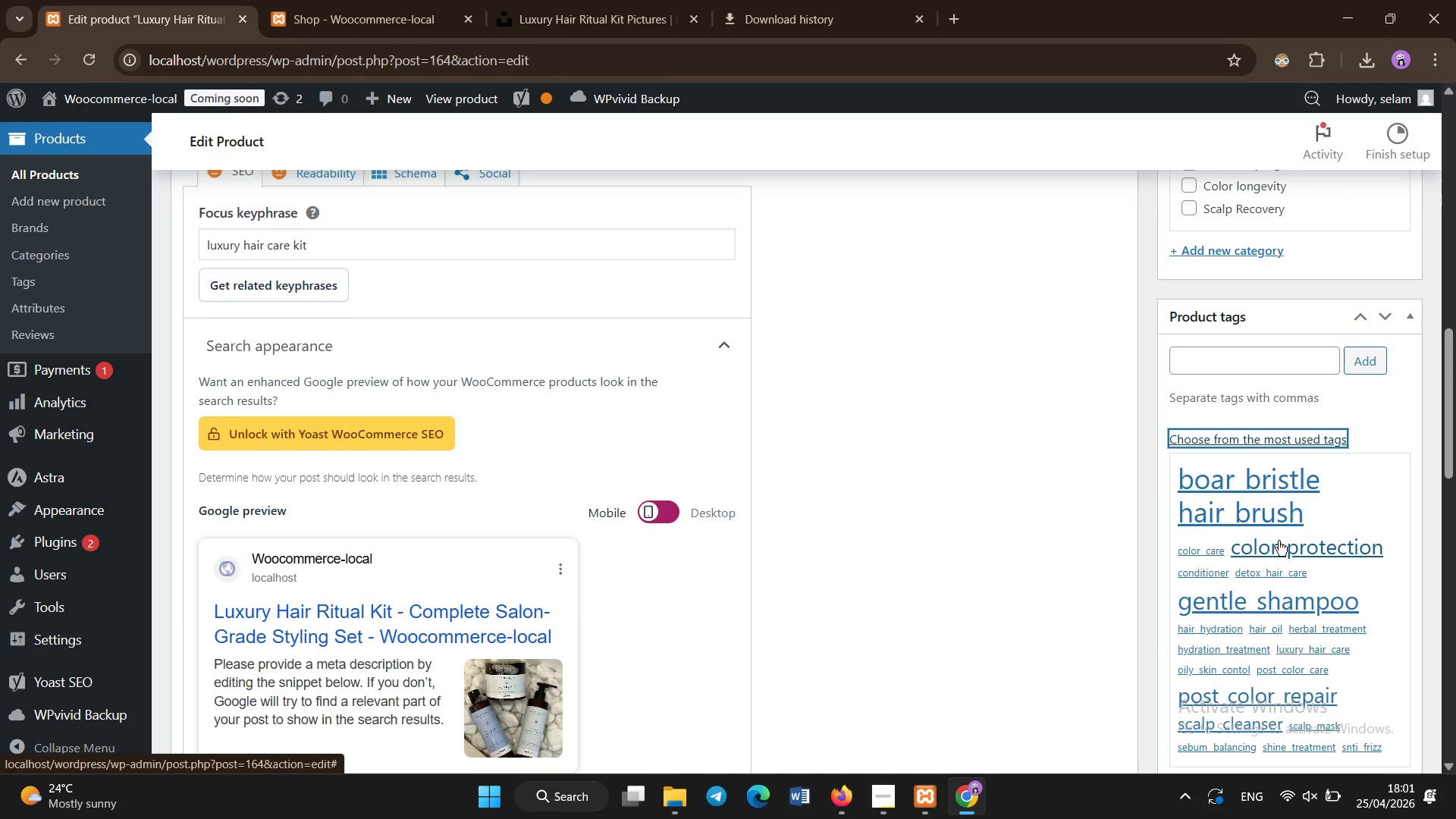 
left_click([1279, 541])
 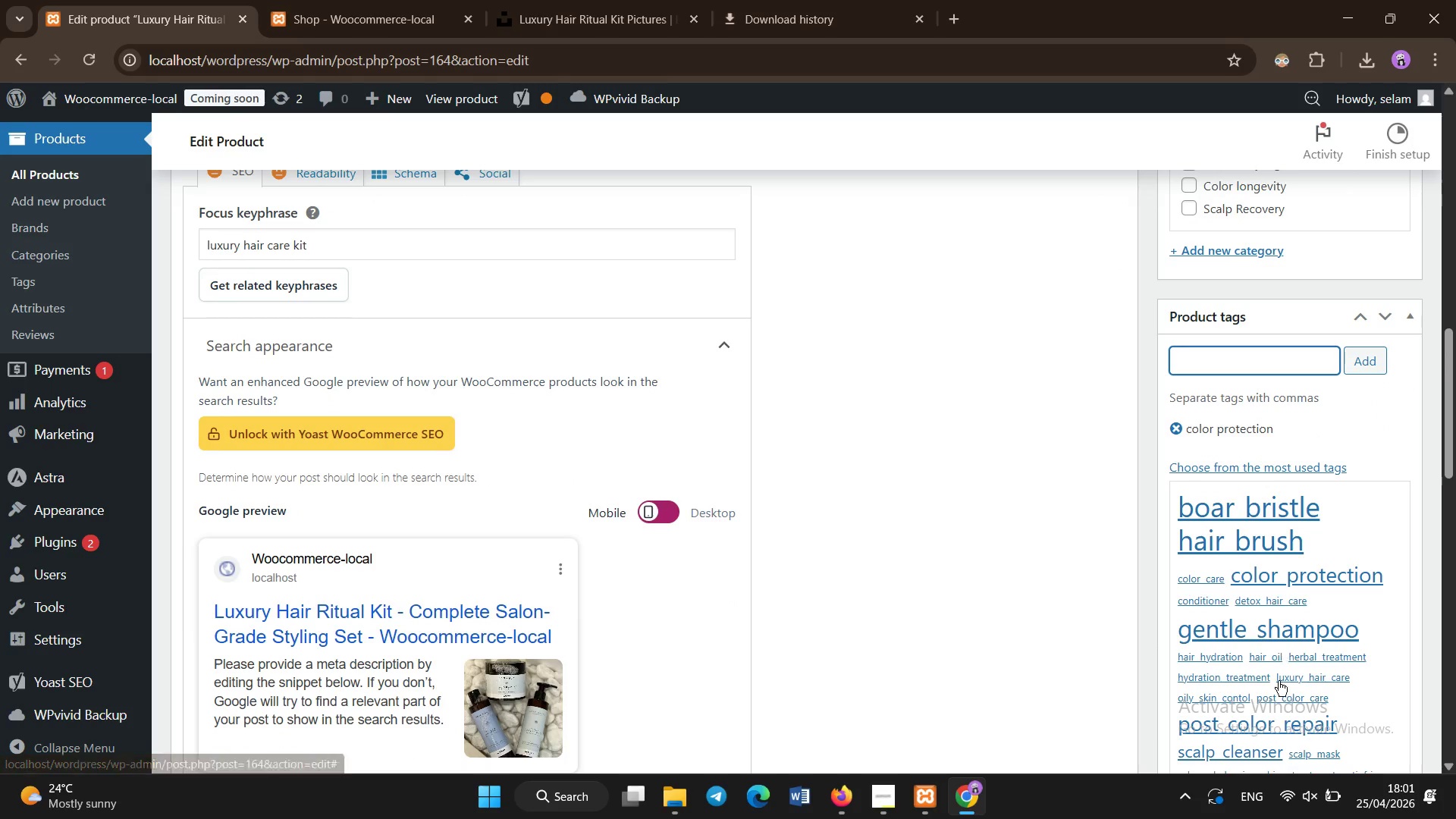 
left_click([1276, 654])
 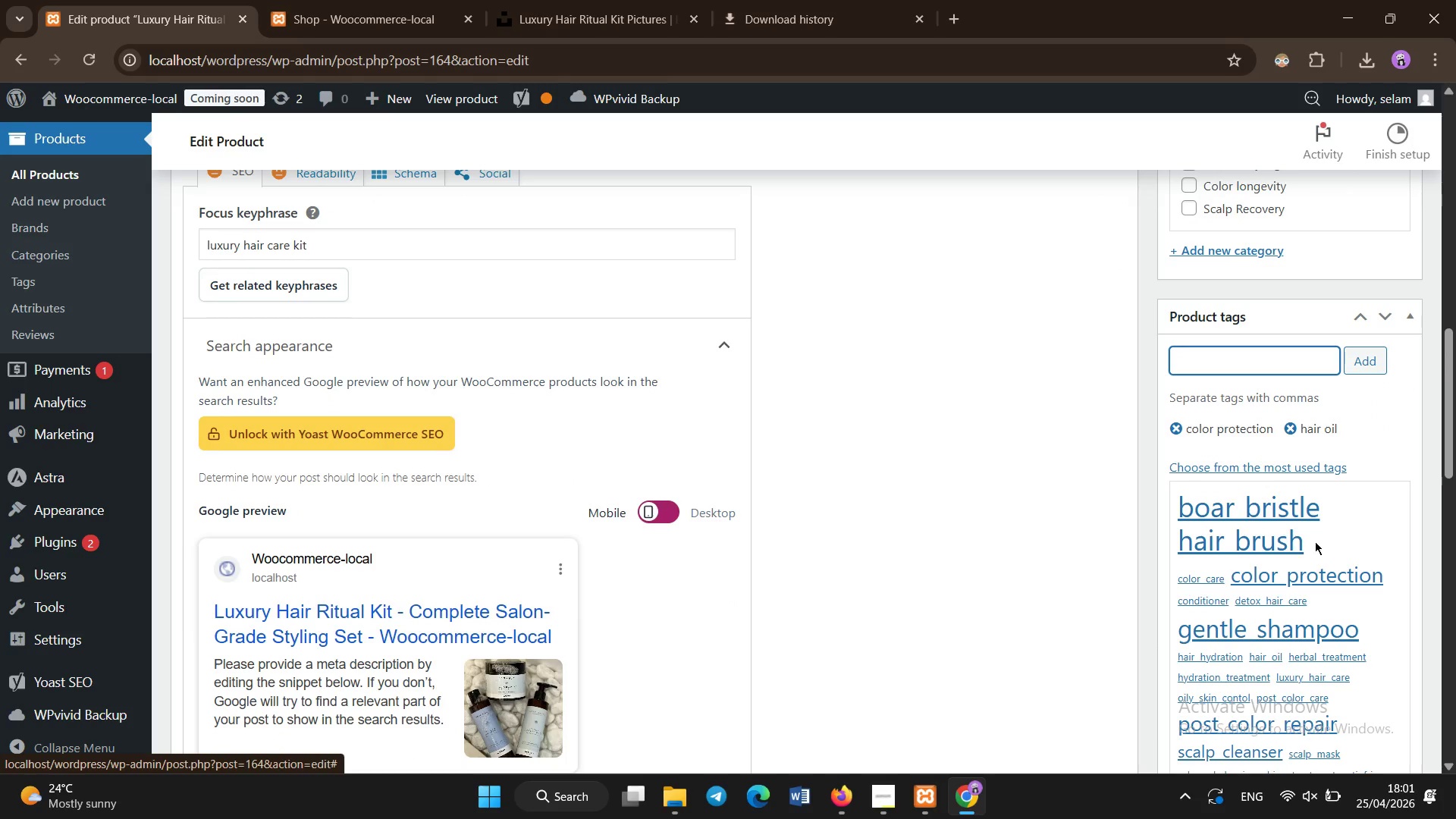 
left_click([1259, 526])
 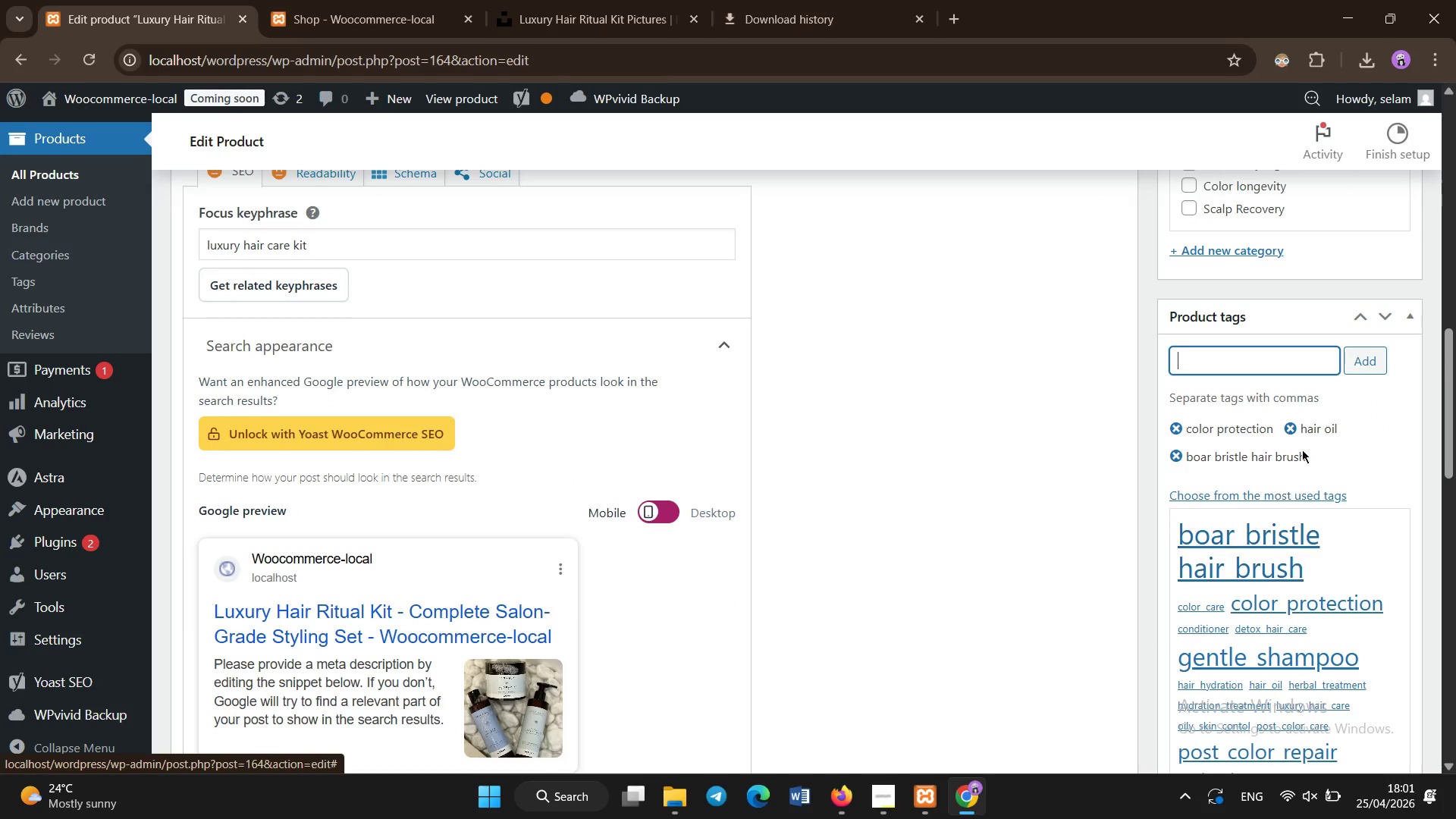 
scroll: coordinate [1310, 396], scroll_direction: up, amount: 9.0
 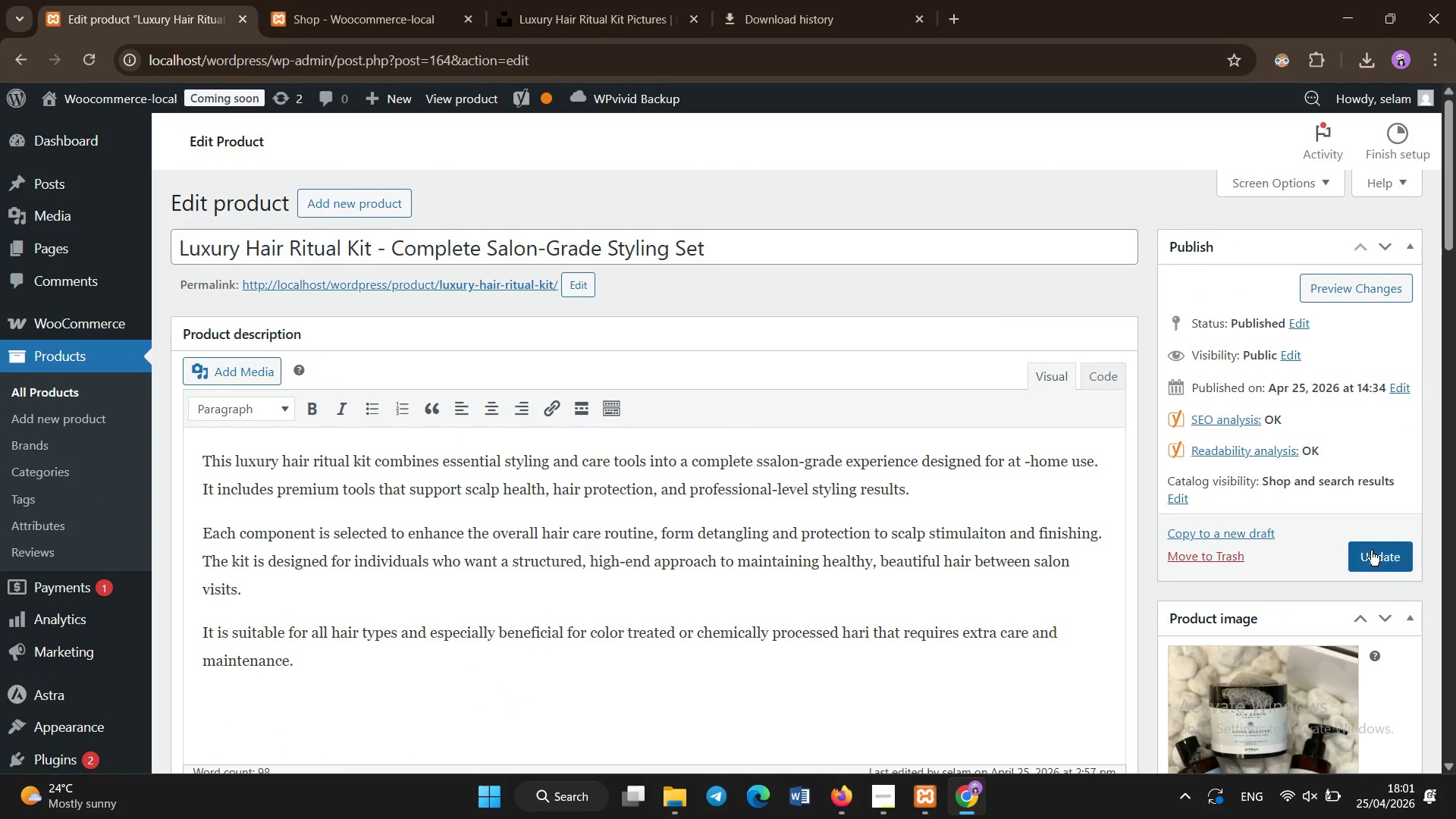 
left_click([1371, 555])
 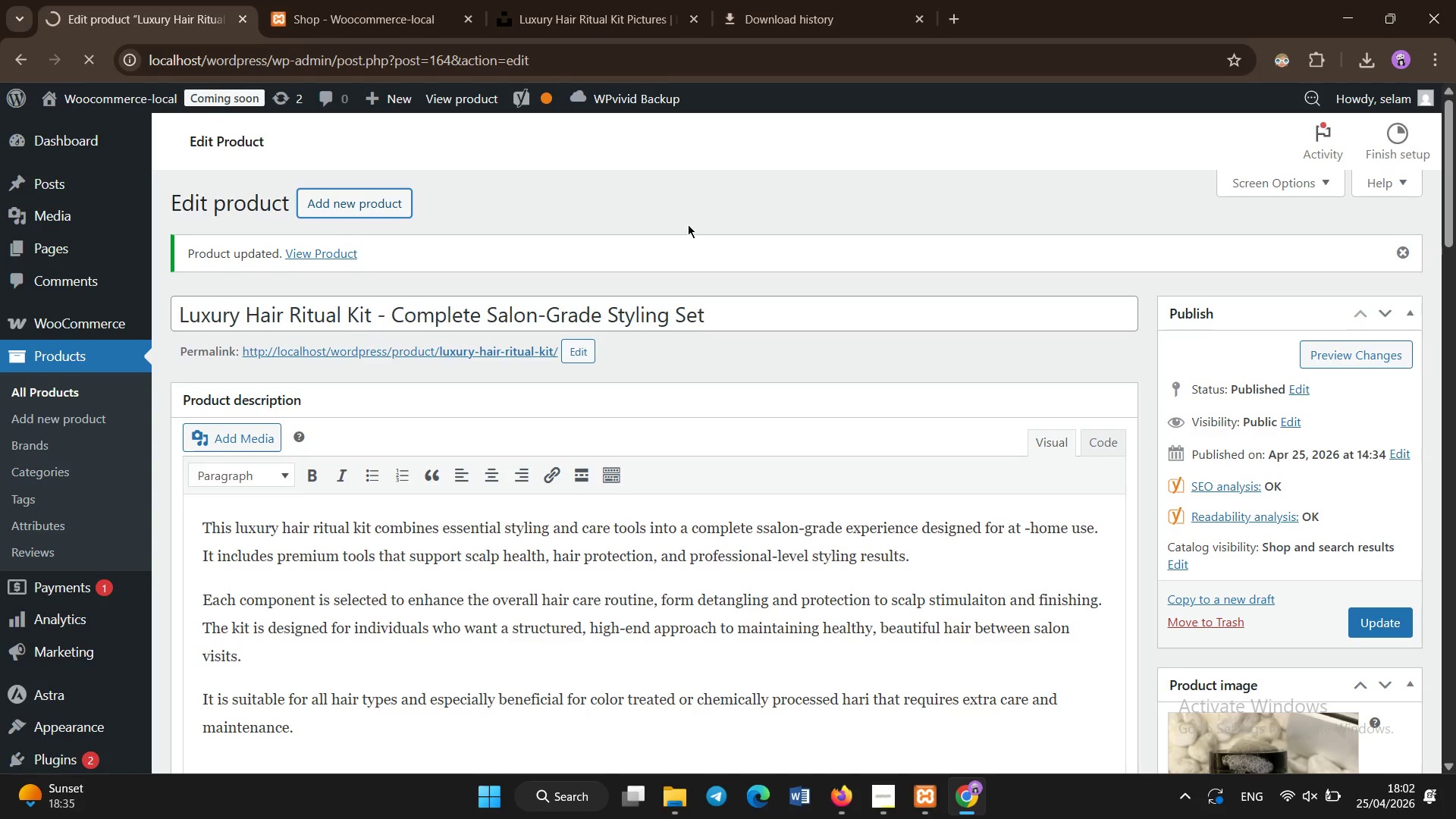 
wait(33.23)
 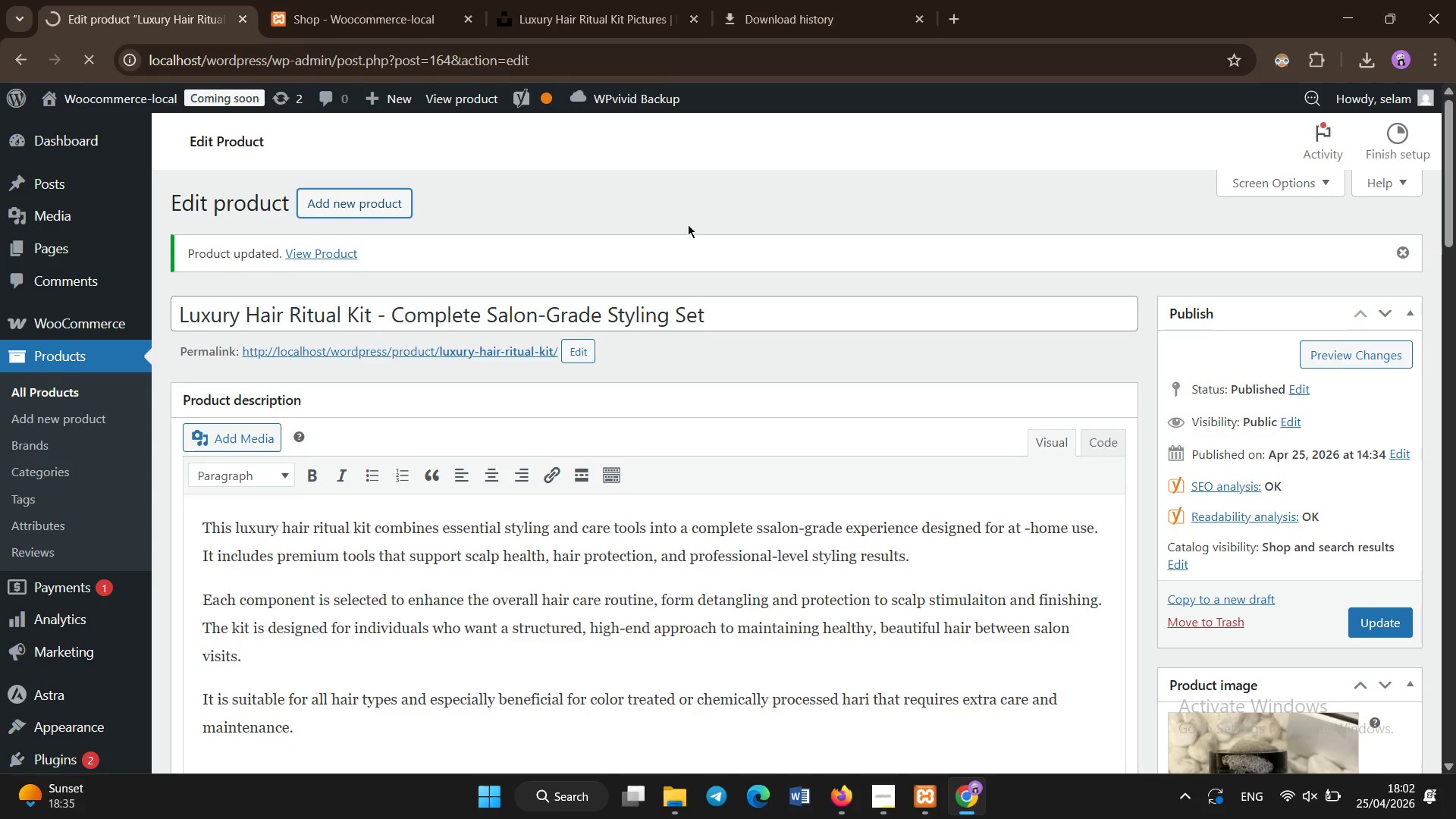 
left_click([639, 249])
 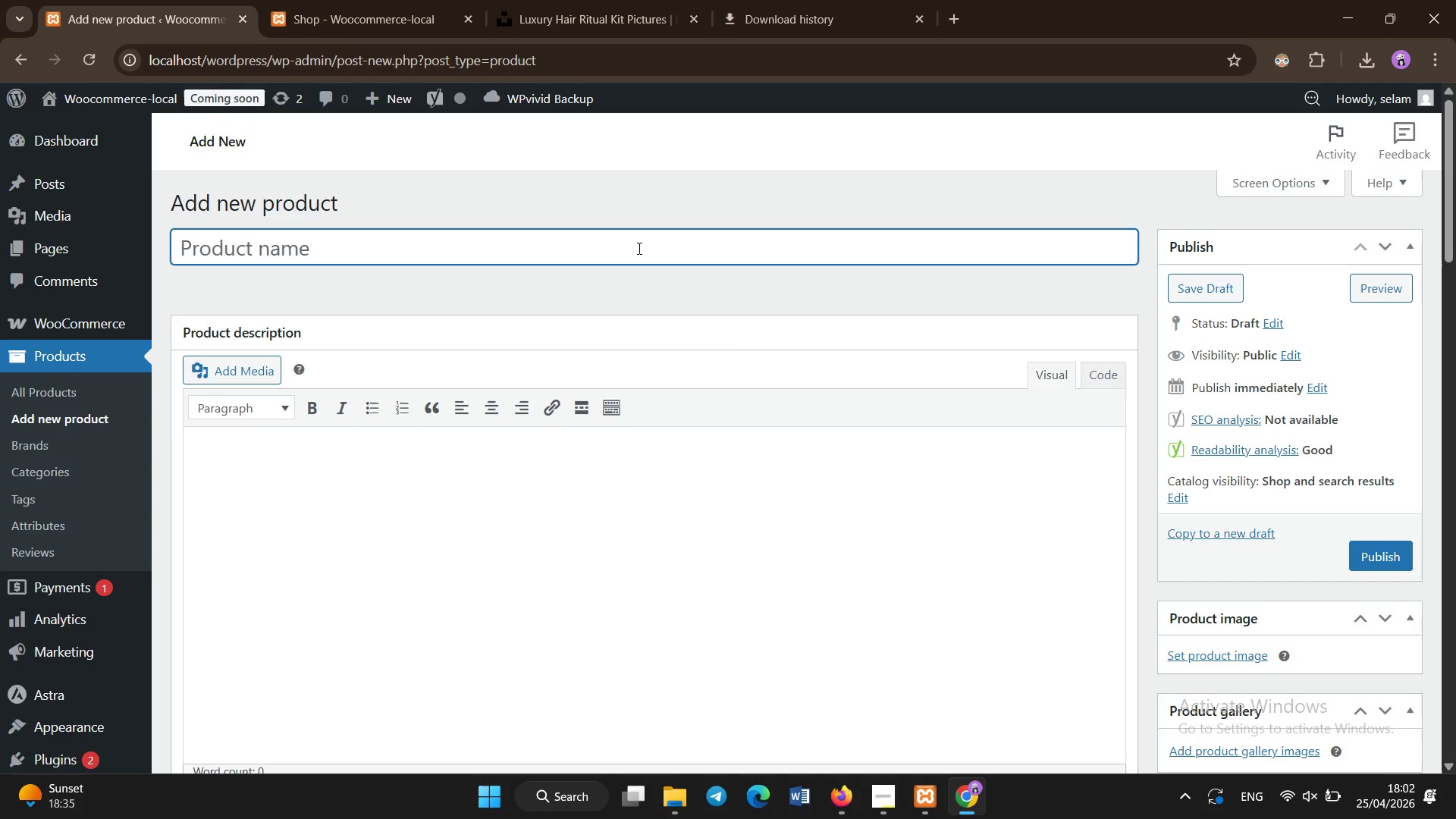 
type(Scalp Microbiome Balance Tonic - V)
key(Backspace)
type(Barrier Restoraio)
key(Backspace)
 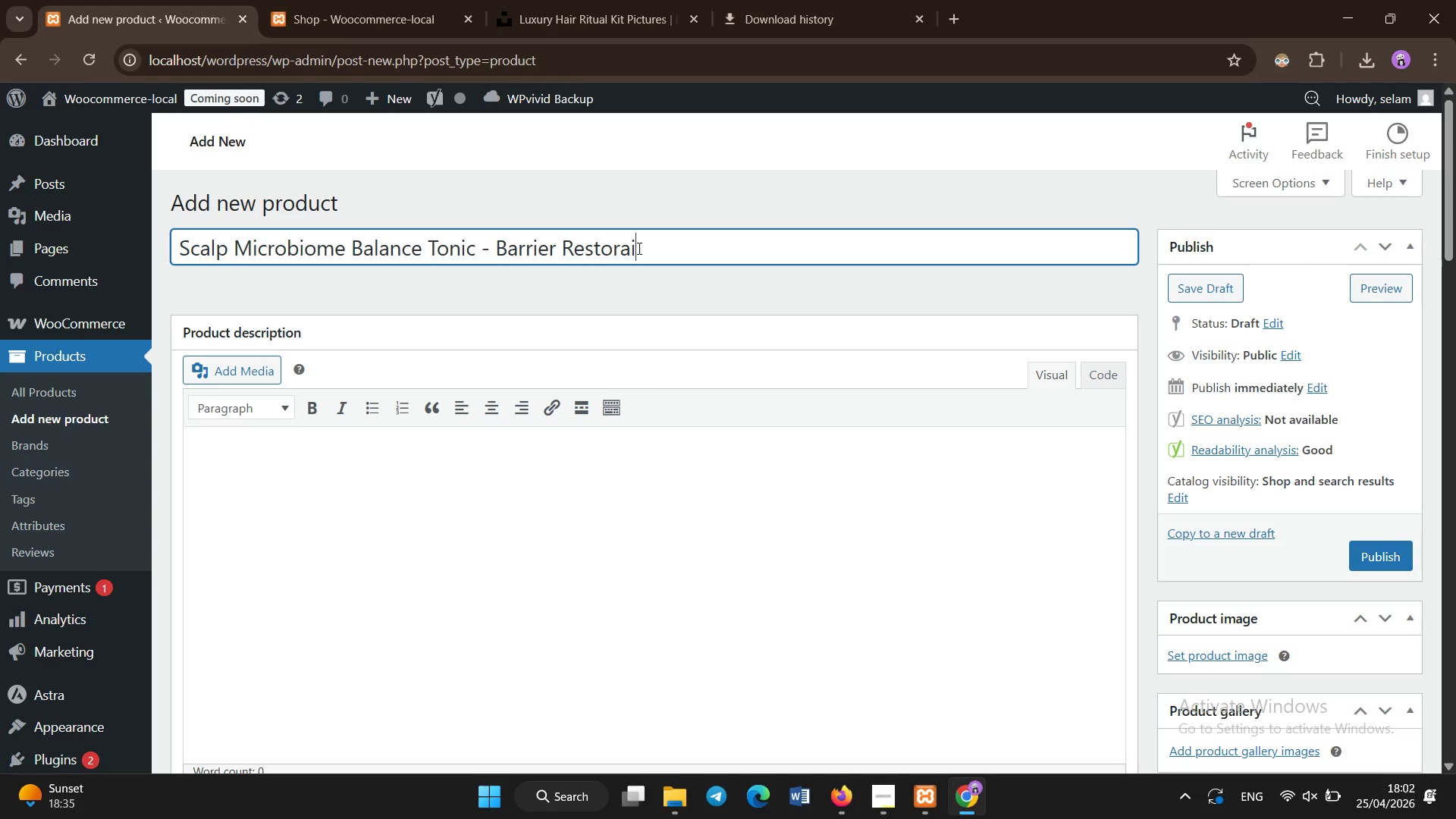 
type(ion)
key(Backspace)
key(Backspace)
key(Backspace)
type(on Treatment)
 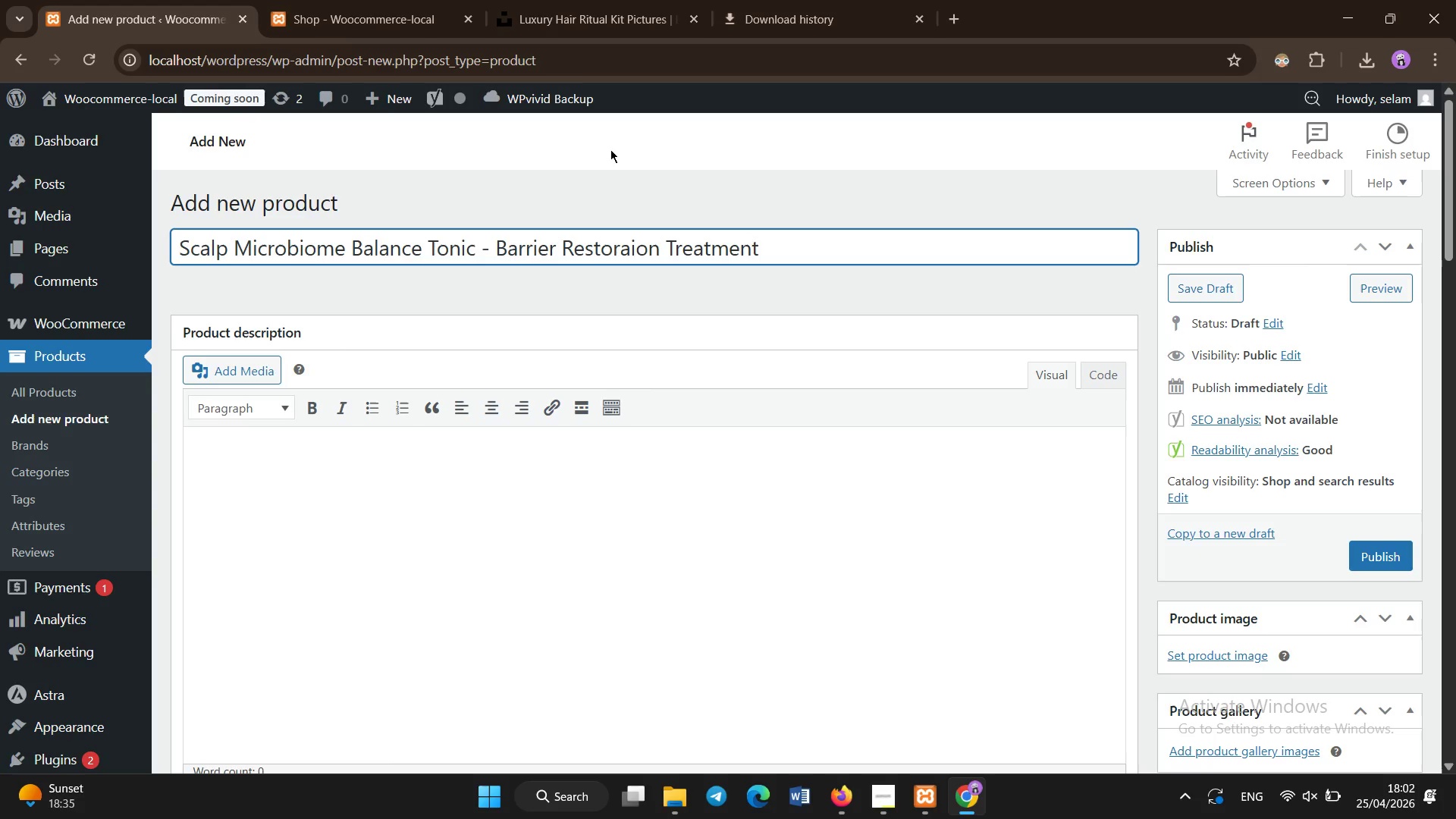 
scroll: coordinate [532, 610], scroll_direction: down, amount: 14.0
 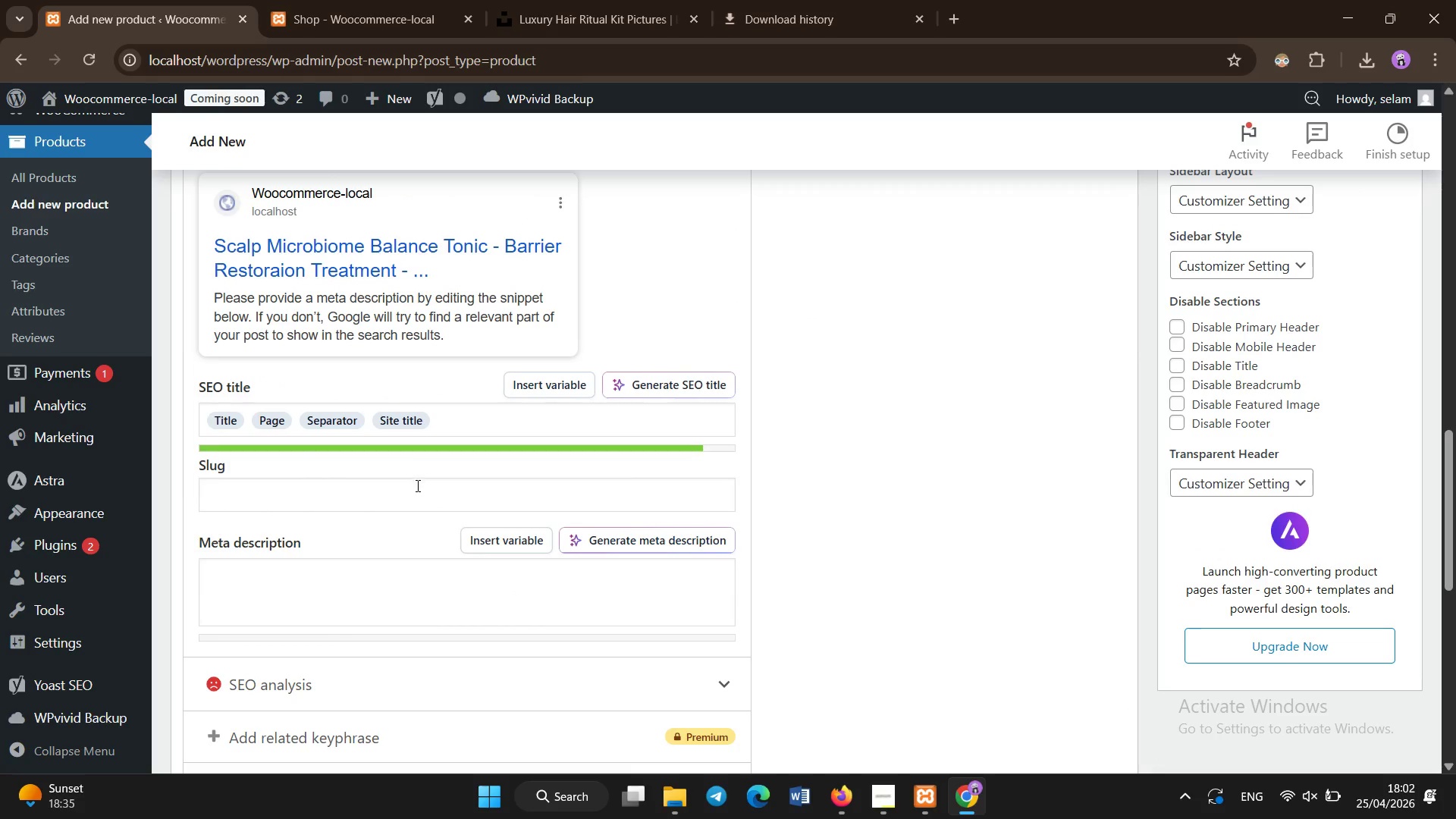 
left_click([418, 488])
 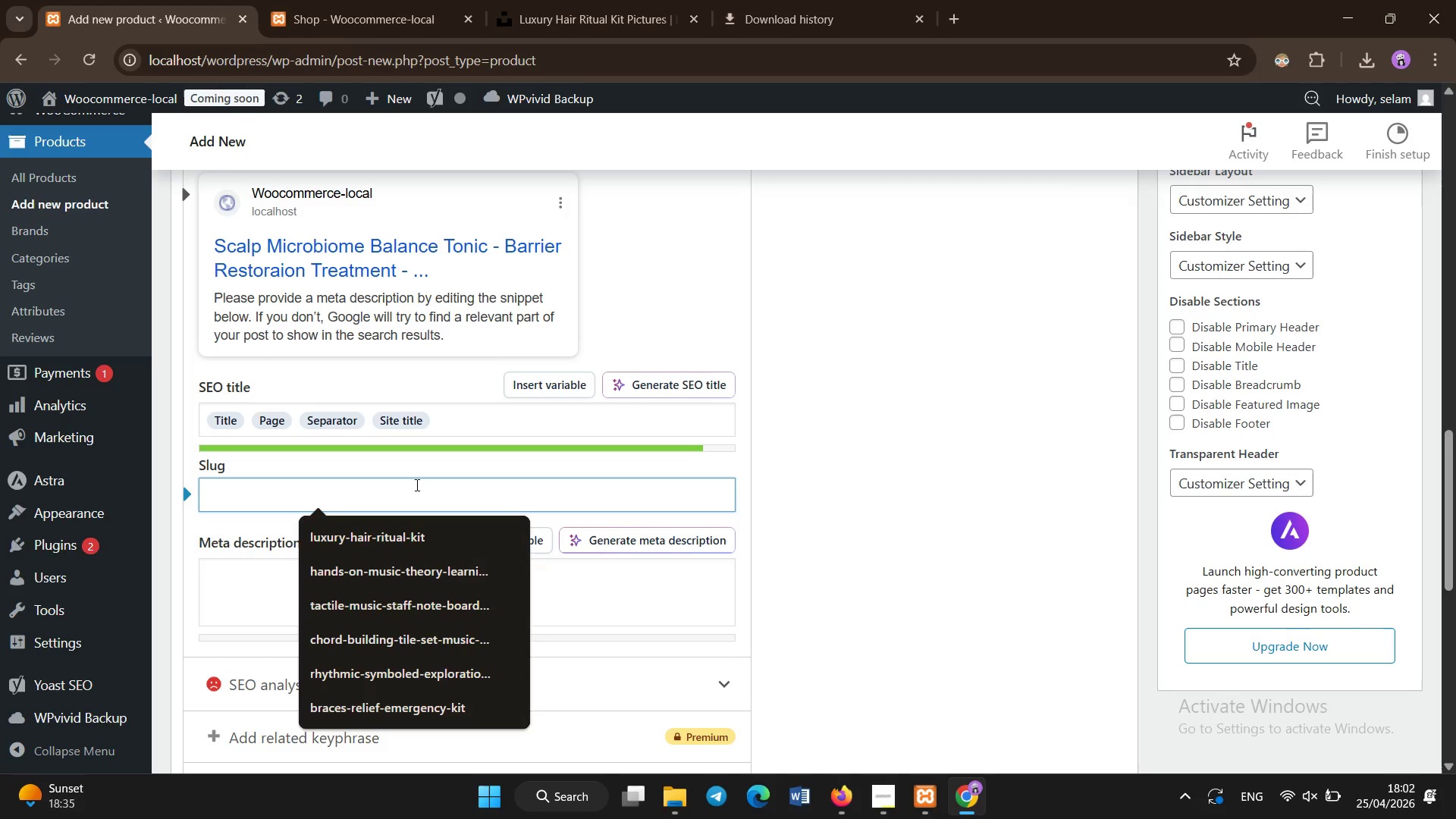 
type(scalp-microbiome-ba)
 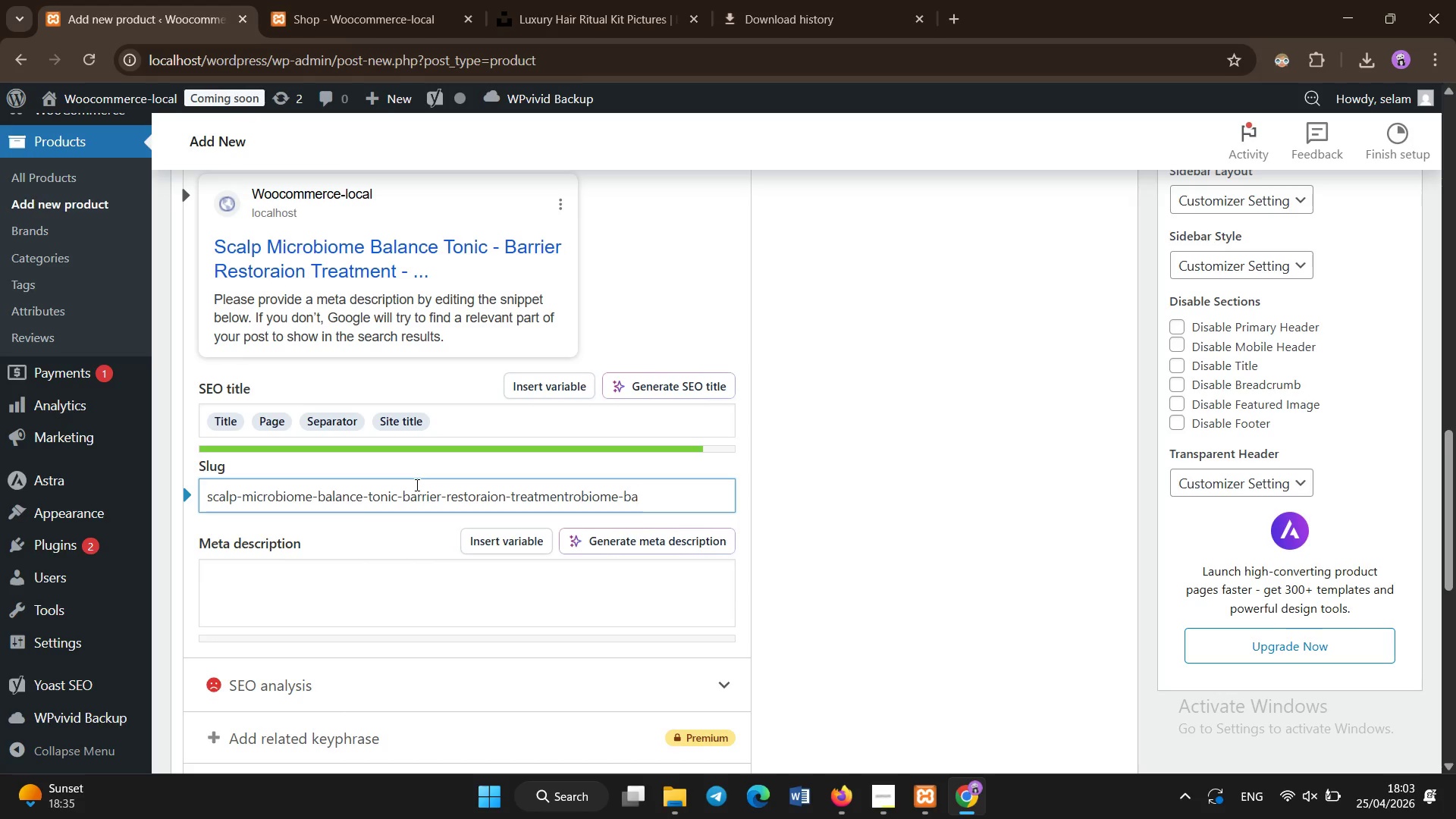 
hold_key(key=Backspace, duration=1.19)
 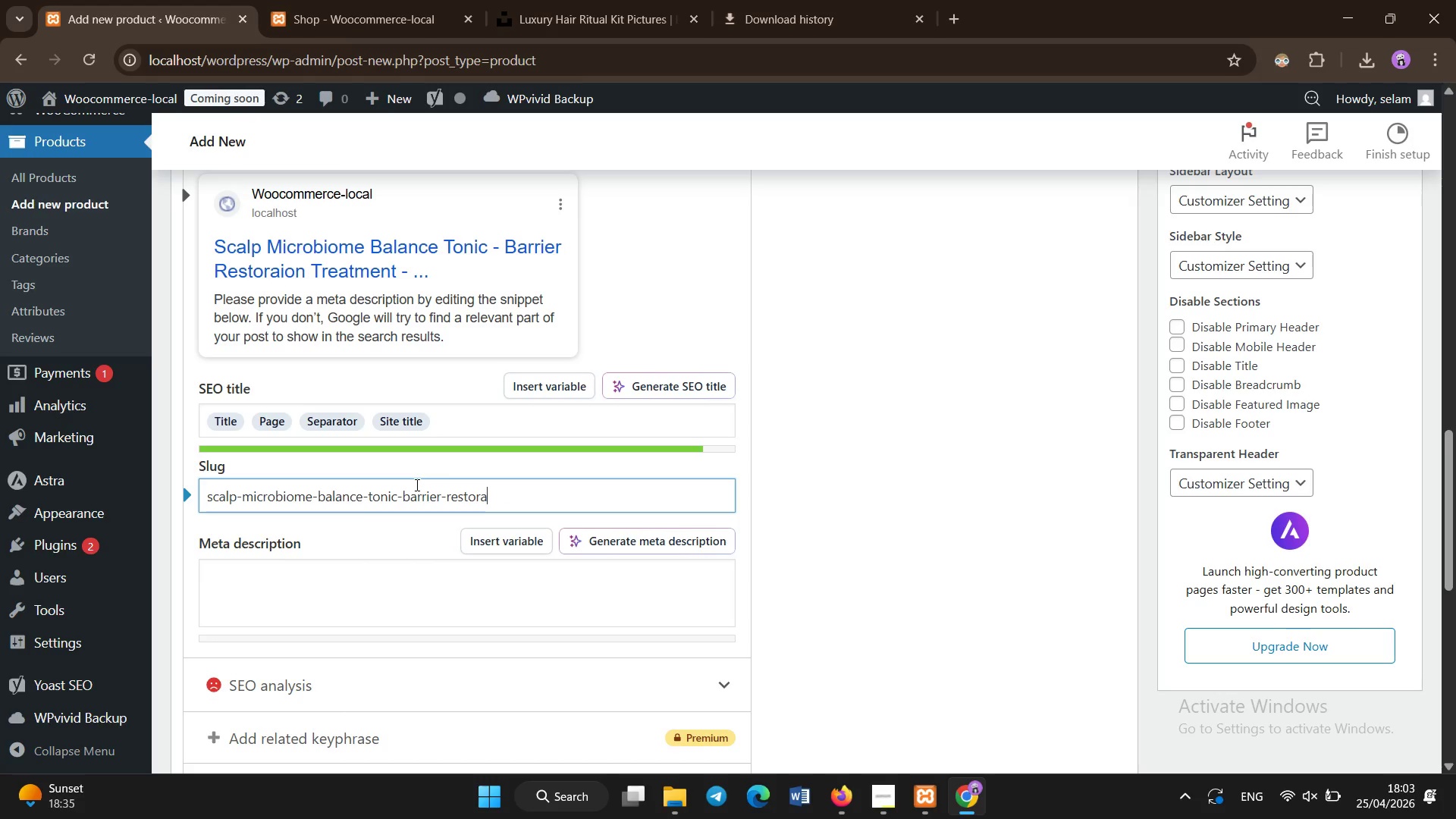 
hold_key(key=Backspace, duration=0.39)
 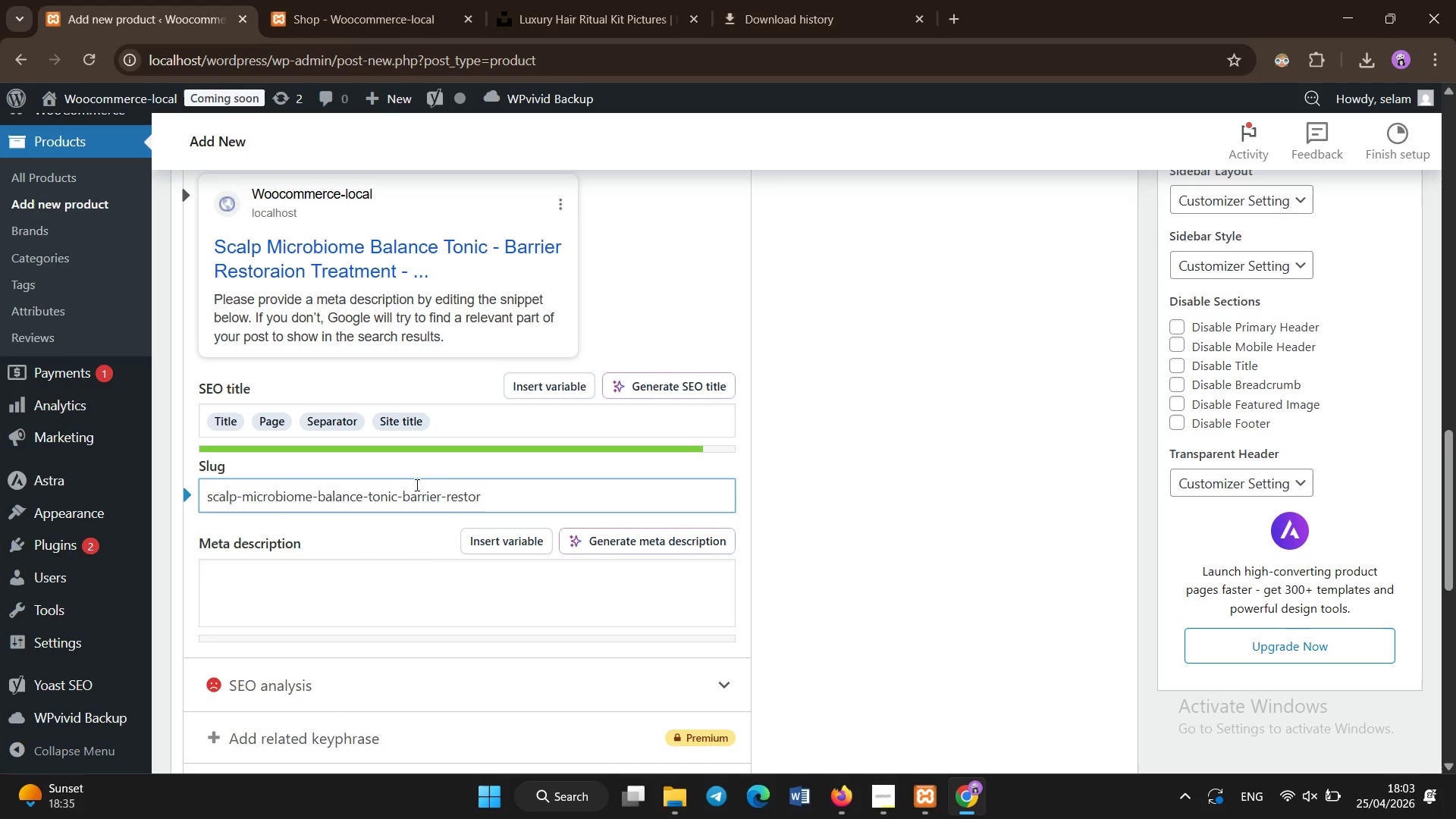 
key(Backspace)
 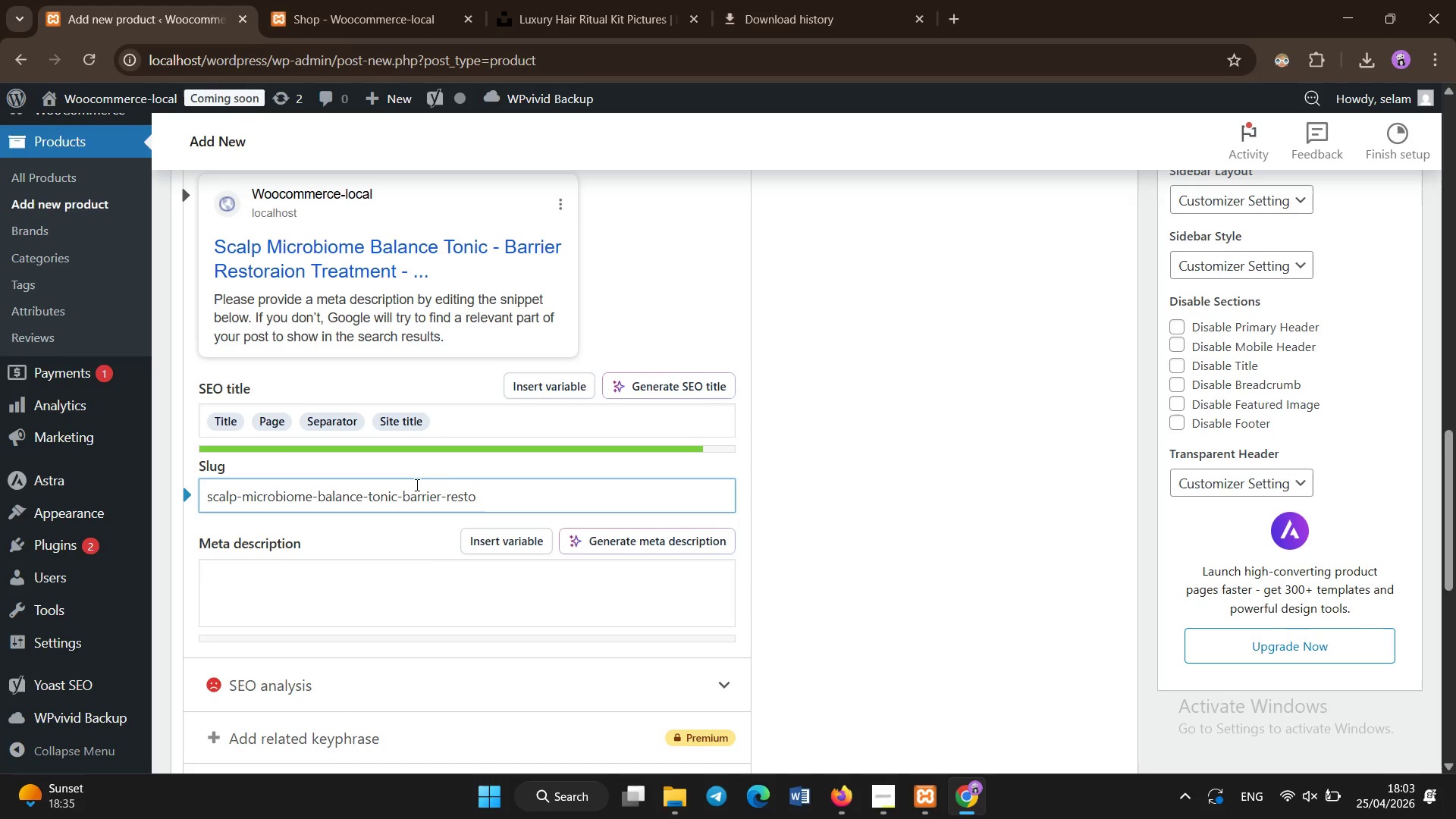 
key(Backspace)
 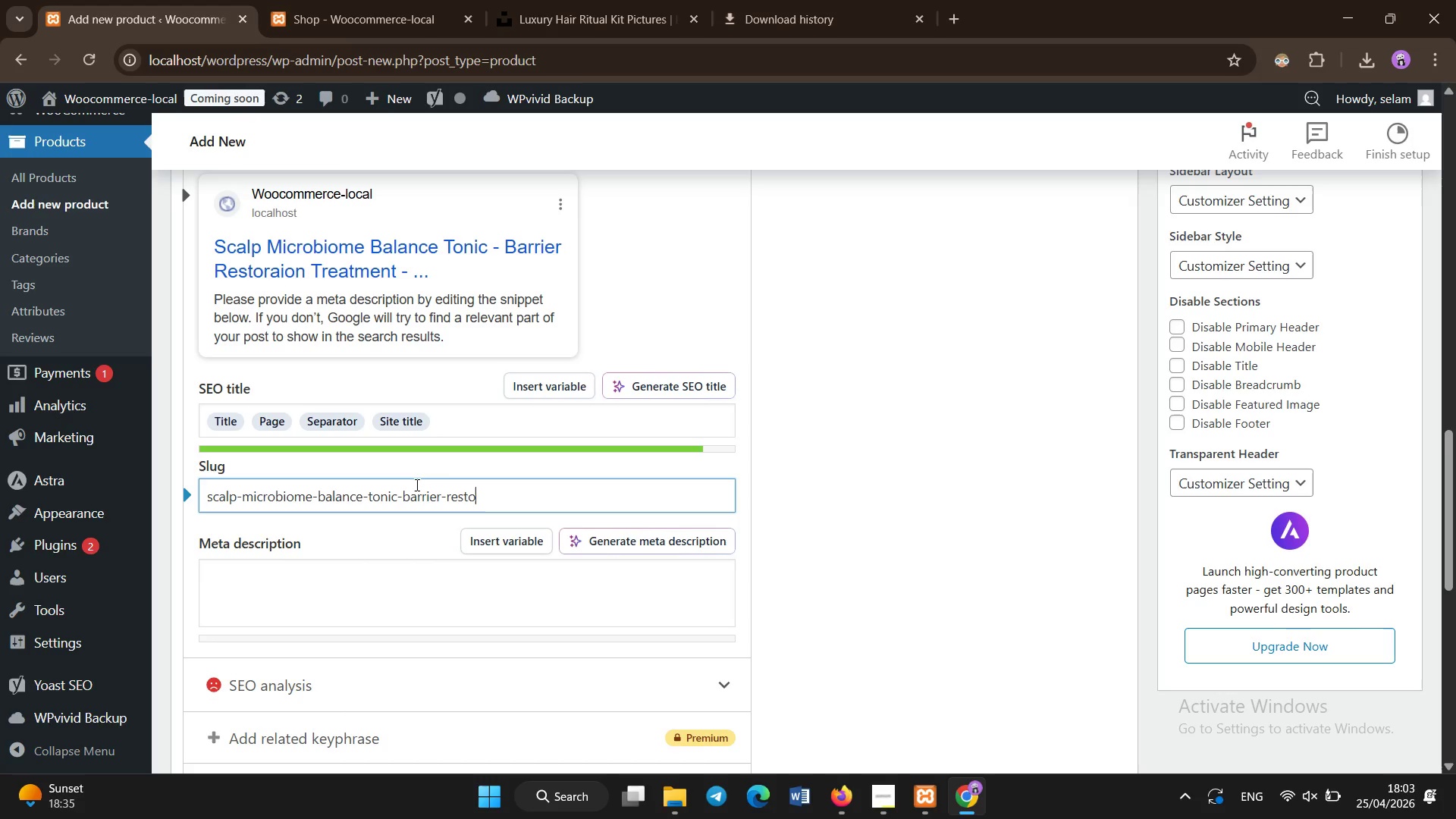 
key(Backspace)
 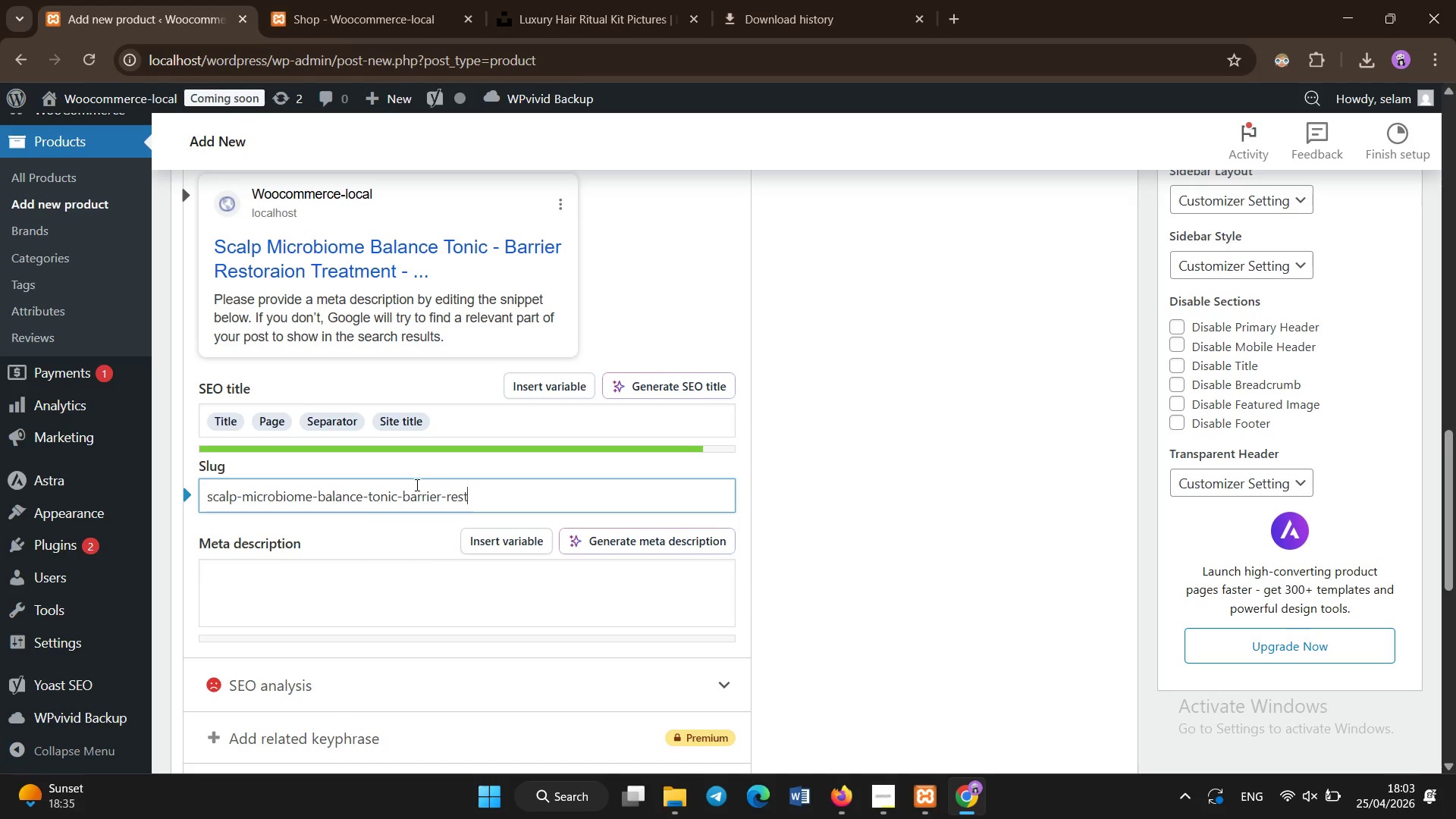 
key(Backspace)
 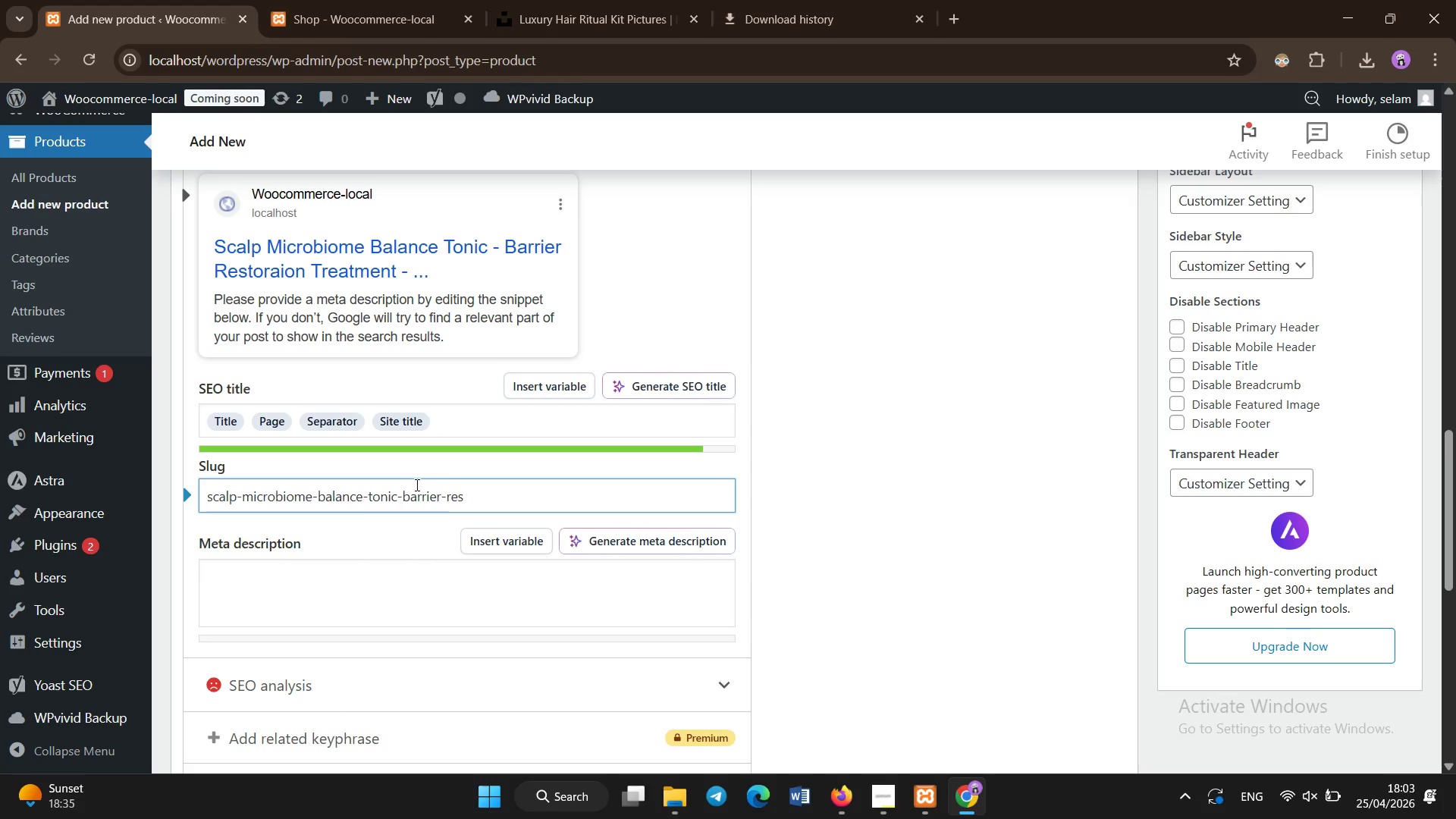 
key(Backspace)
 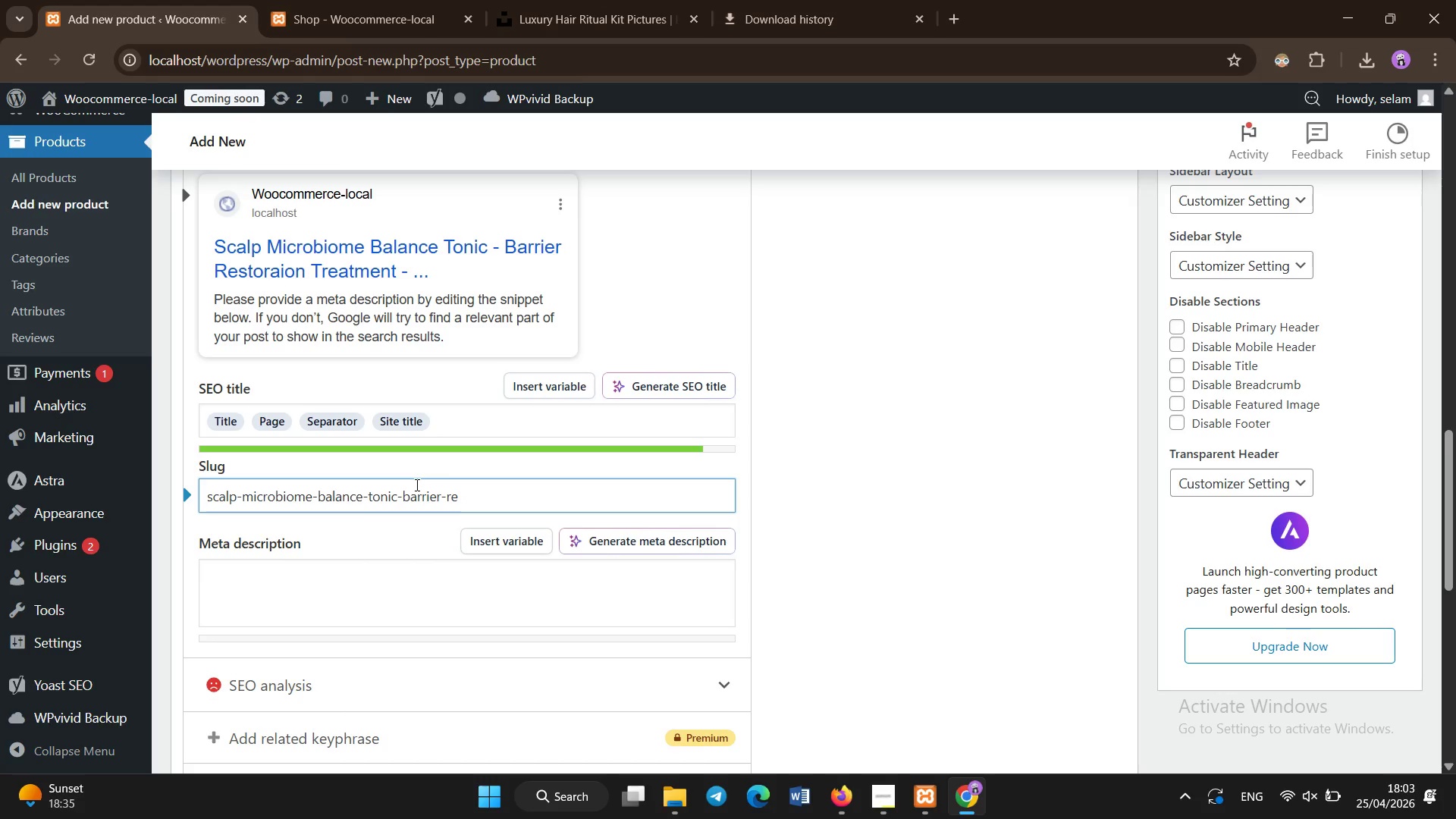 
key(Backspace)
 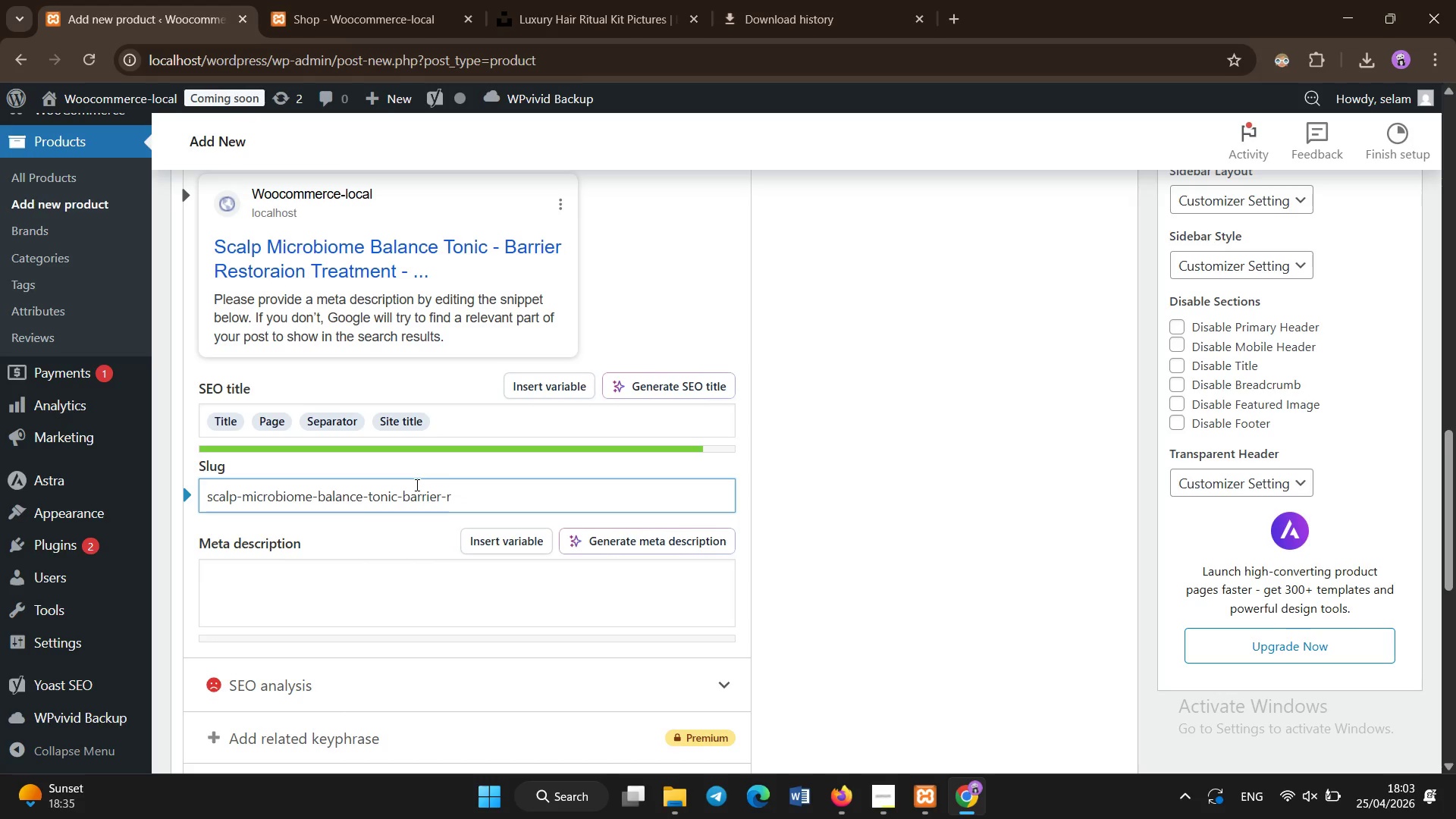 
key(Backspace)
 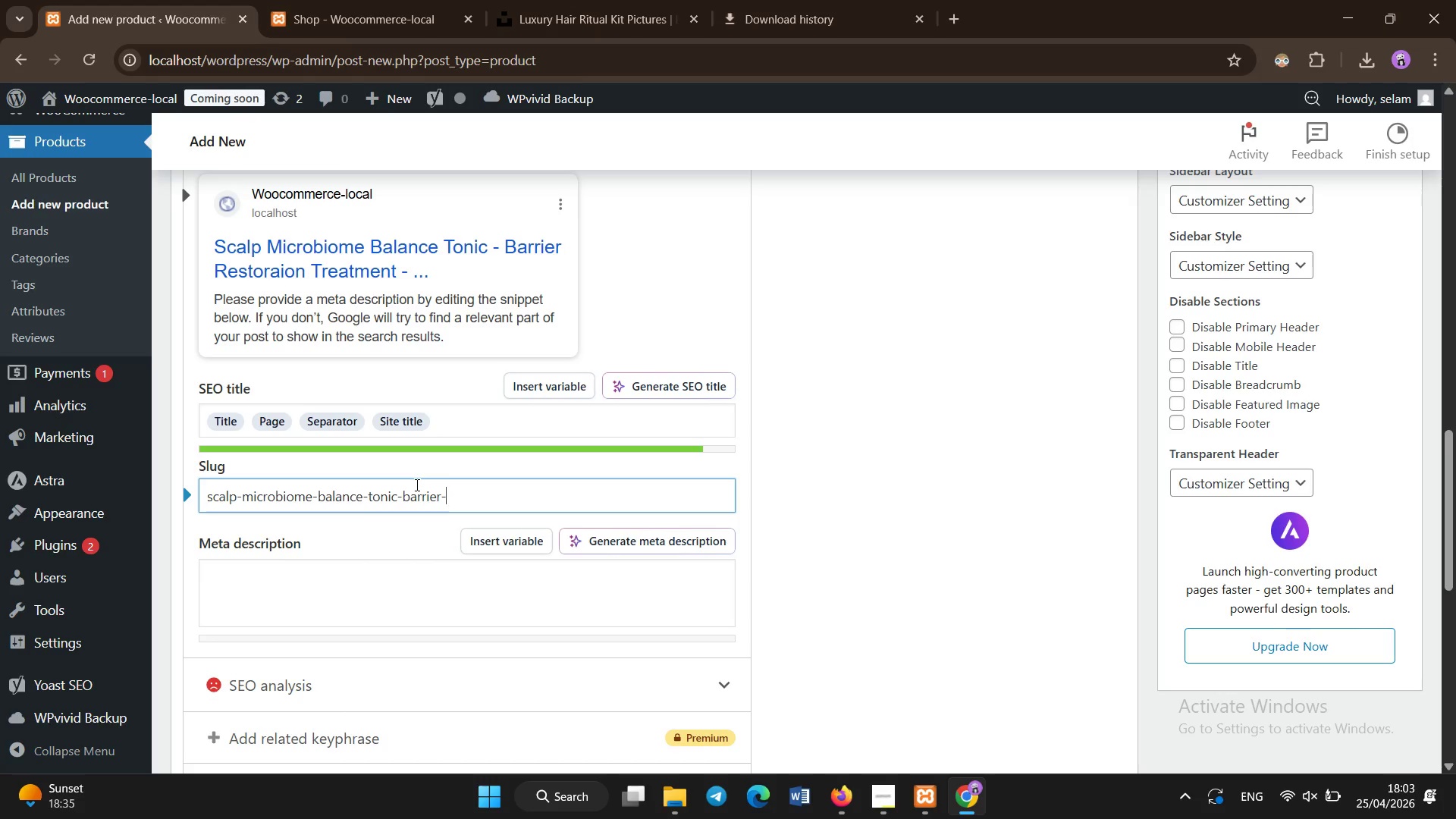 
key(Backspace)
 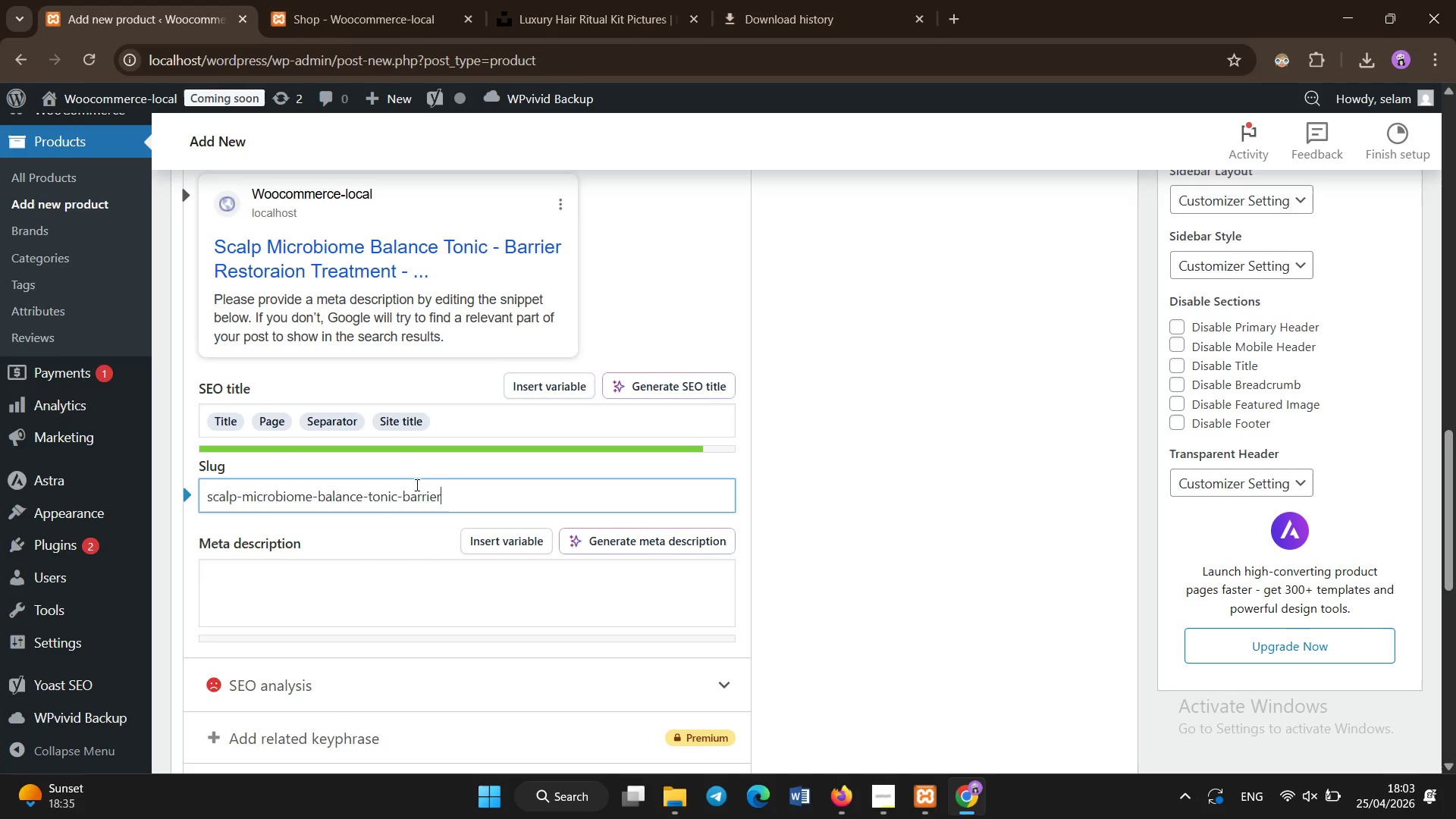 
key(Backspace)
 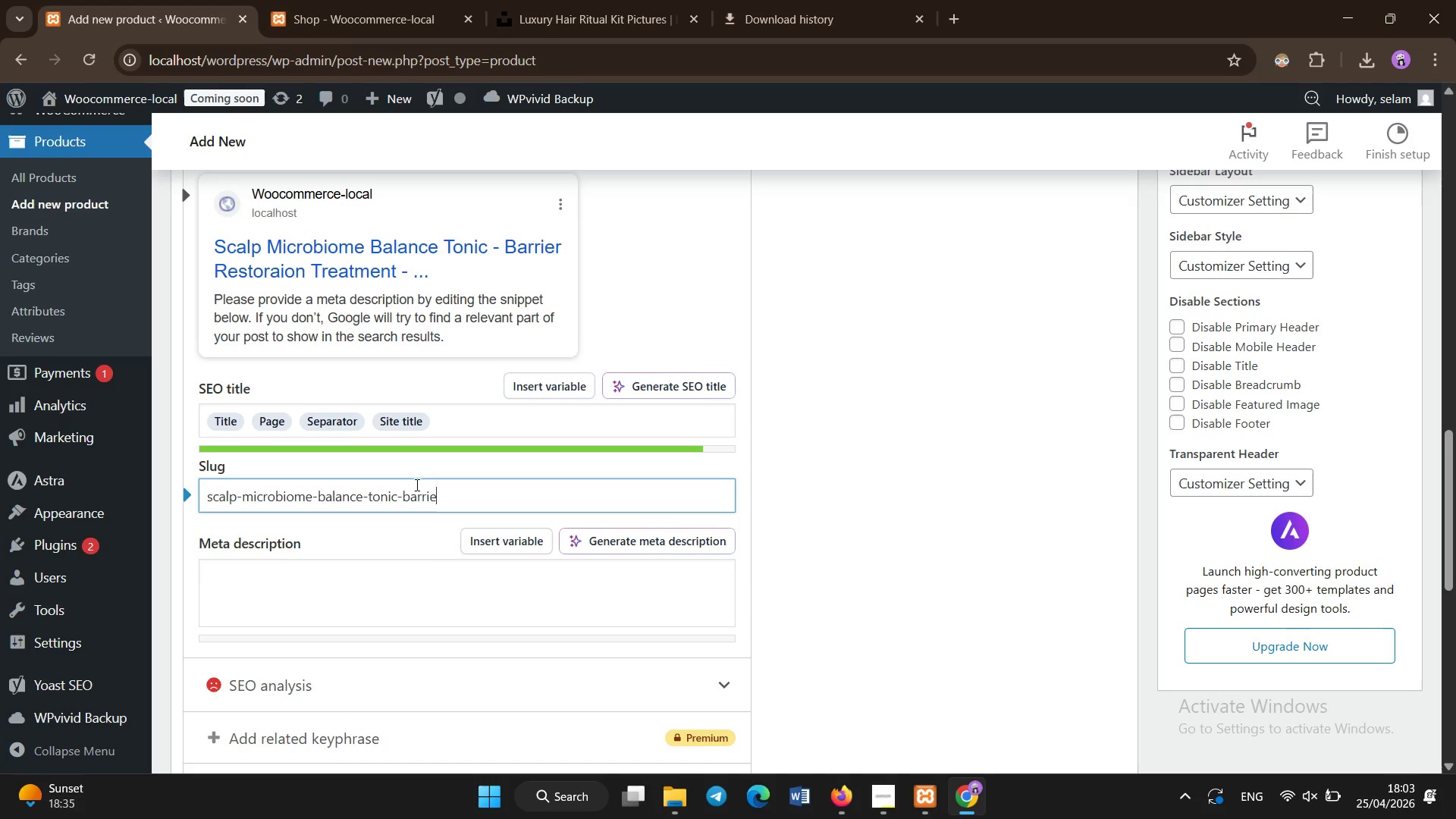 
key(Backspace)
 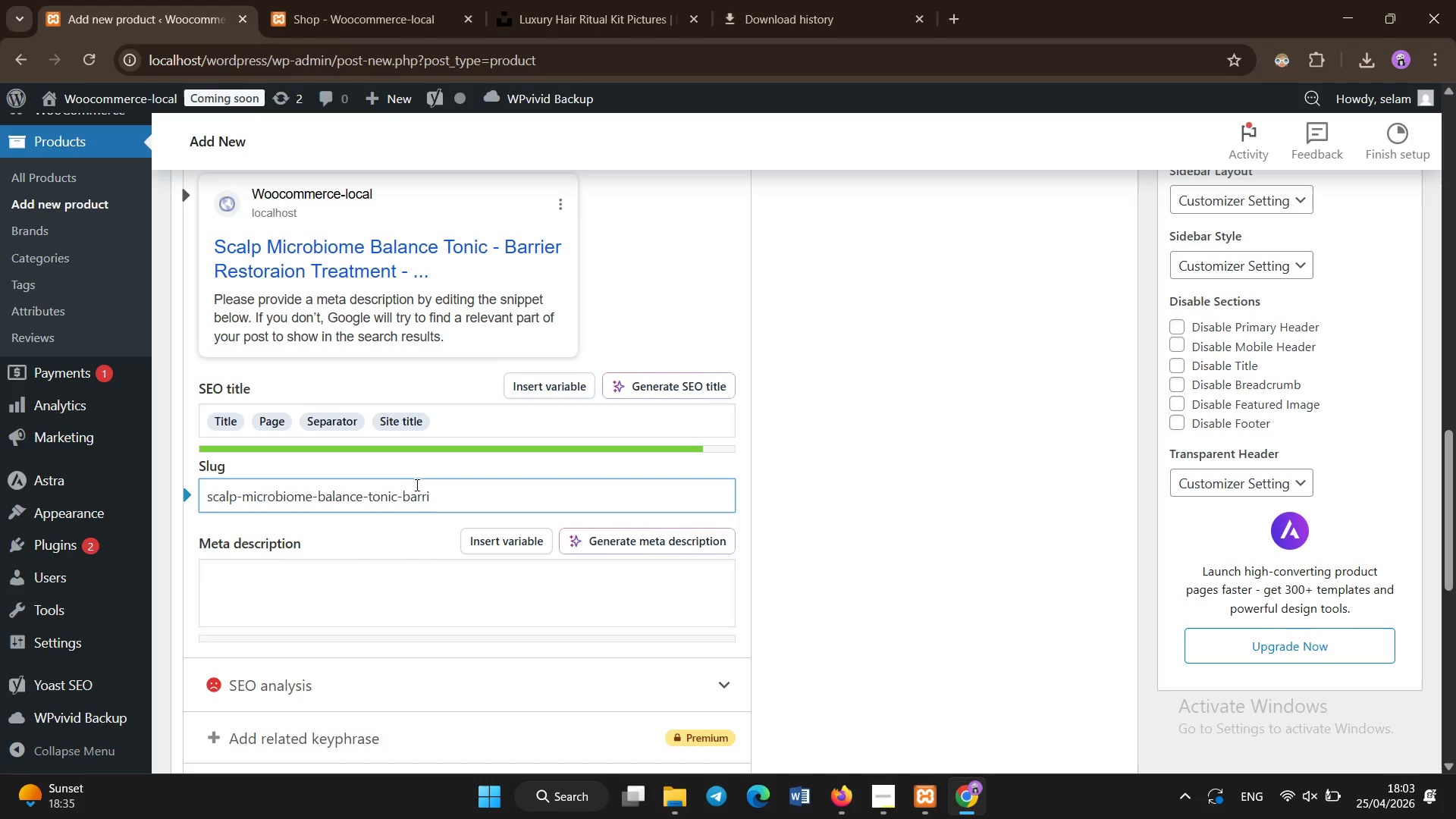 
key(Backspace)
 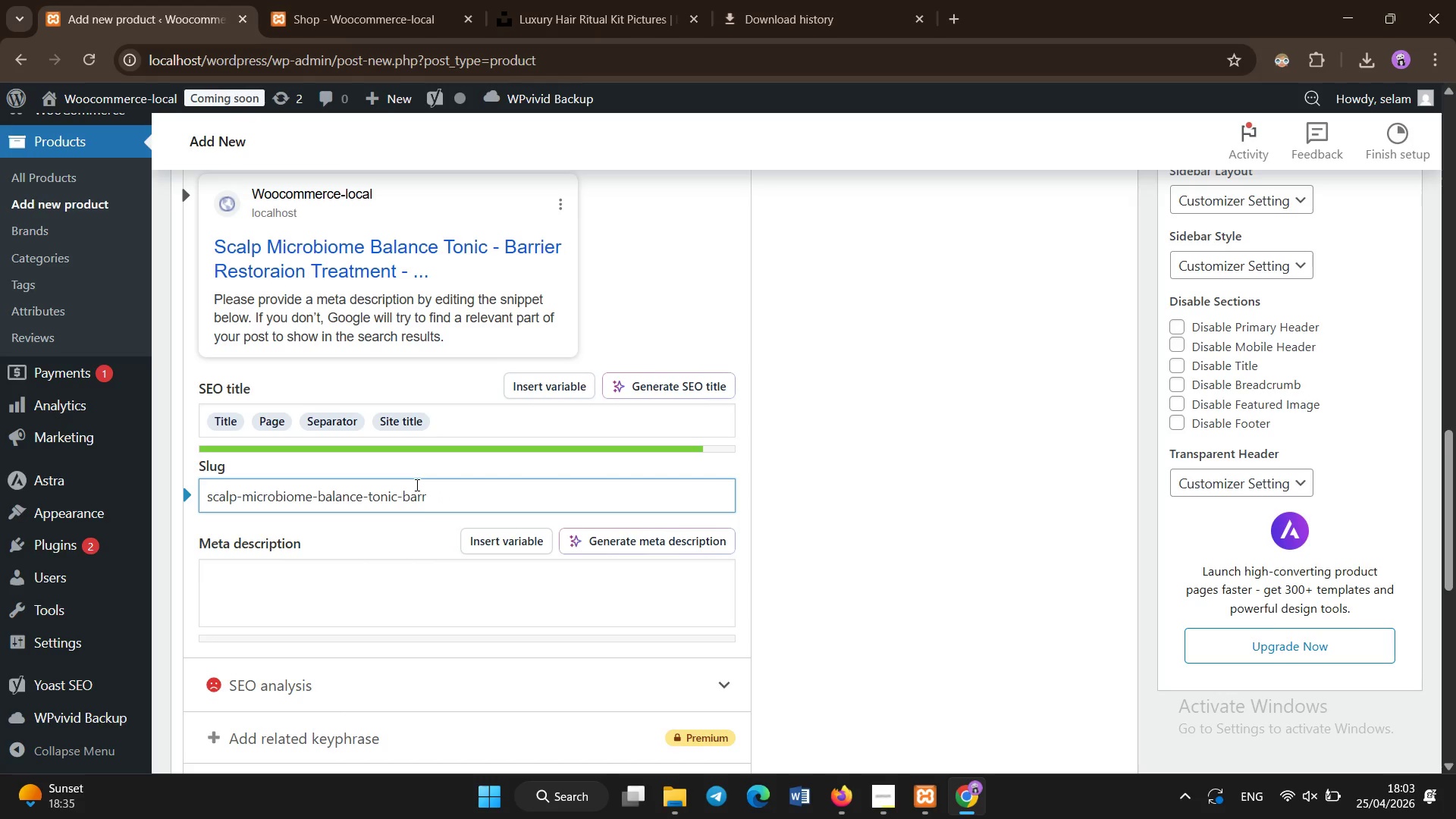 
key(Backspace)
 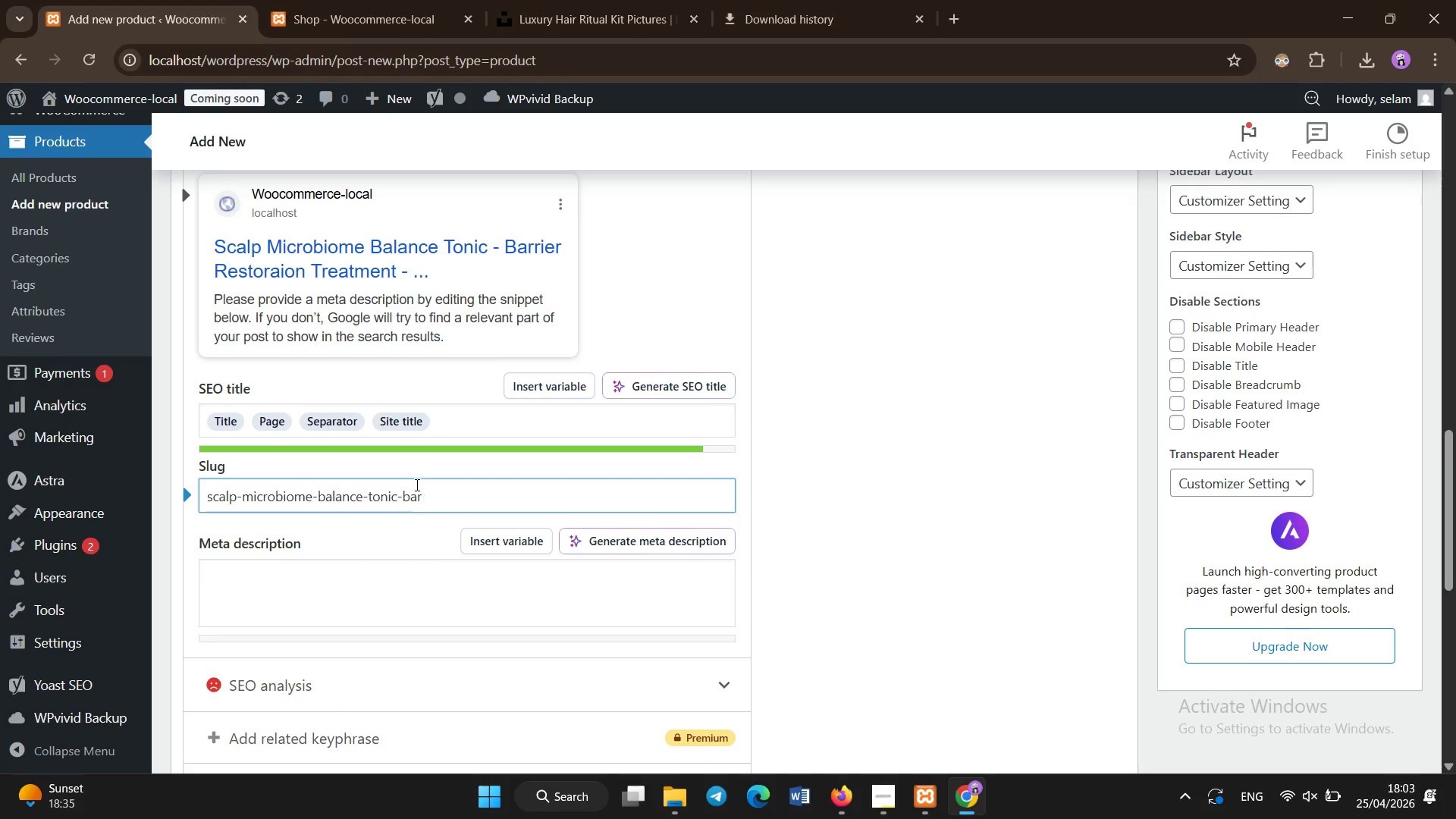 
key(Backspace)
 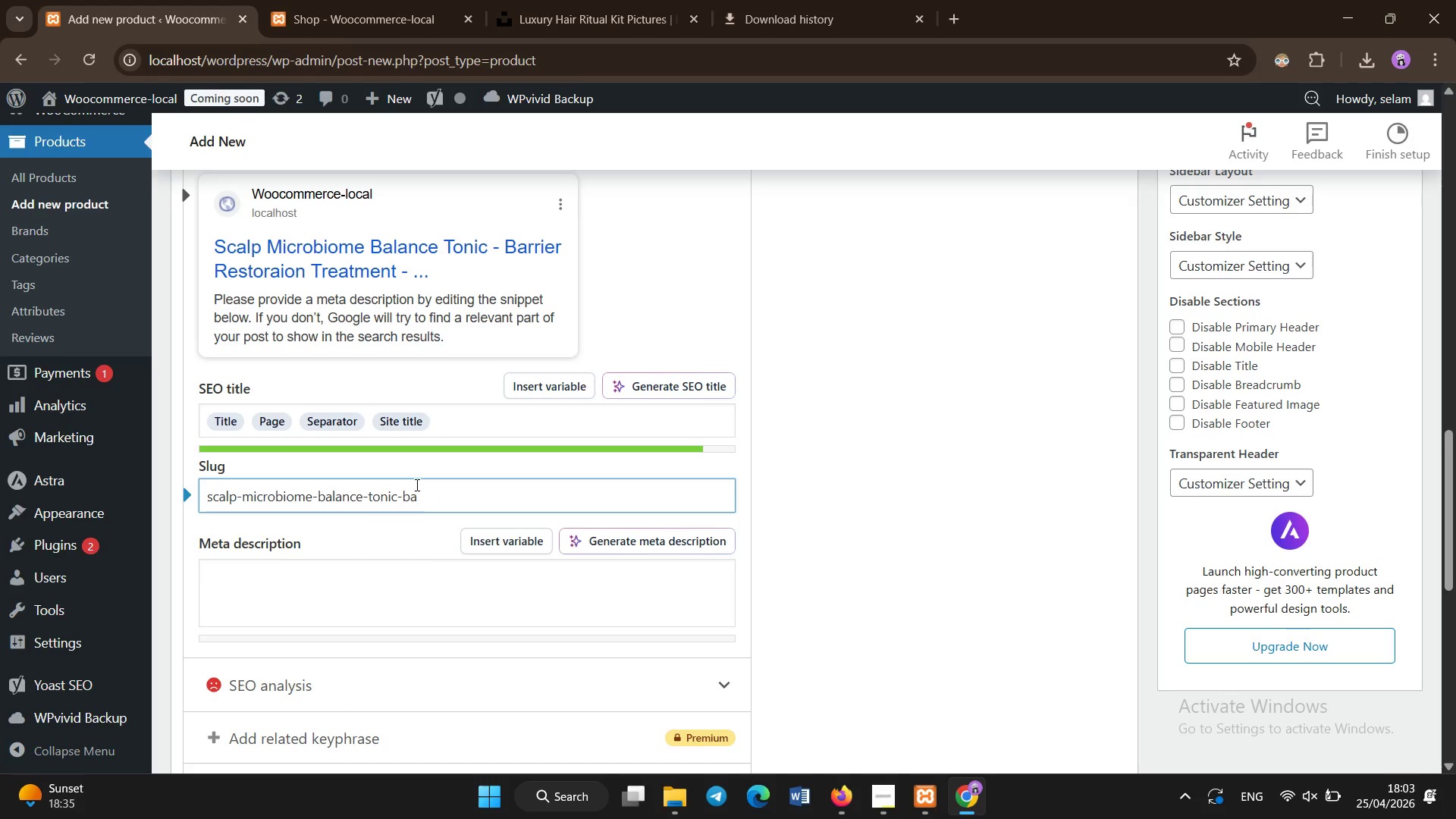 
key(Backspace)
 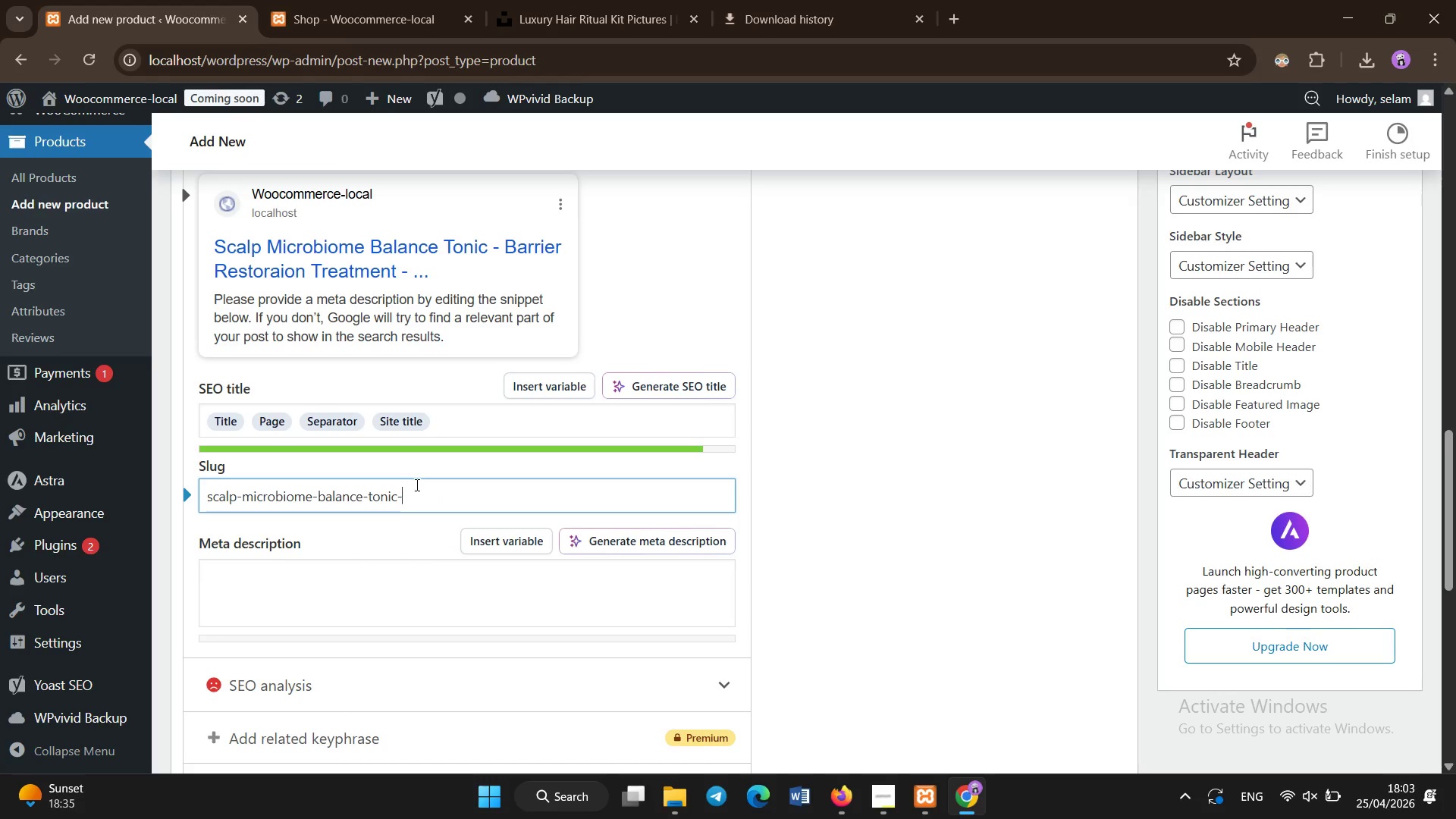 
key(Backspace)
 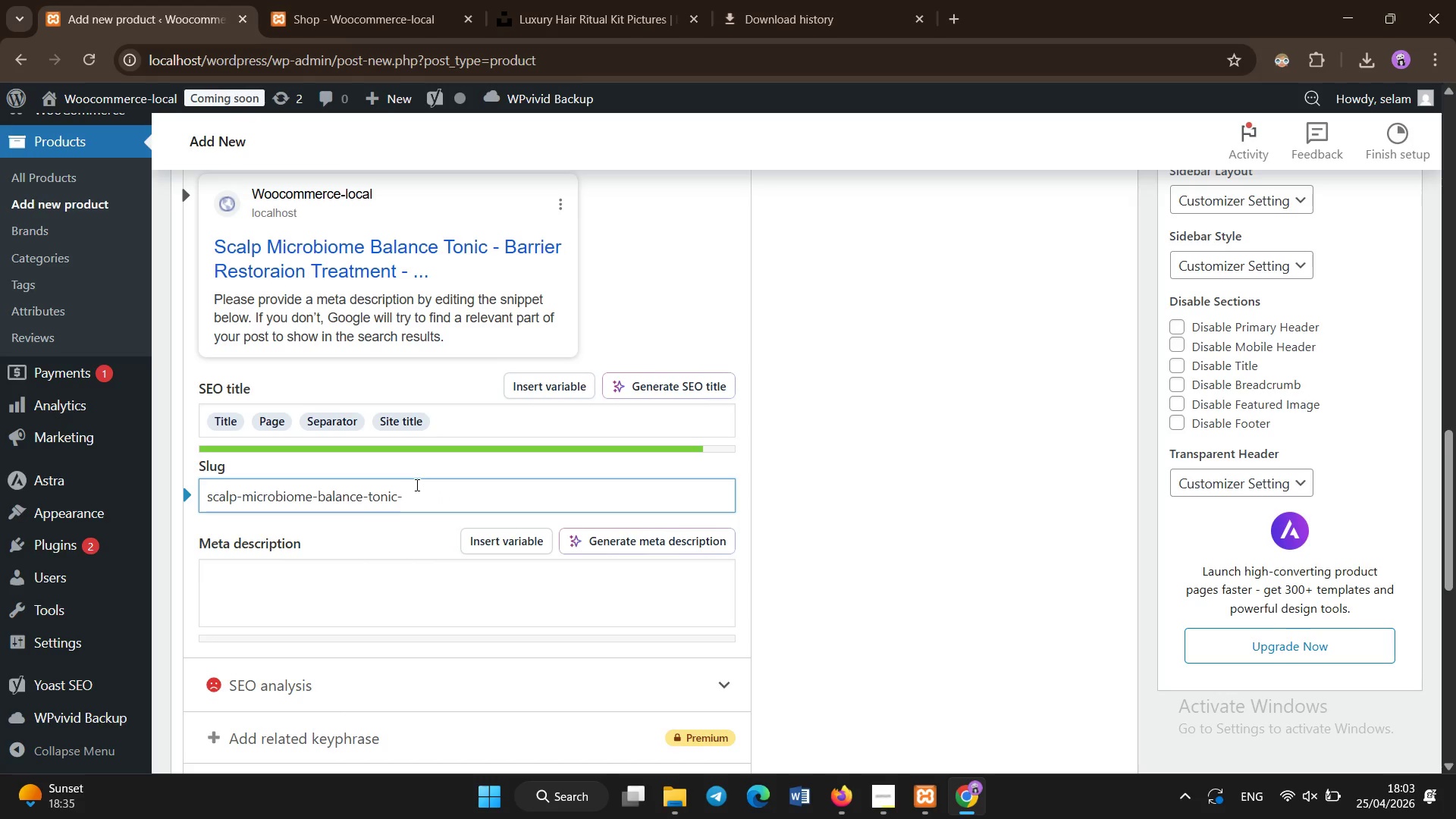 
key(Backspace)
 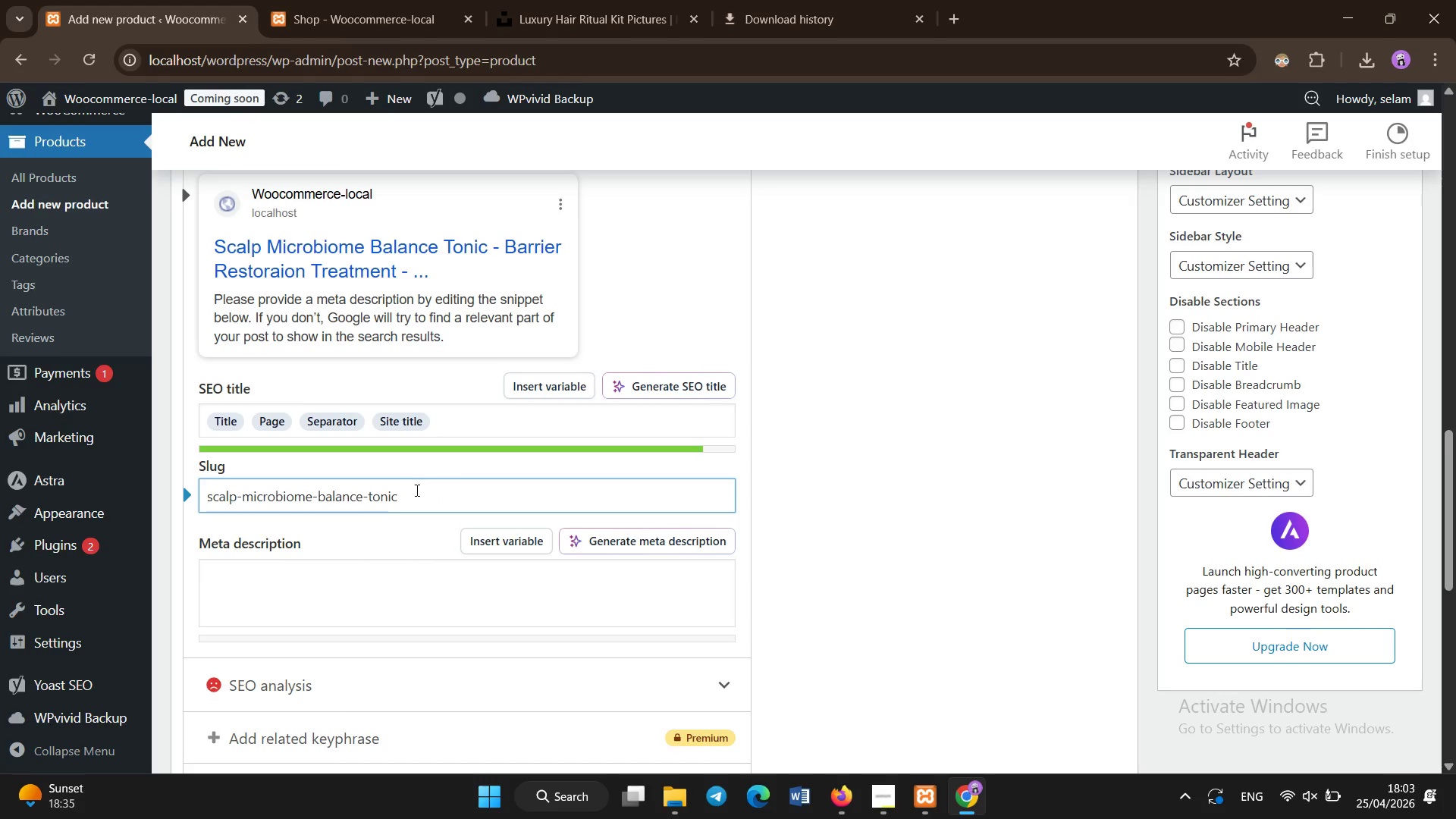 
scroll: coordinate [420, 529], scroll_direction: up, amount: 16.0
 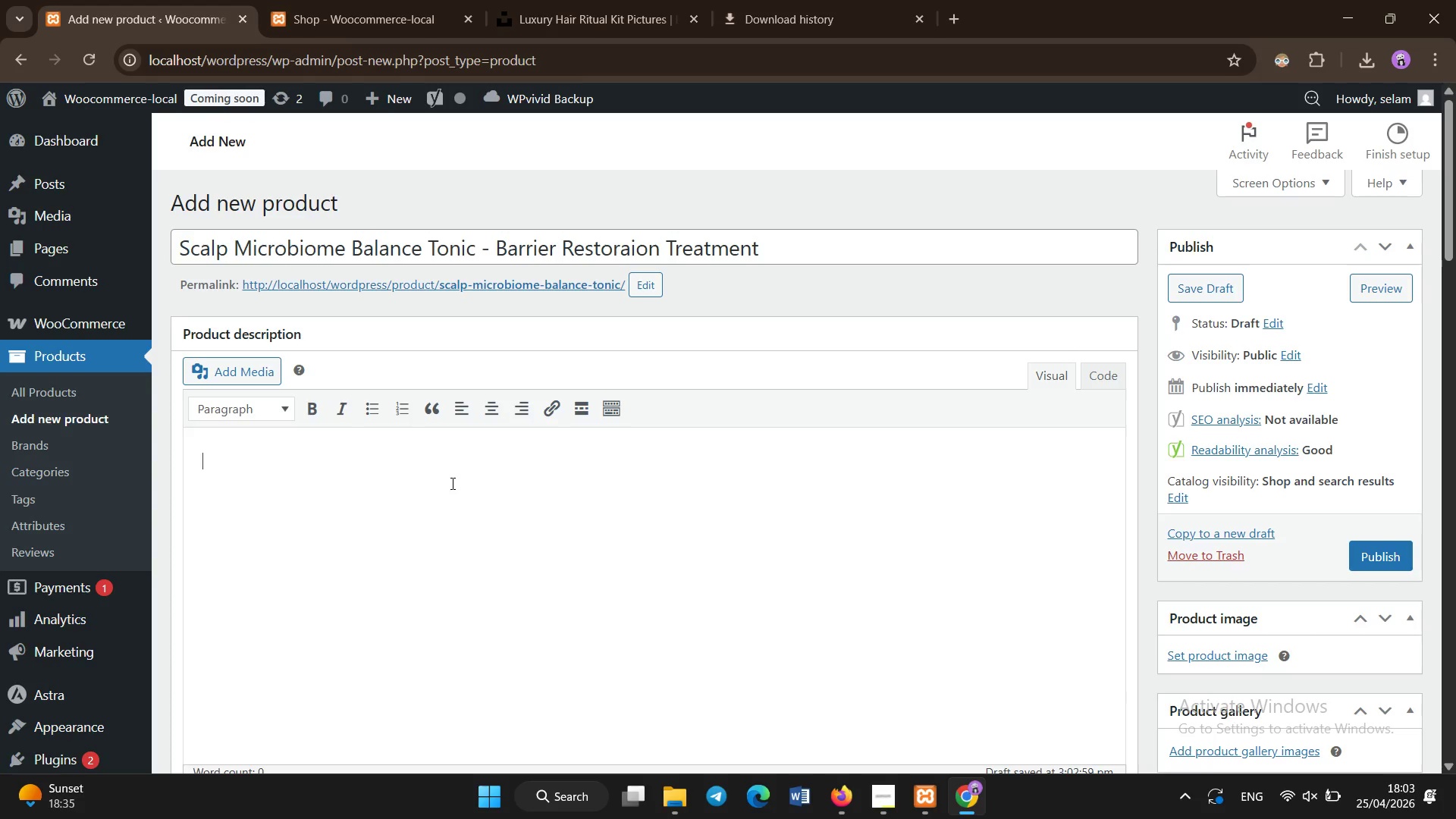 
type(This scalp microbiome balance tonic is designed to restore and maintain  ahea)
key(Backspace)
key(Backspace)
key(Backspace)
type( healty)
key(Backspace)
type(hy scalp ecosystem after chemical treatments, colr )
key(Backspace)
key(Backspace)
type(or services, and product overuse )
key(Backspace)
type(. The scalp, like skin, contains a delicate microbiome that can become disru)
 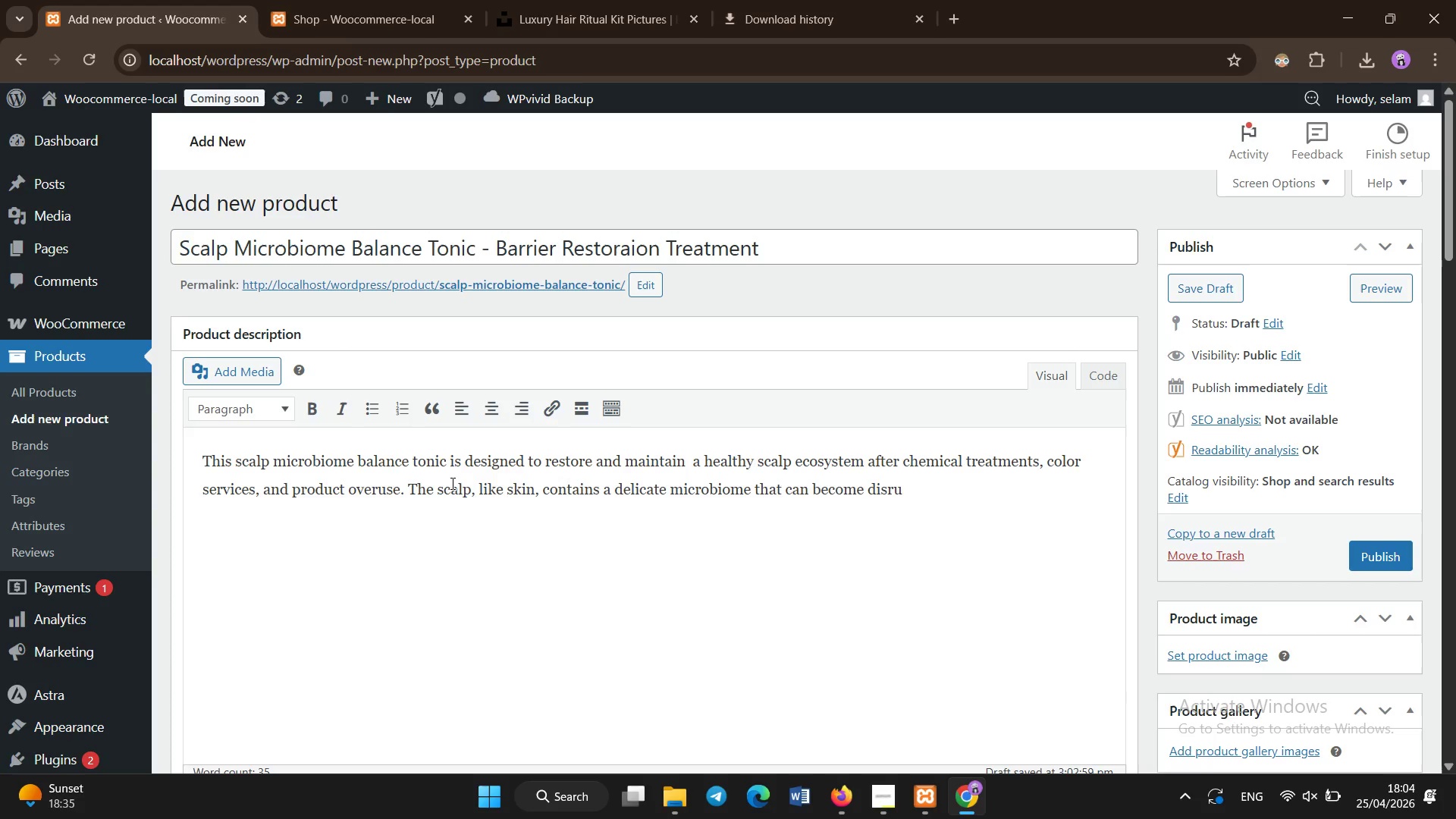 
type(pted due to harash treatments, leading to irritation )
key(Backspace)
type(, flakiness, and imbalance. This formula works to rebalance that environment while stregthening the natural protective barrier.)
 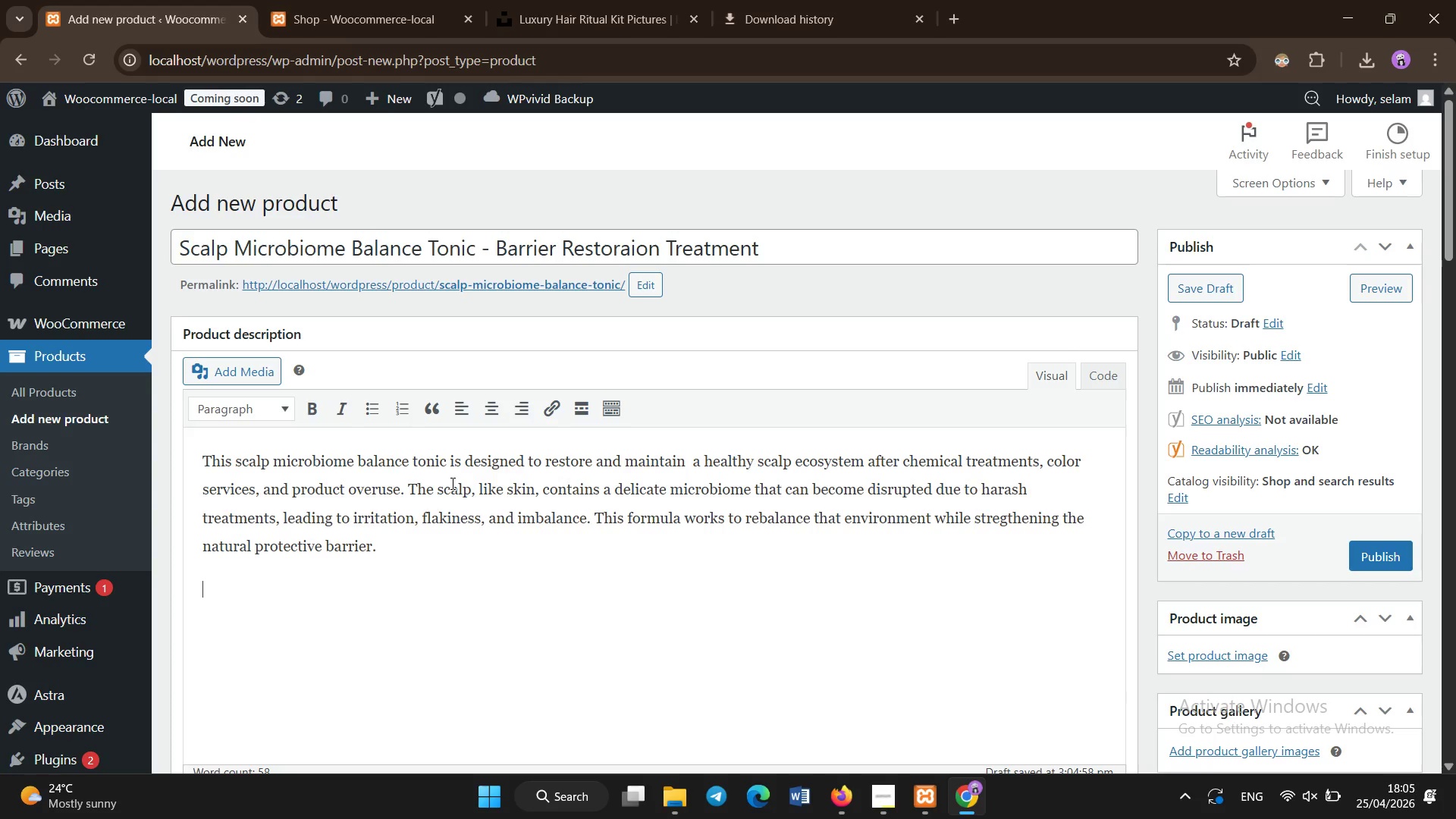 
 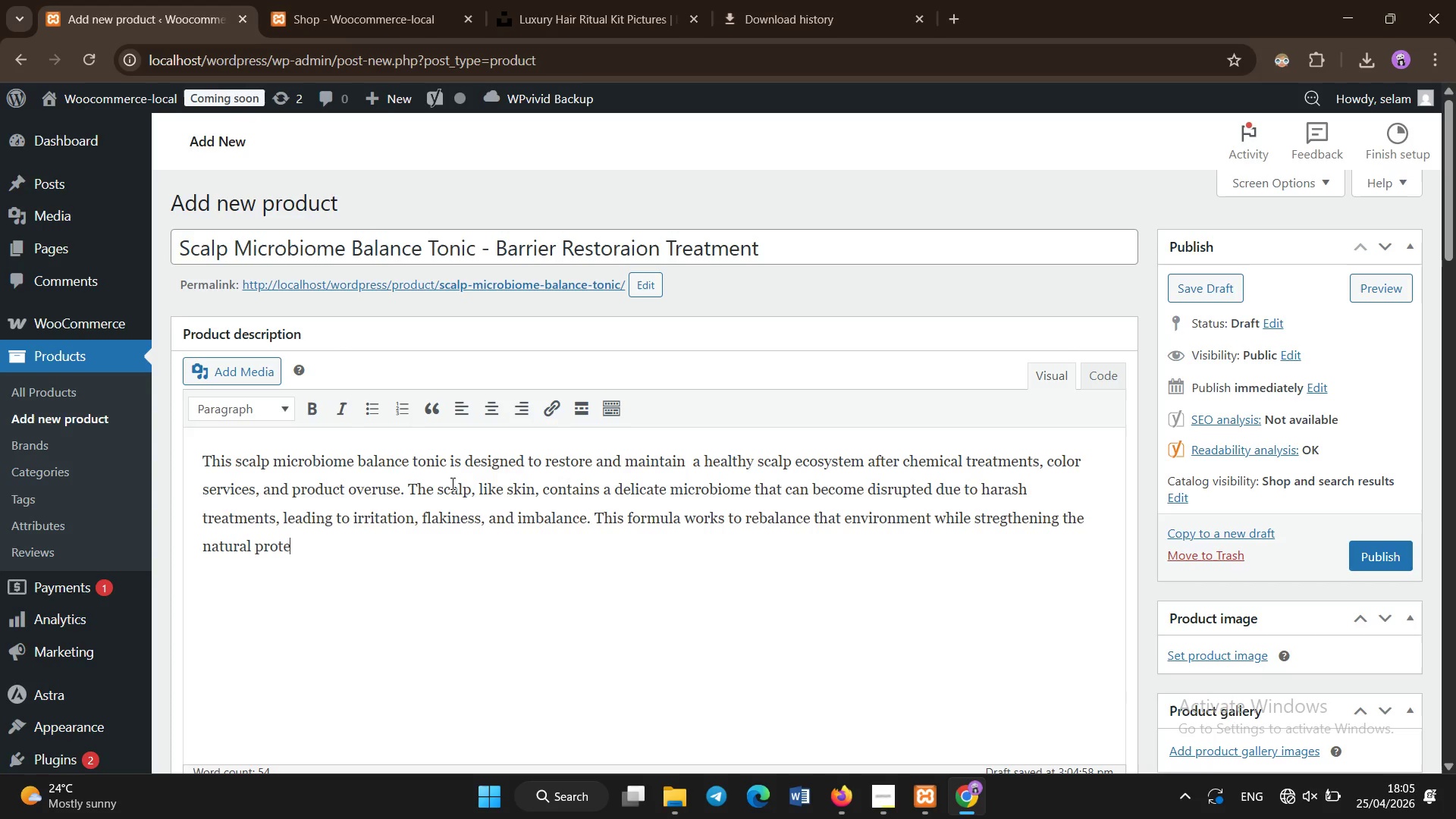 
key(Enter)
 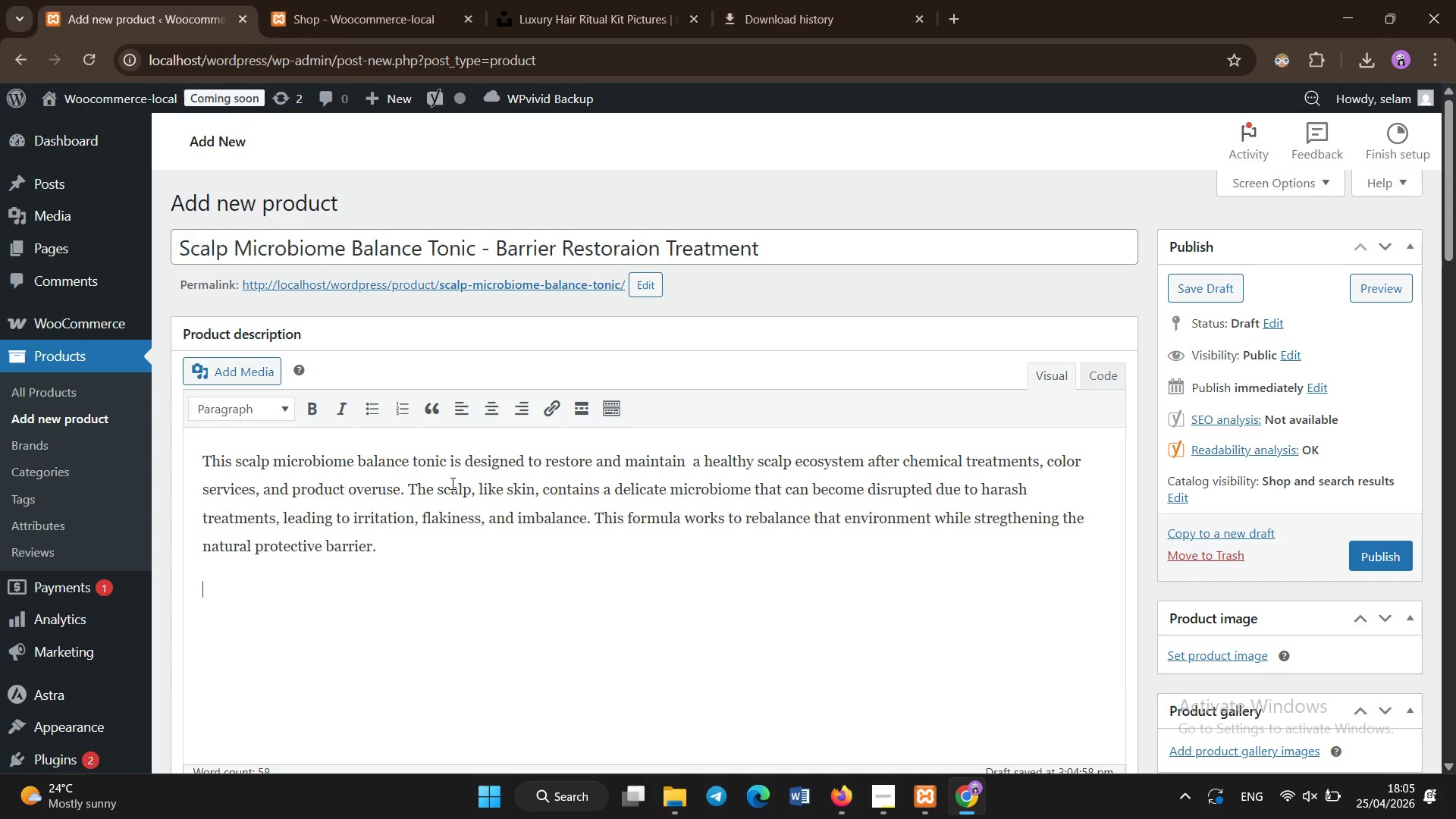 
type(Ins)
key(Backspace)
type(fused with prebiotic and botanical extracts, it helps support benefical )
key(Backspace)
key(Backspace)
key(Backspace)
type(ial scalp bacteria while reducing inflammation and sensitivity )
key(Backspace)
type(. The lightweight, non-greasy formula absorbs quickly and delivers targeted care without disrupting styliin)
key(Backspace)
key(Backspace)
type(ne)
key(Backspace)
type(g routines.)
 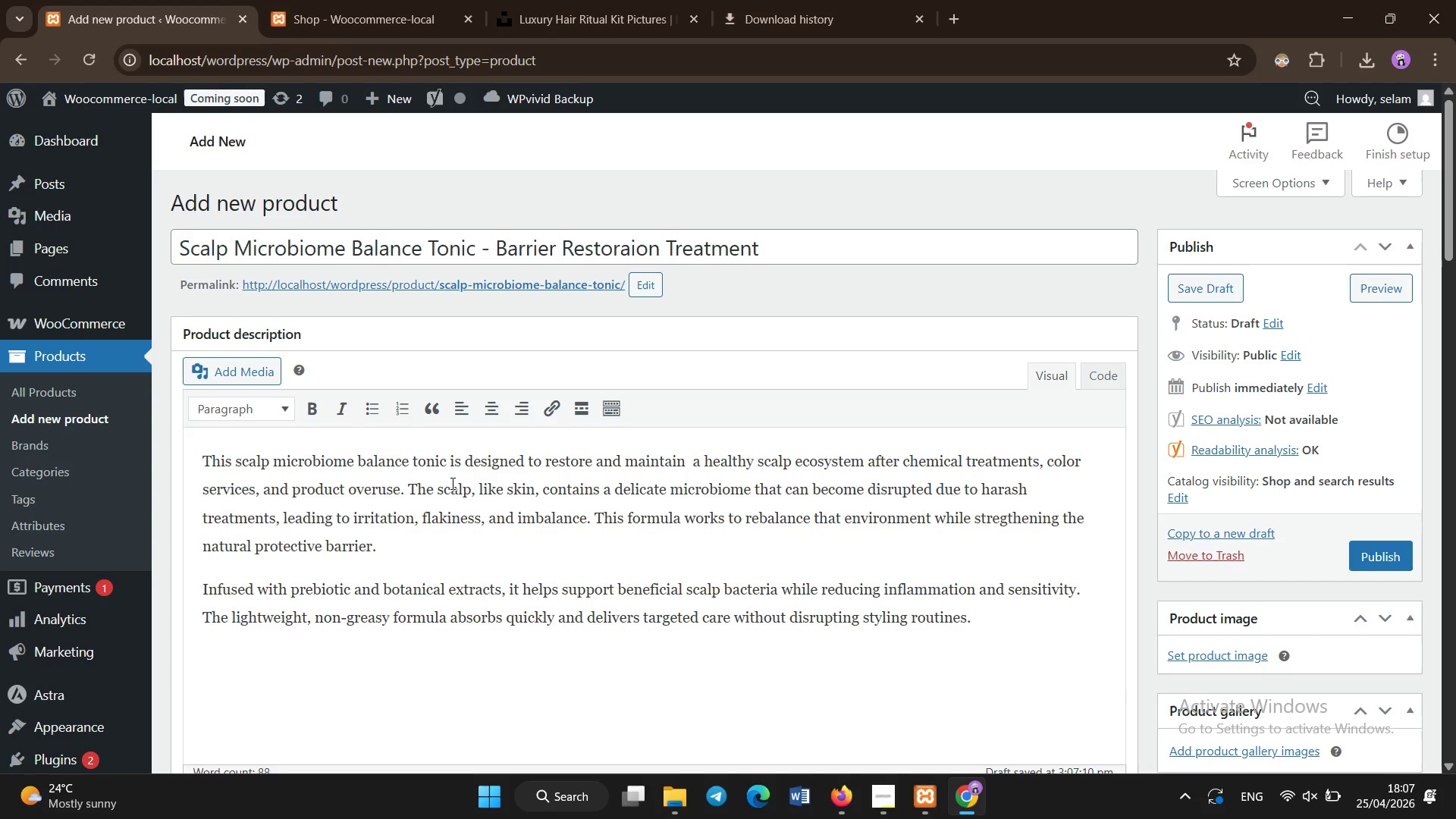 
key(Enter)
 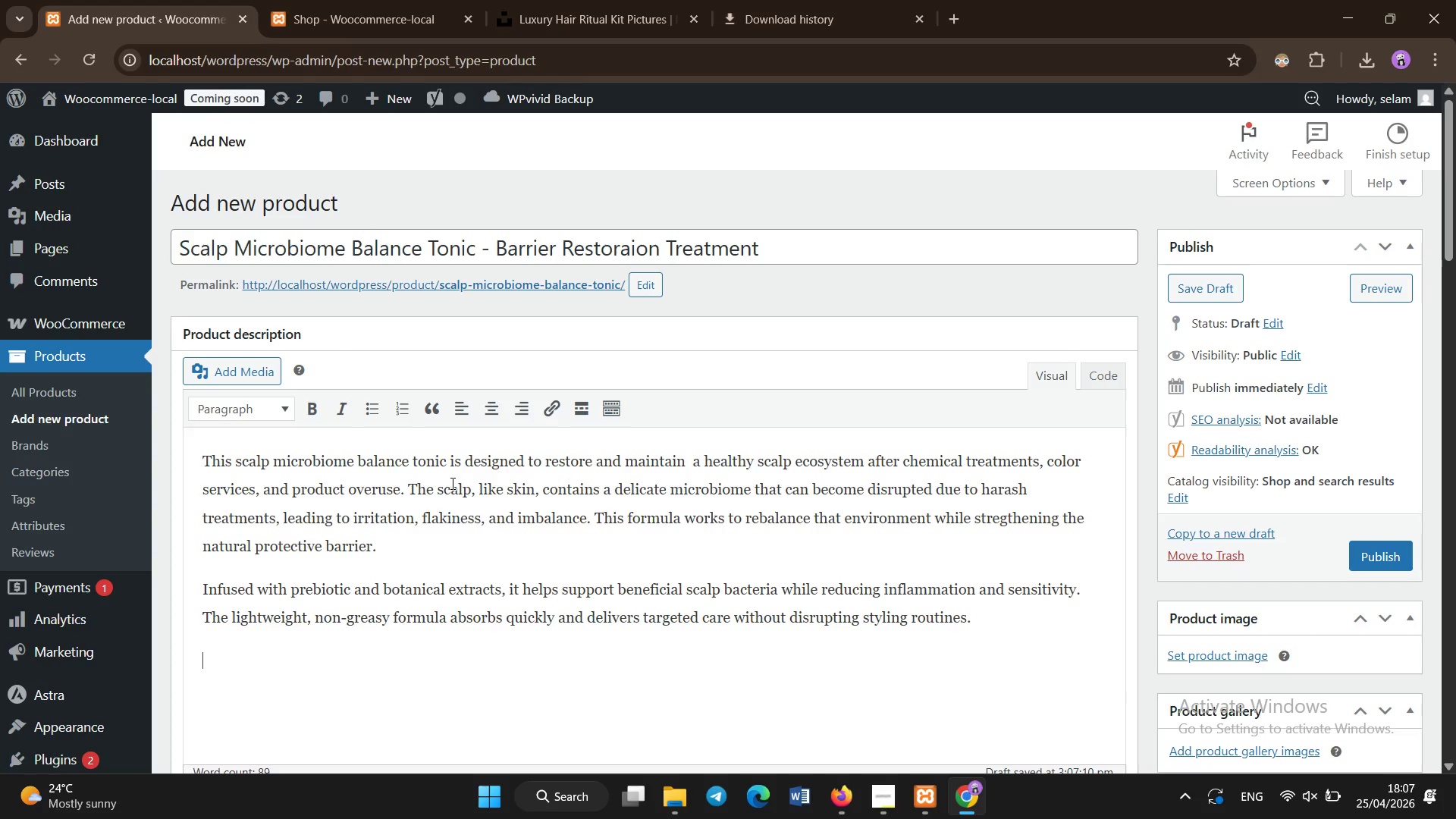 
hold_key(key=ShiftLeft, duration=1.5)
 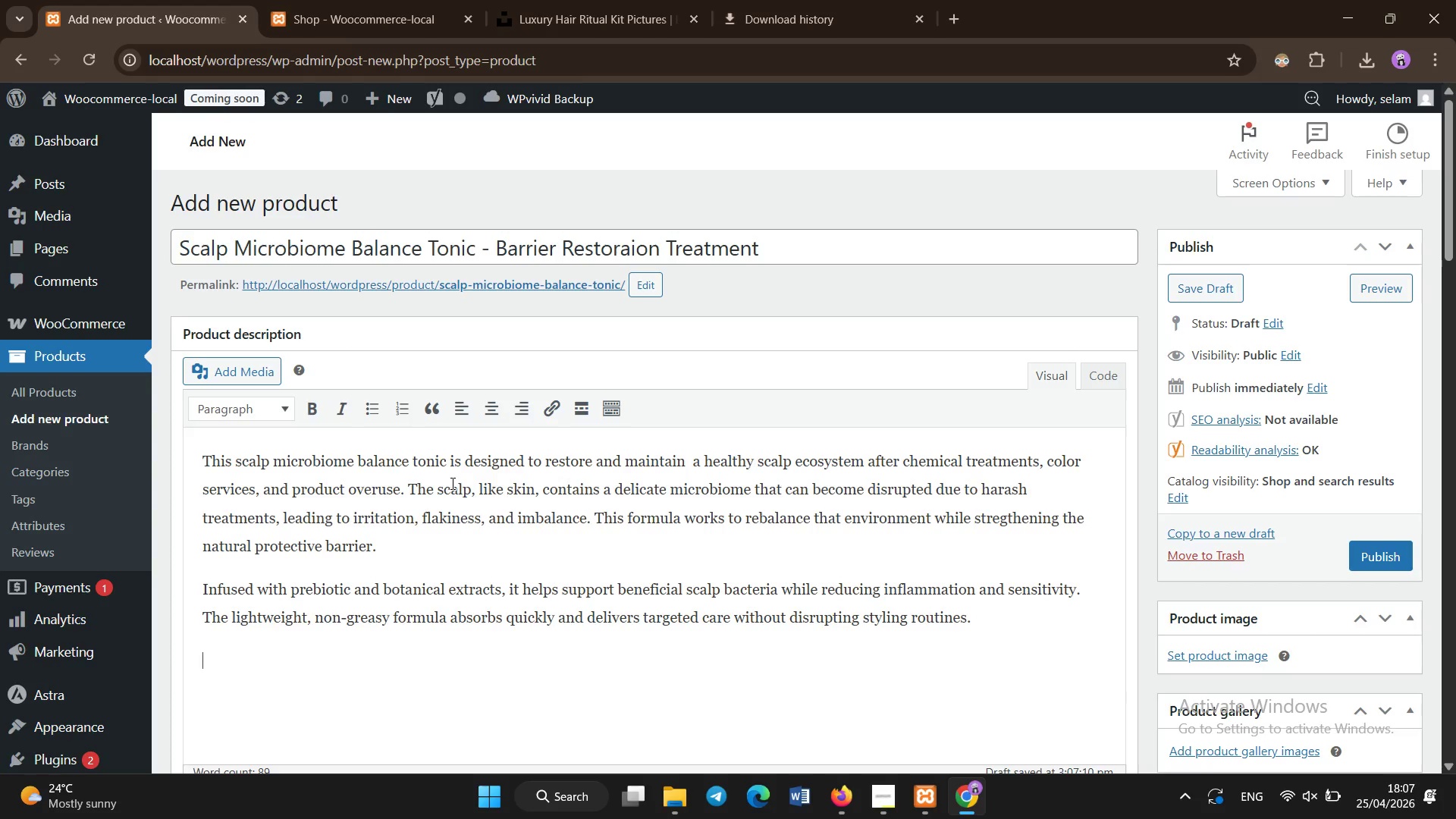 
hold_key(key=ShiftLeft, duration=1.45)
 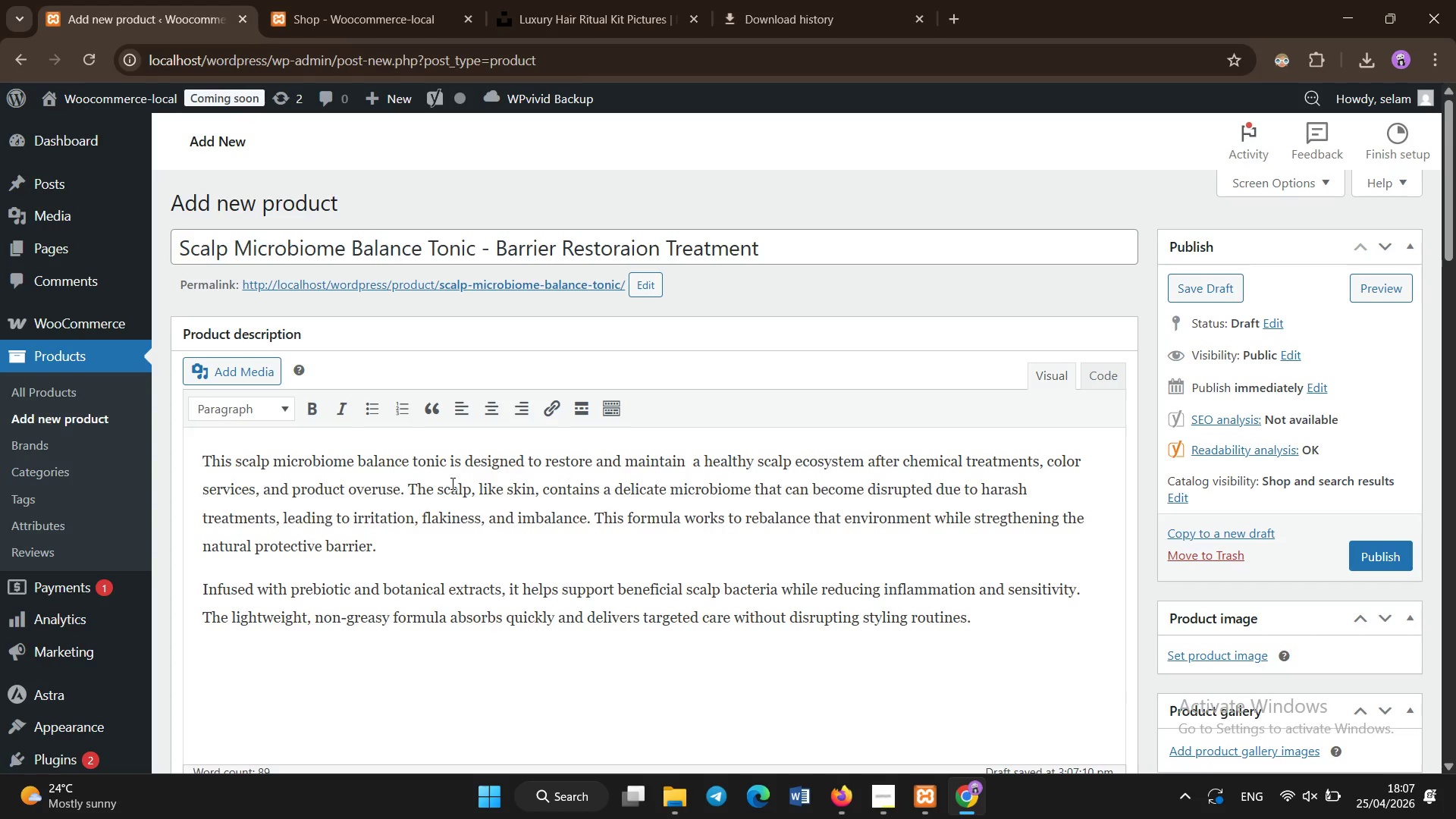 
hold_key(key=ShiftLeft, duration=1.27)
 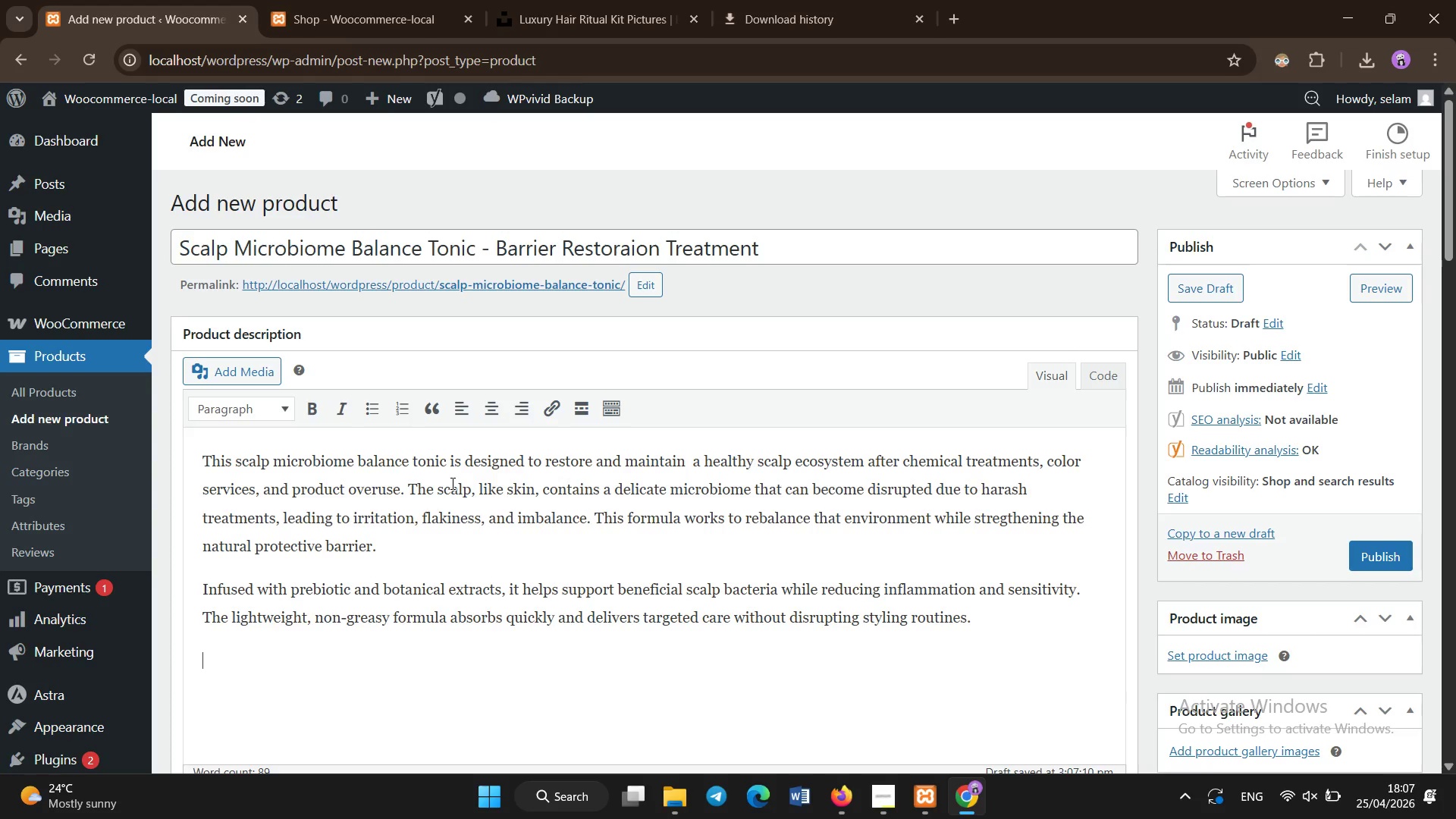 
type(With consistent use, it helps normalize sebum production, reduce visible irritation, and improve overall scalp comfort. It is ideal for clients experiencing long-term imbalance after frequent salon treatments or chemical processing.)
 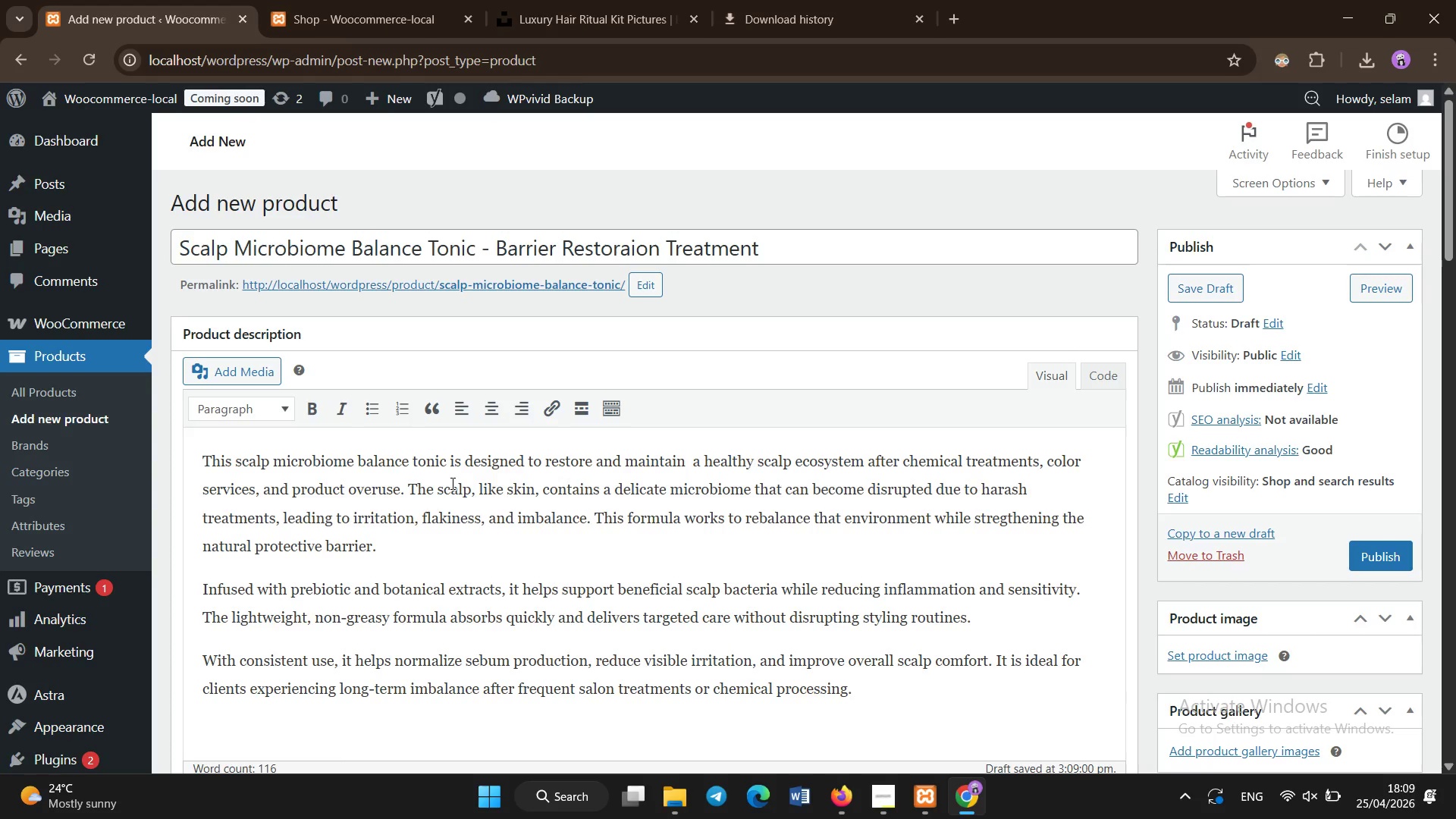 
hold_key(key=ShiftLeft, duration=0.34)
 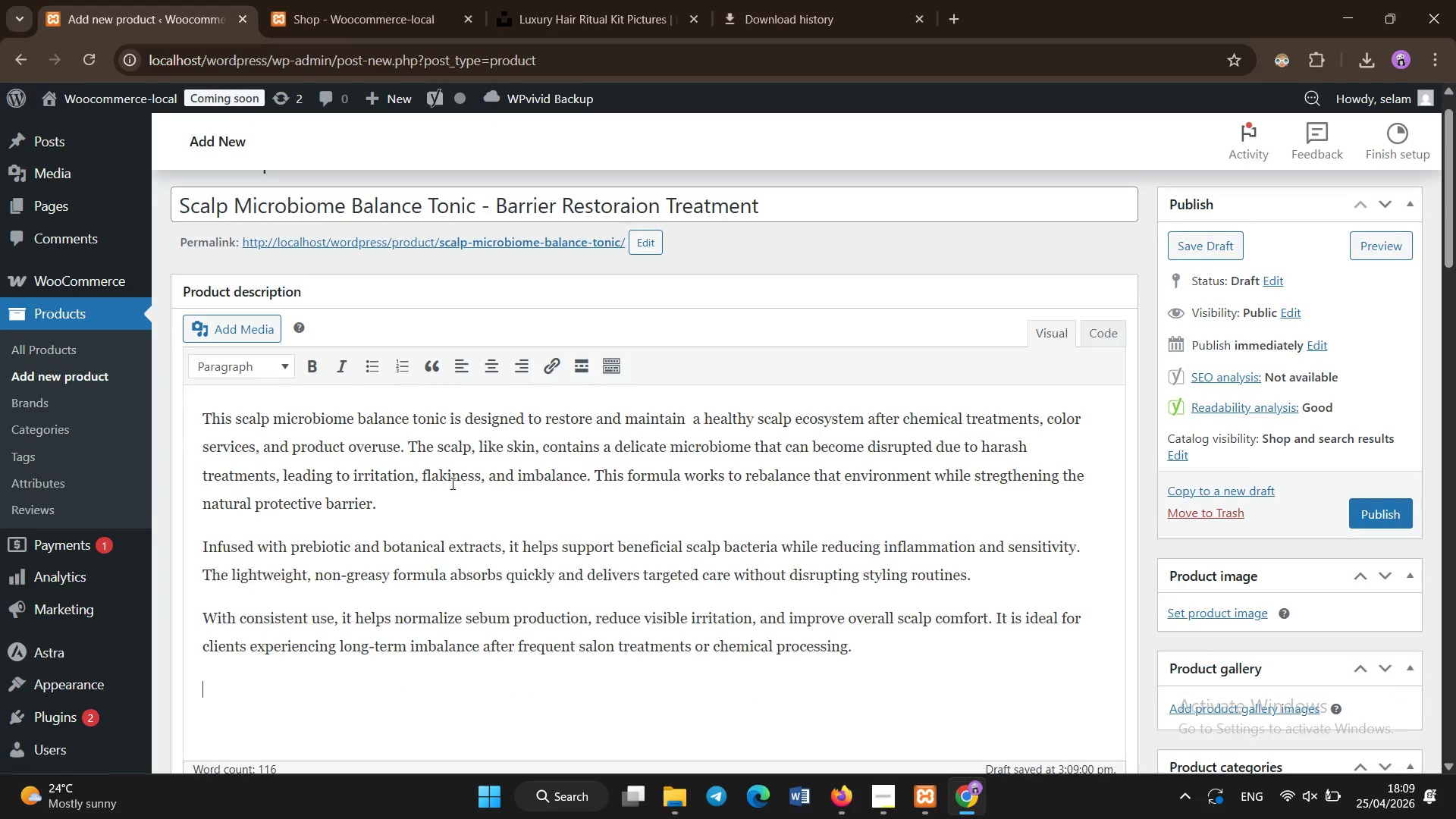 
key(Enter)
 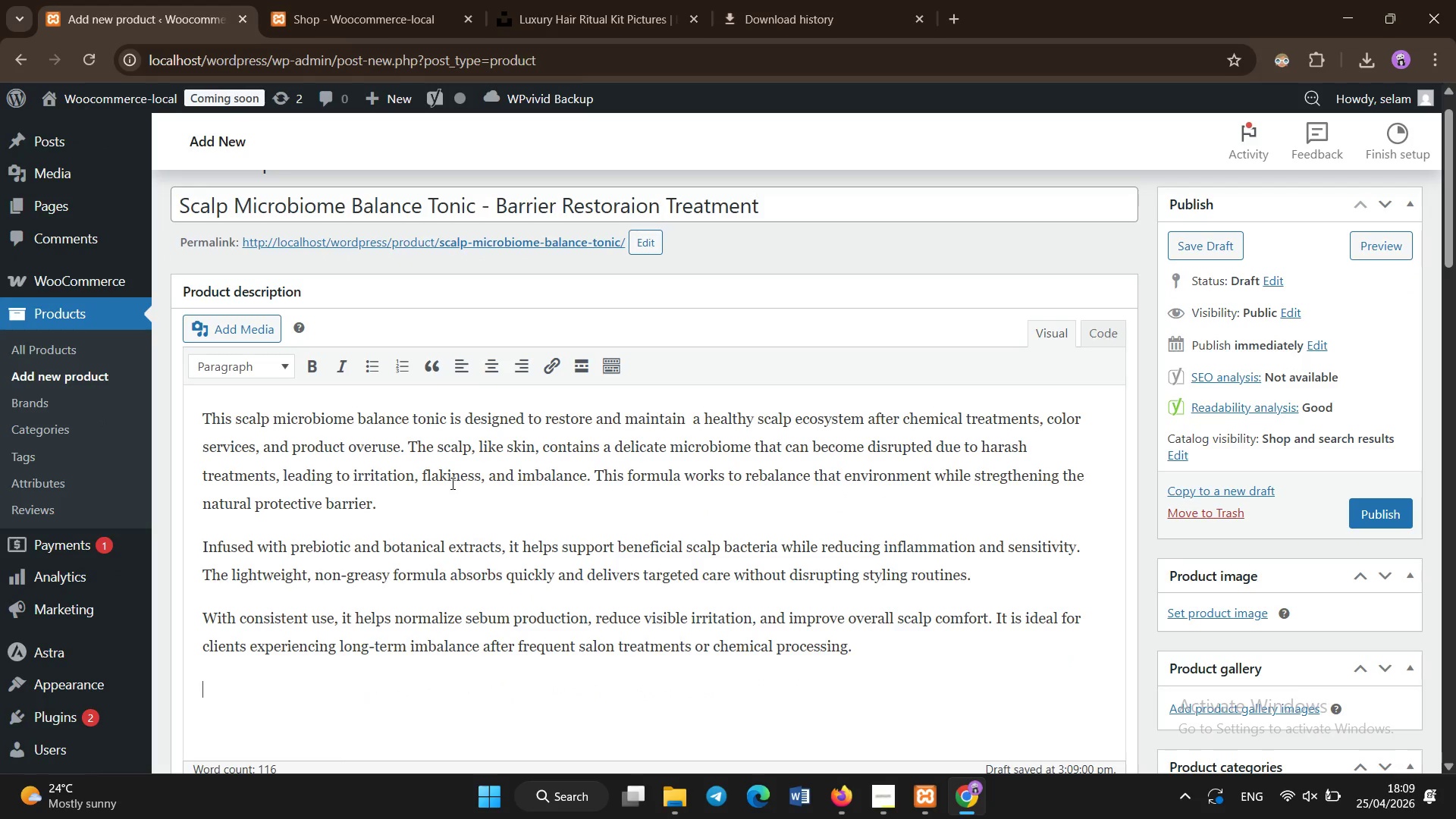 
type(As part of a luxury scalp care ritual )
key(Backspace)
type(, this tonic provides foundational restoration that support hela)
key(Backspace)
key(Backspace)
type(l)
key(Backspace)
type(althier stronger hair growth froom)
key(Backspace)
key(Backspace)
type(m the root environment.)
 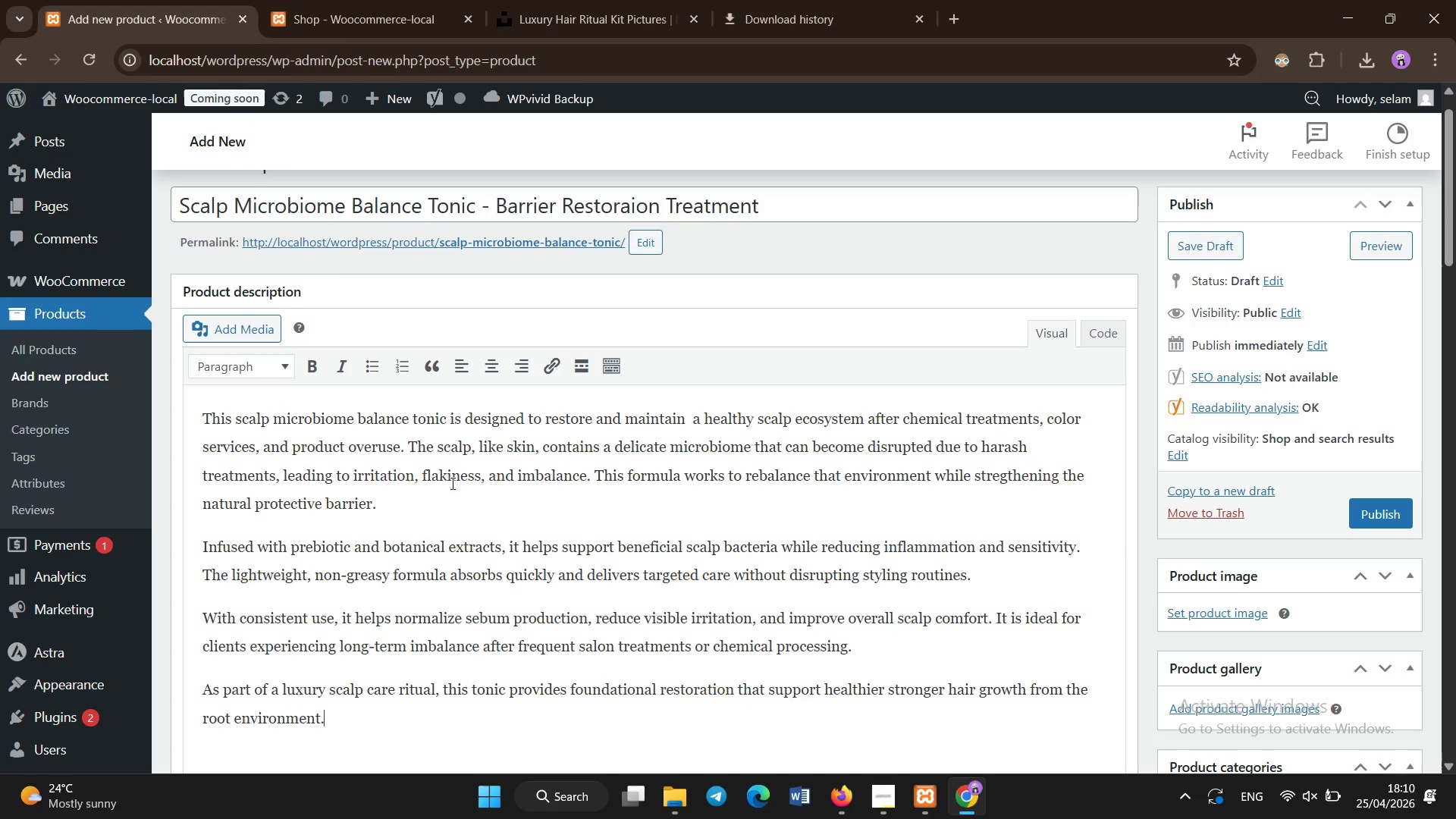 
scroll: coordinate [460, 574], scroll_direction: down, amount: 25.0
 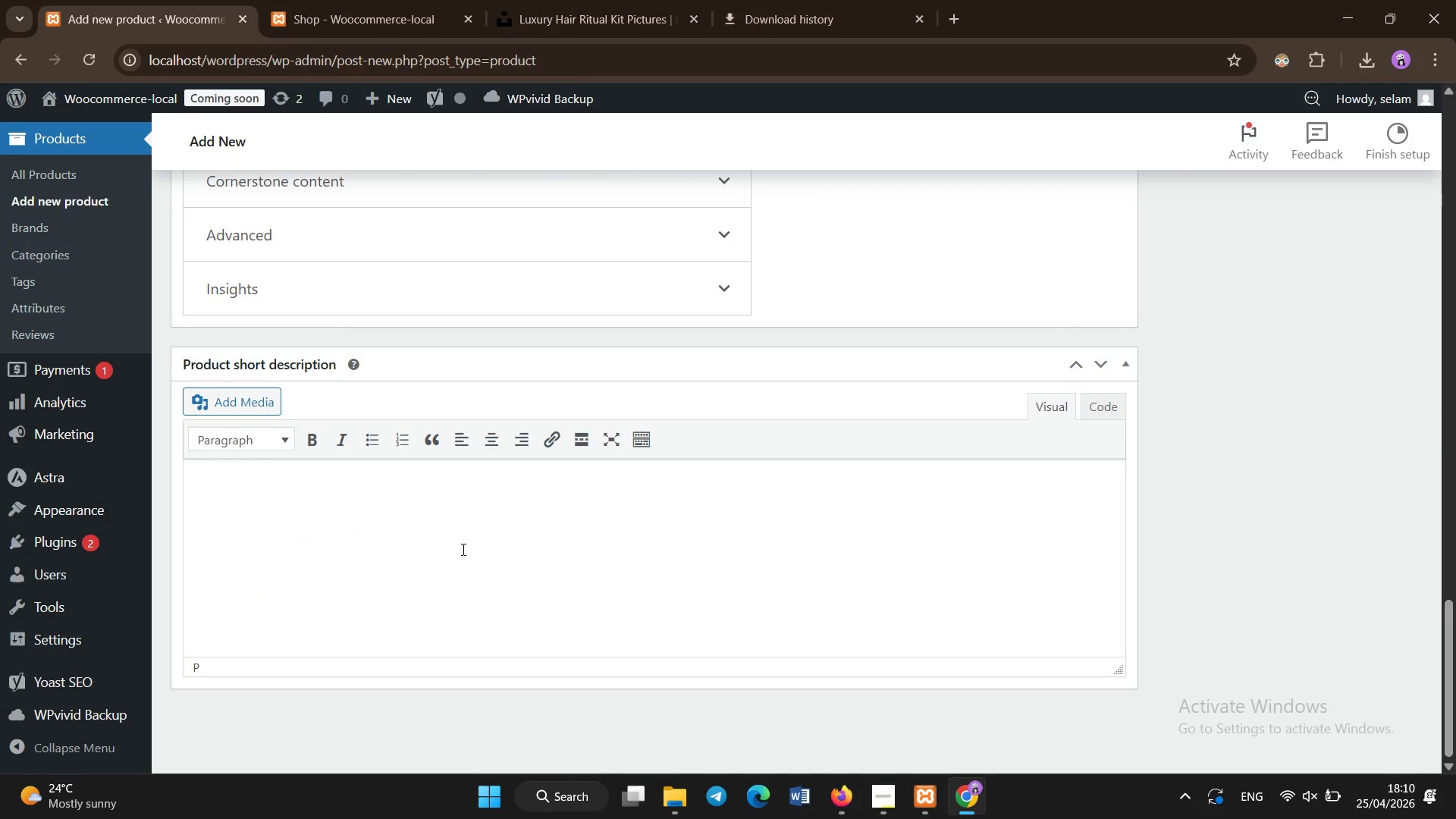 
type(Restores scalp microbiome balance and strengthnes natural barriers health.)
 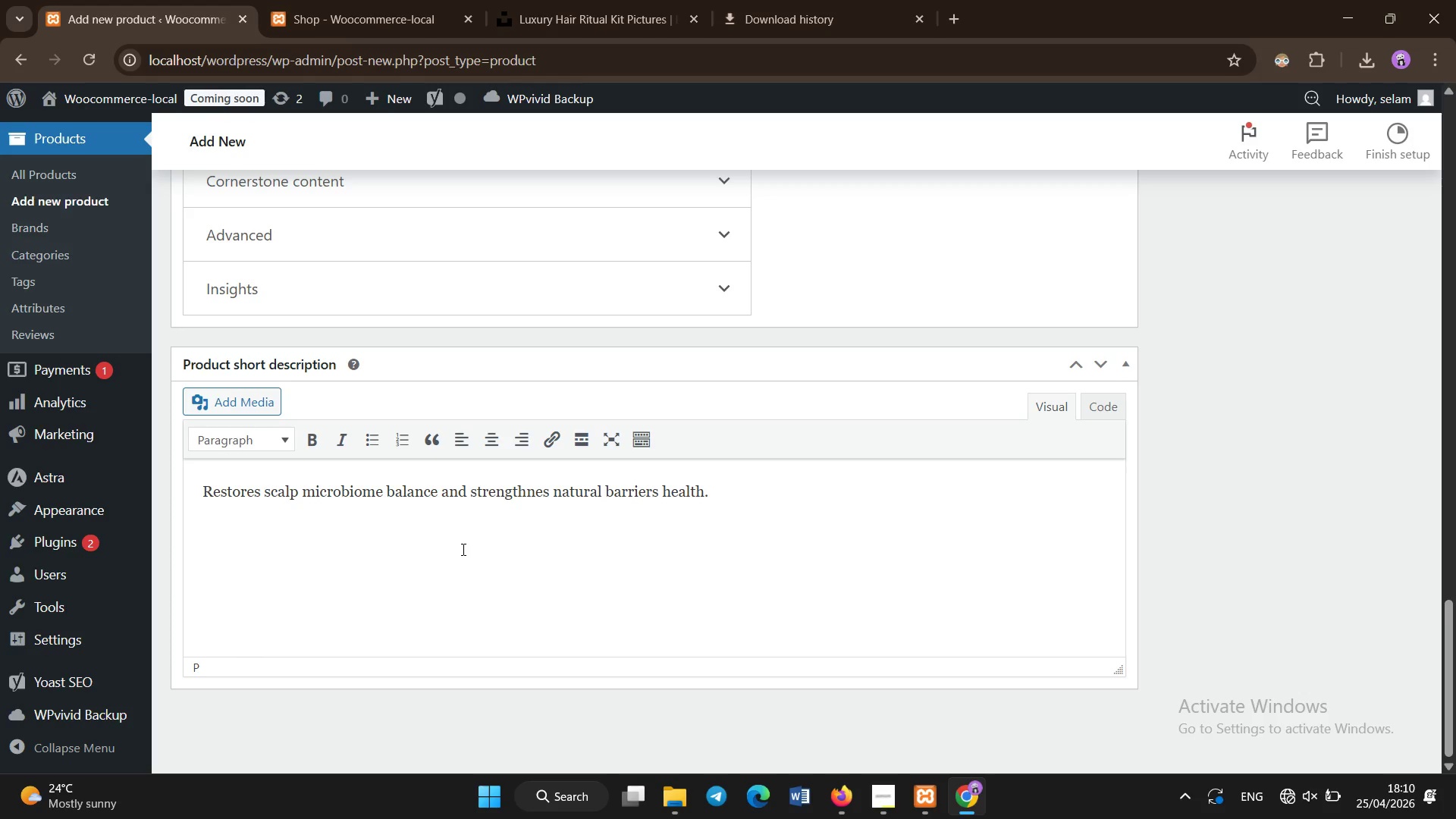 
scroll: coordinate [405, 595], scroll_direction: up, amount: 18.0
 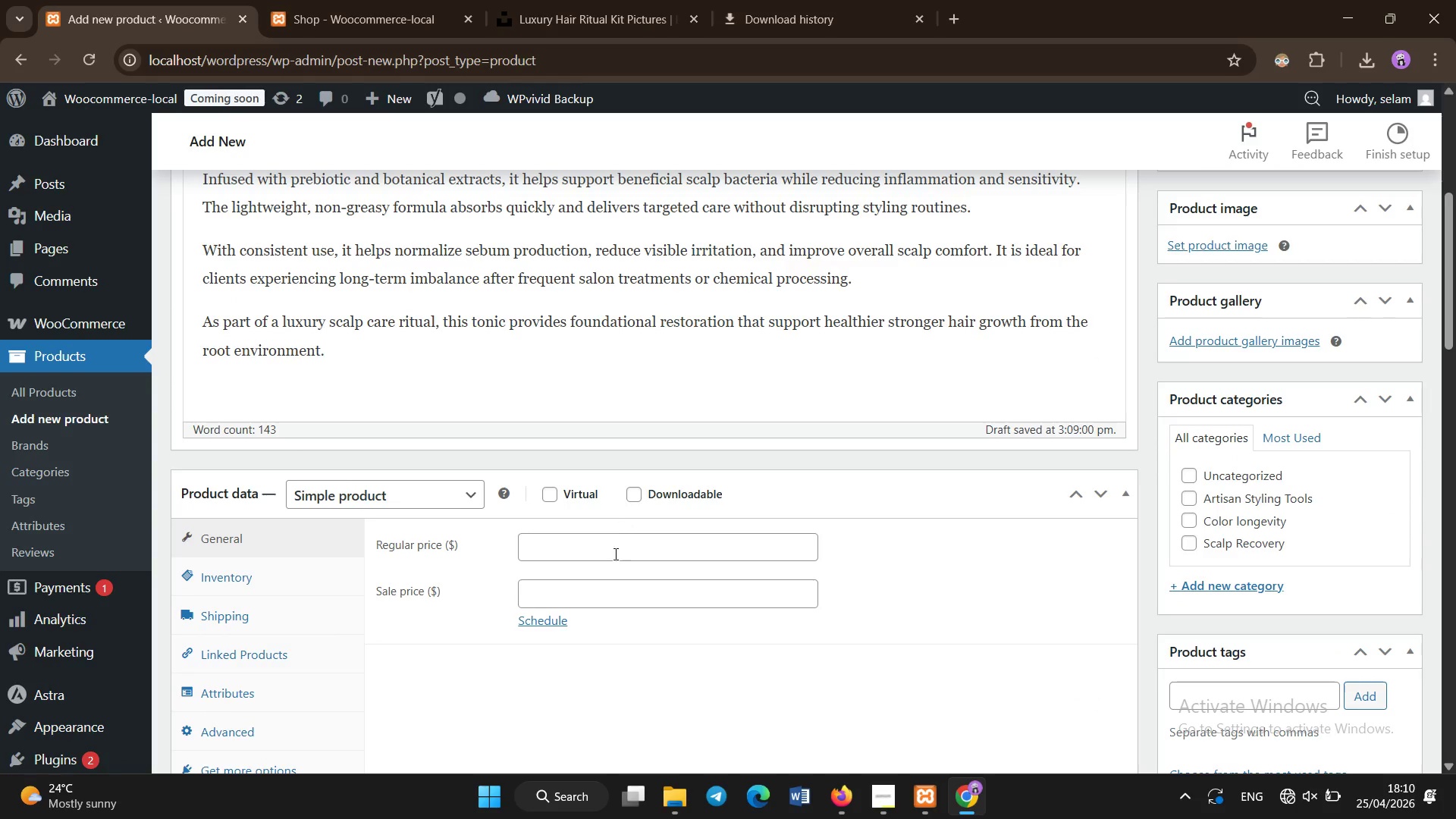 
left_click([616, 554])
 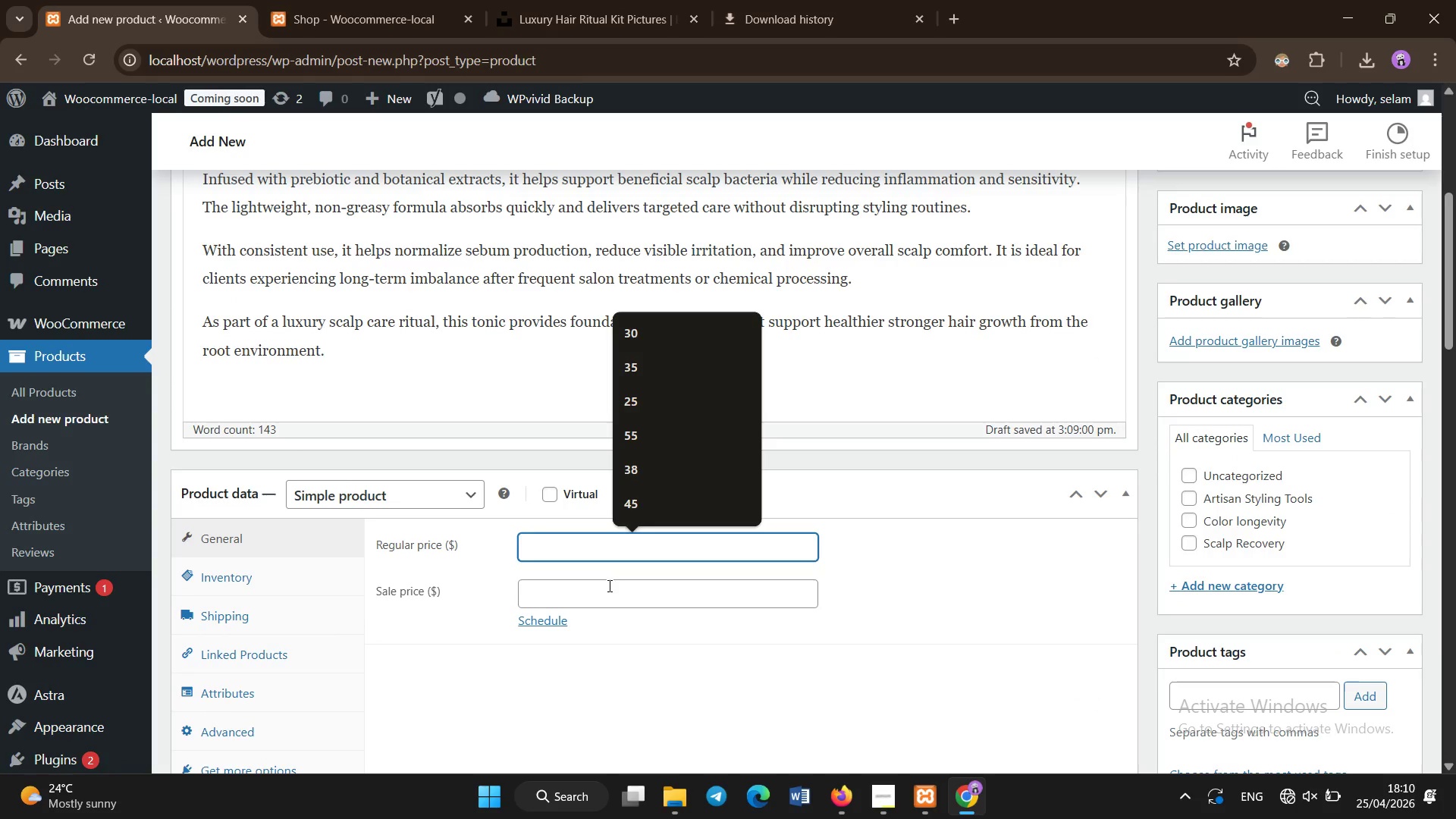 
type(52)
 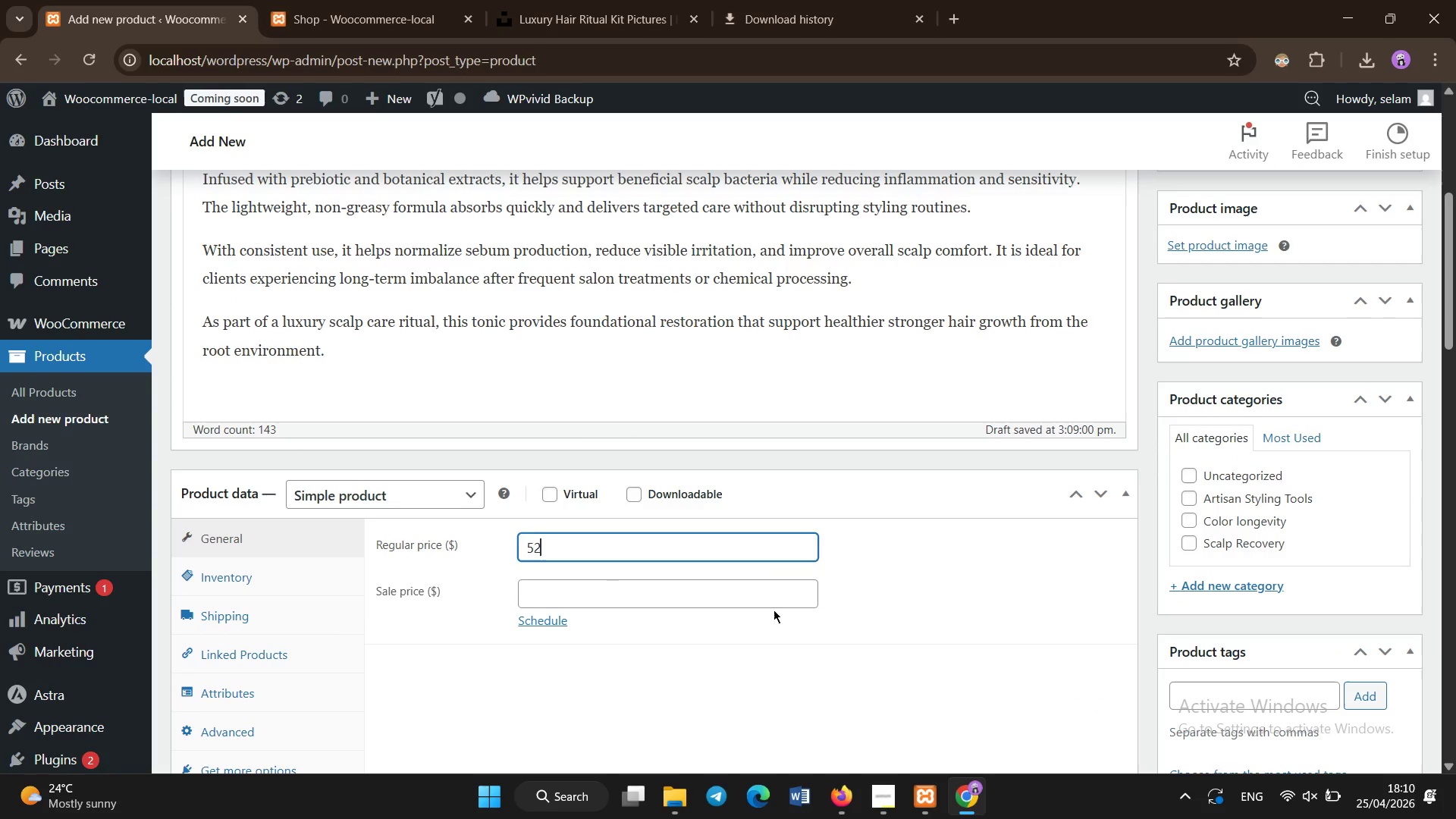 
wait(5.73)
 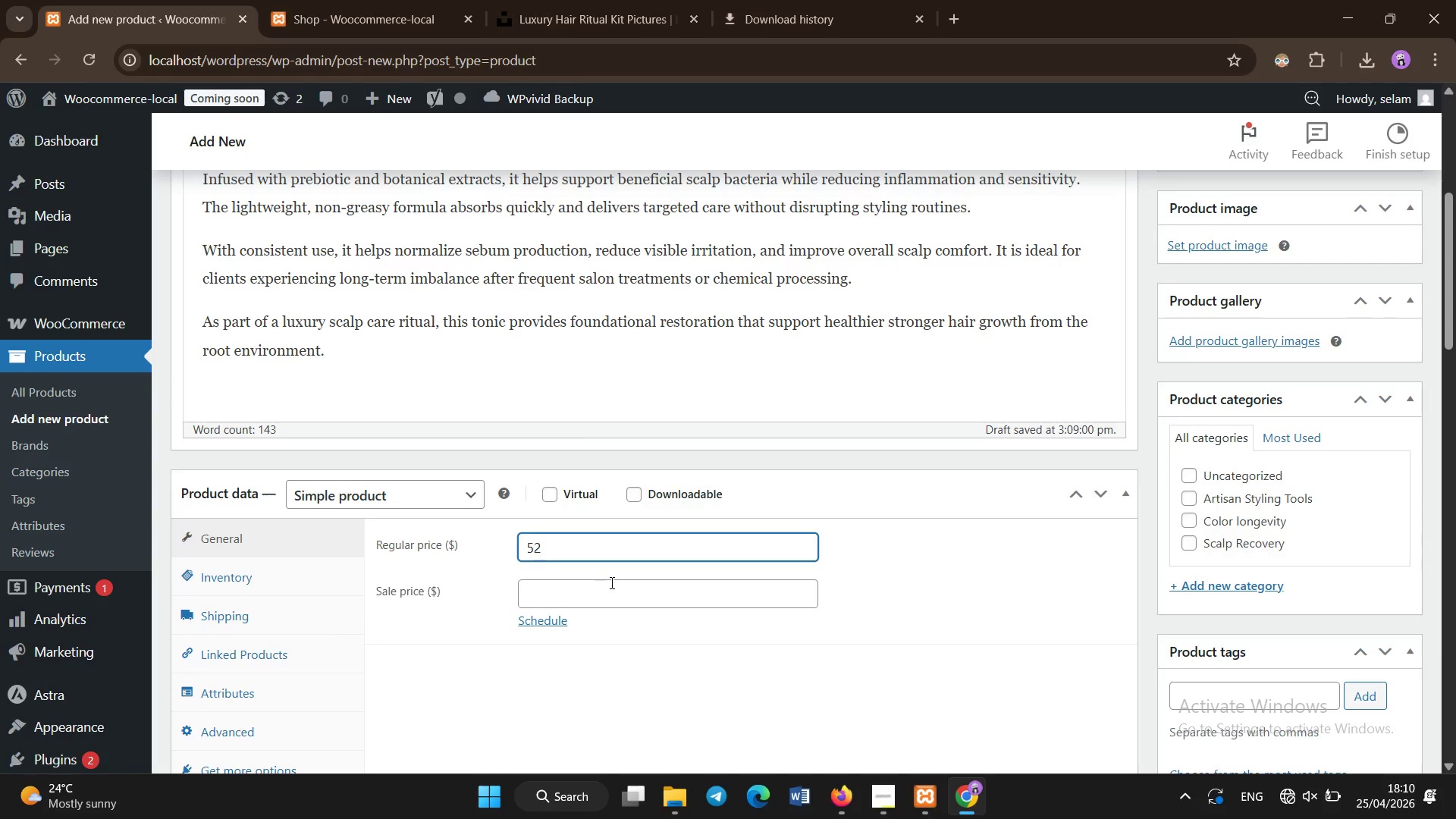 
left_click([1207, 549])
 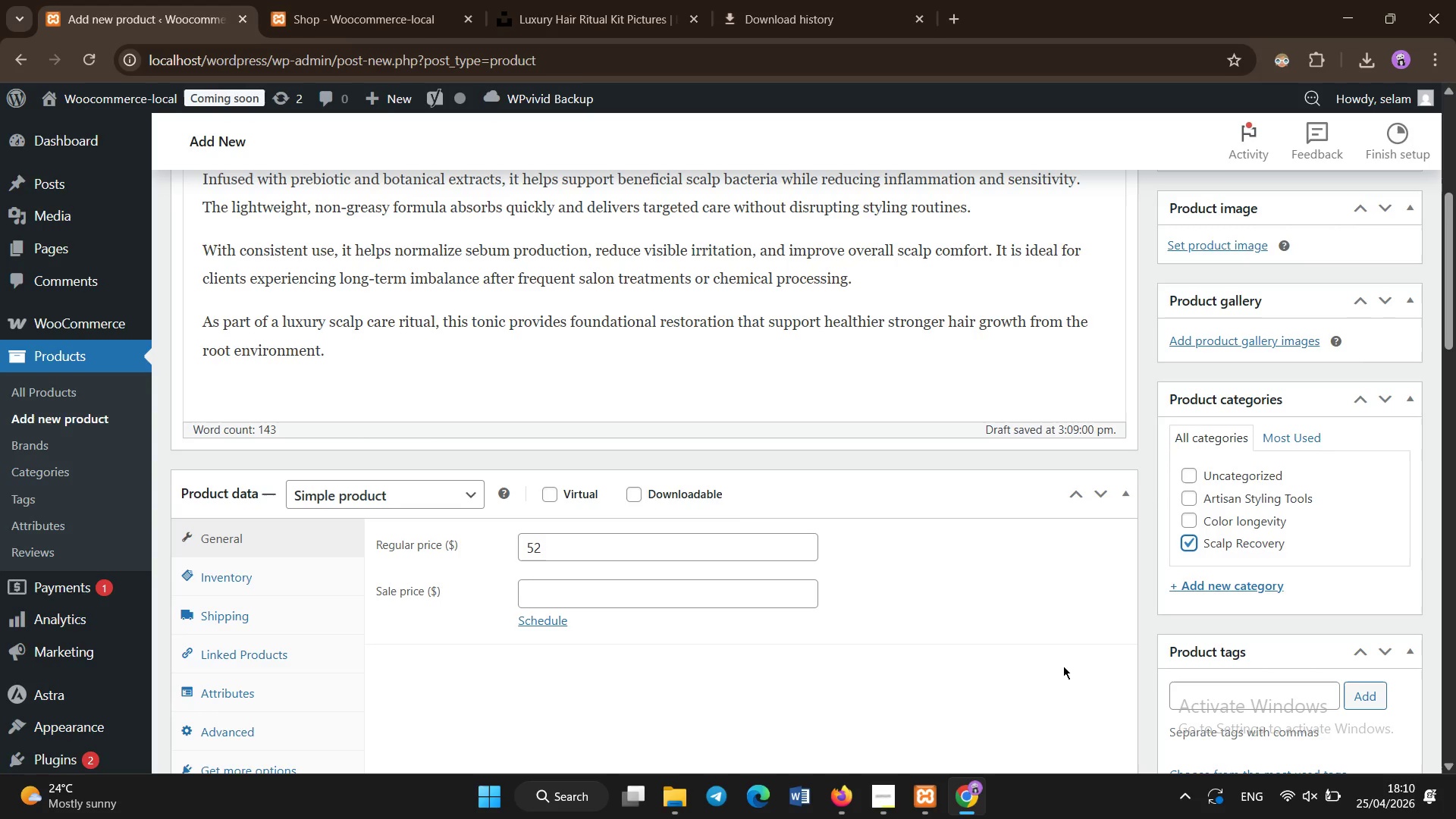 
left_click([213, 697])
 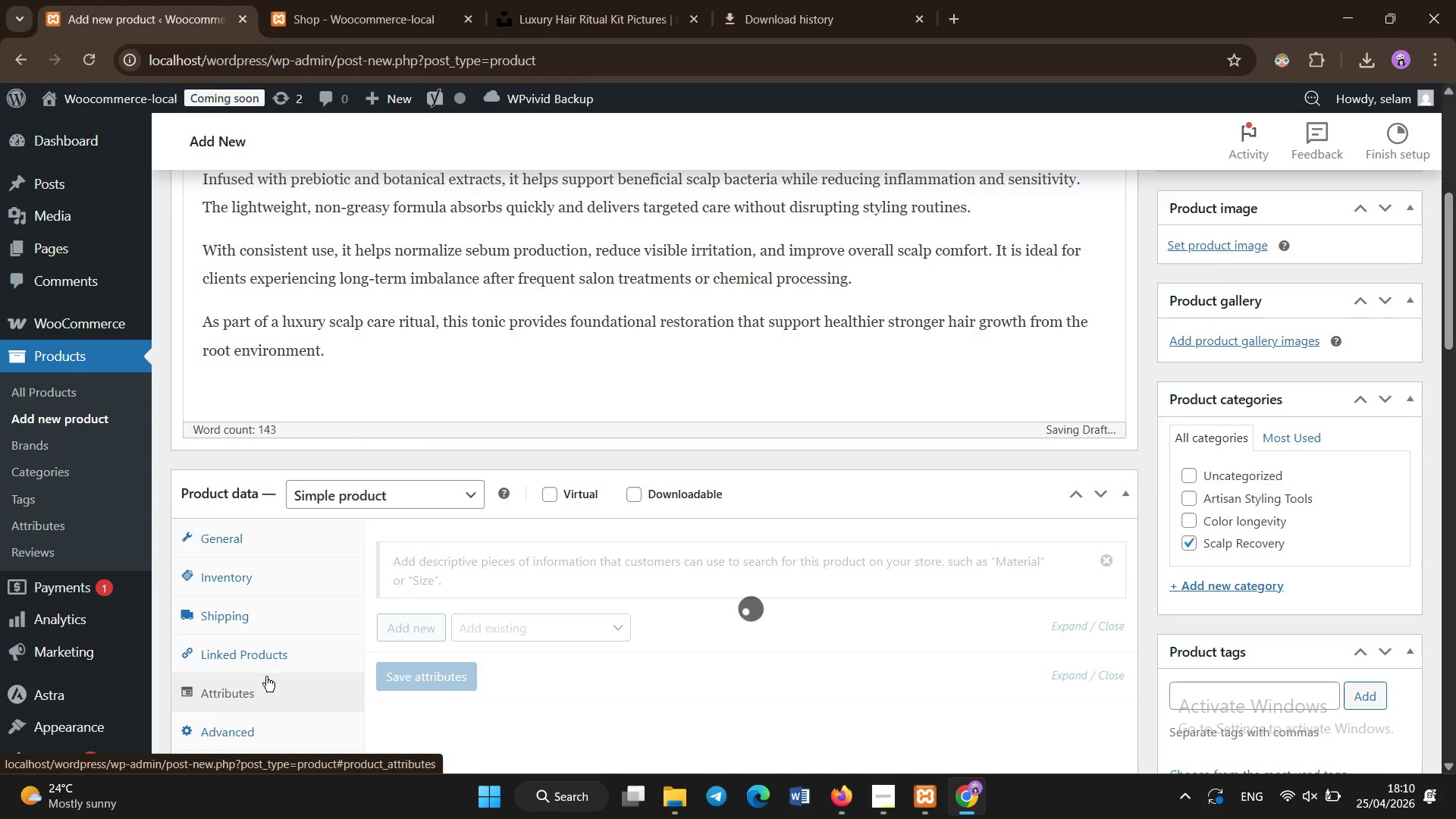 
scroll: coordinate [266, 676], scroll_direction: down, amount: 2.0
 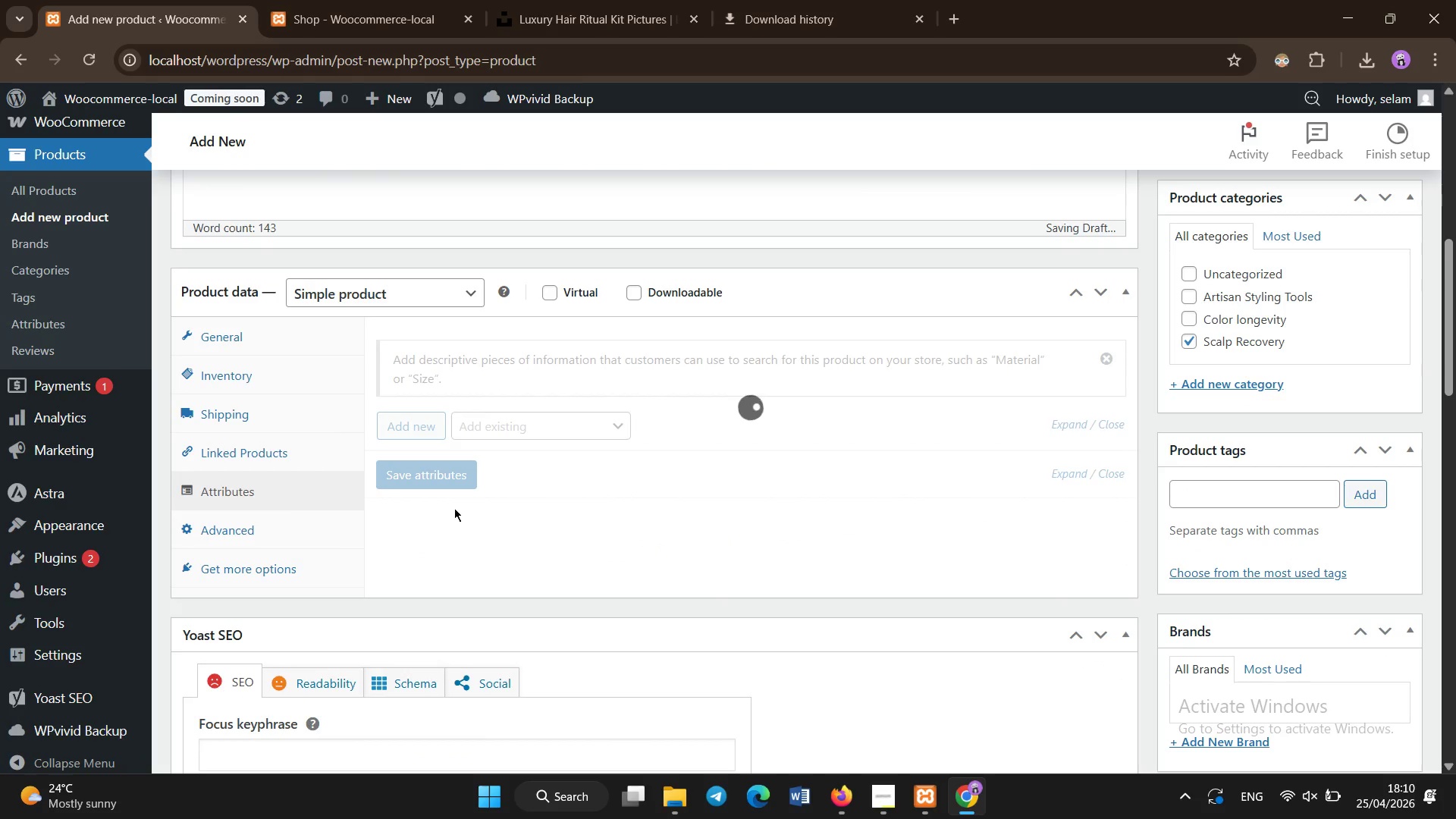 
mouse_move([457, 495])
 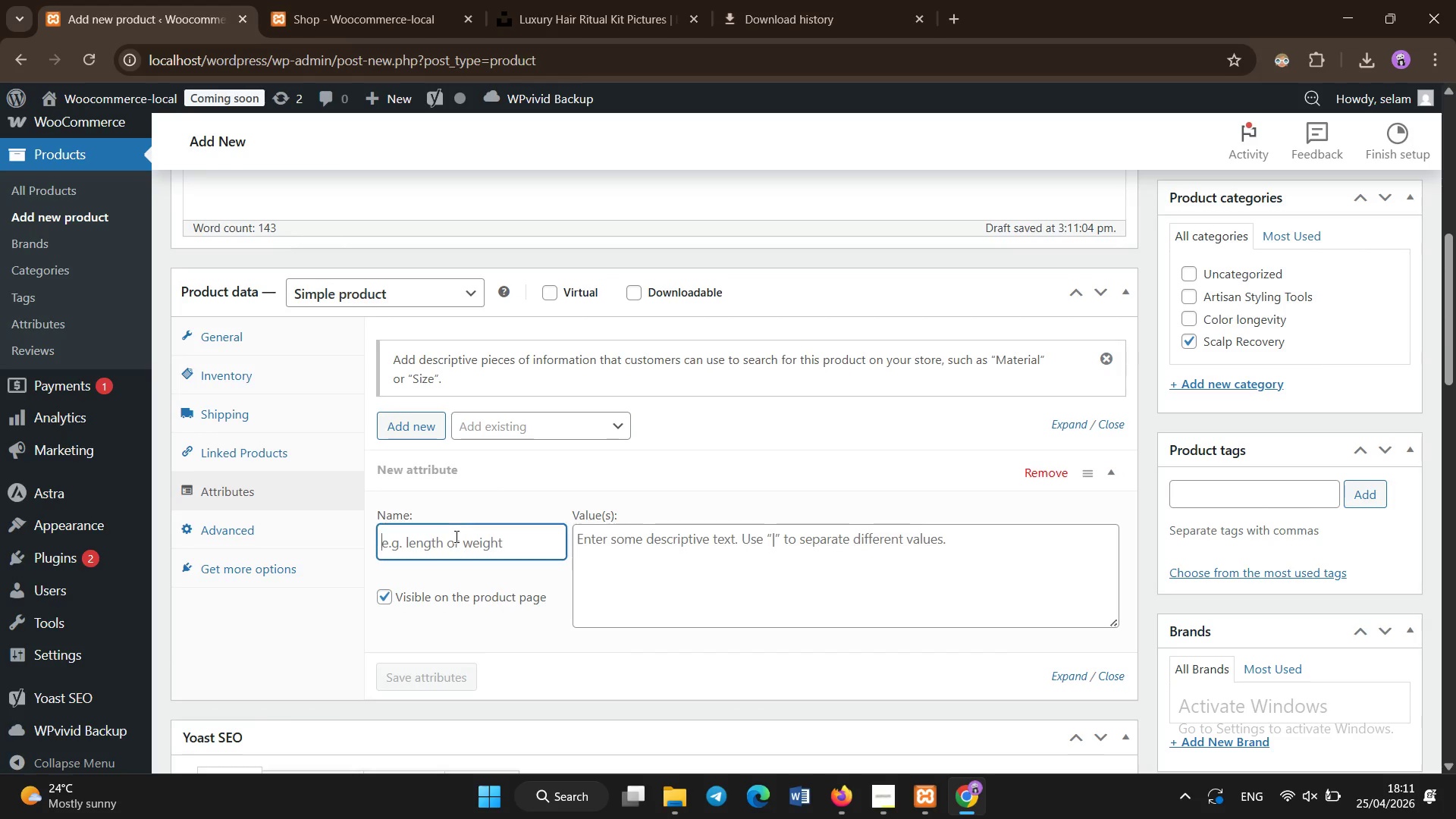 
left_click([457, 537])
 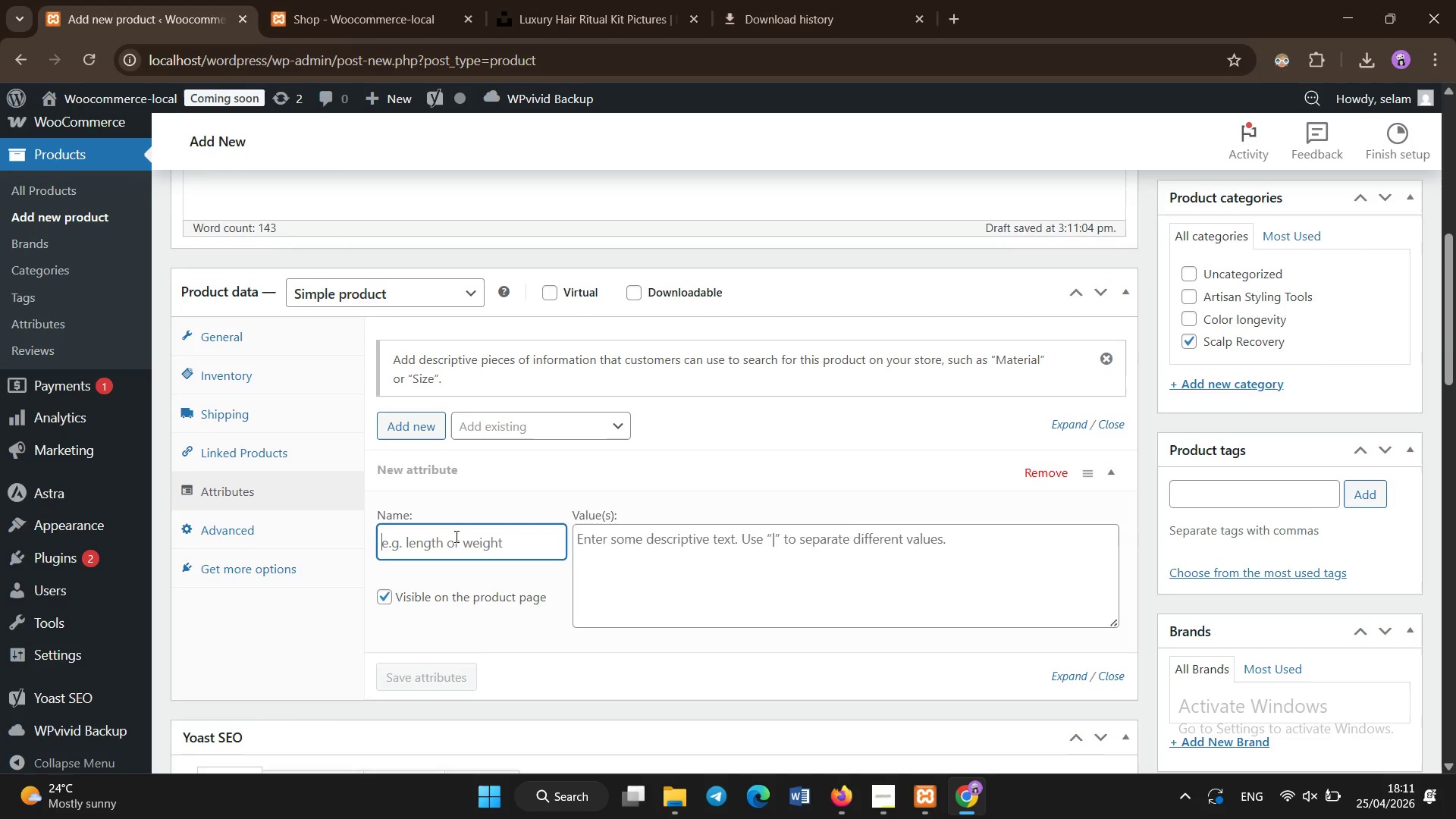 
type(Hair Concern )
 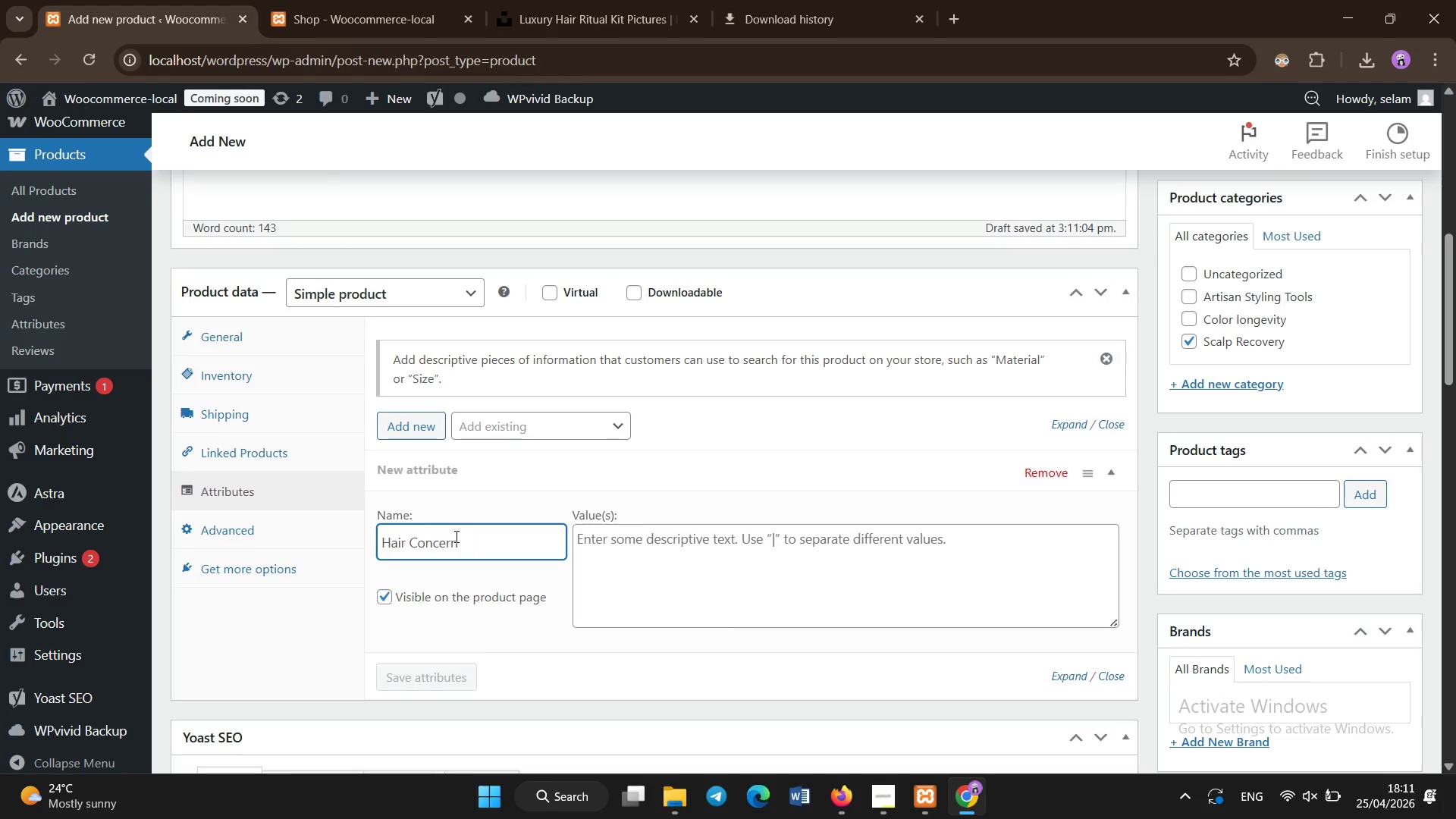 
type(Sensi)
 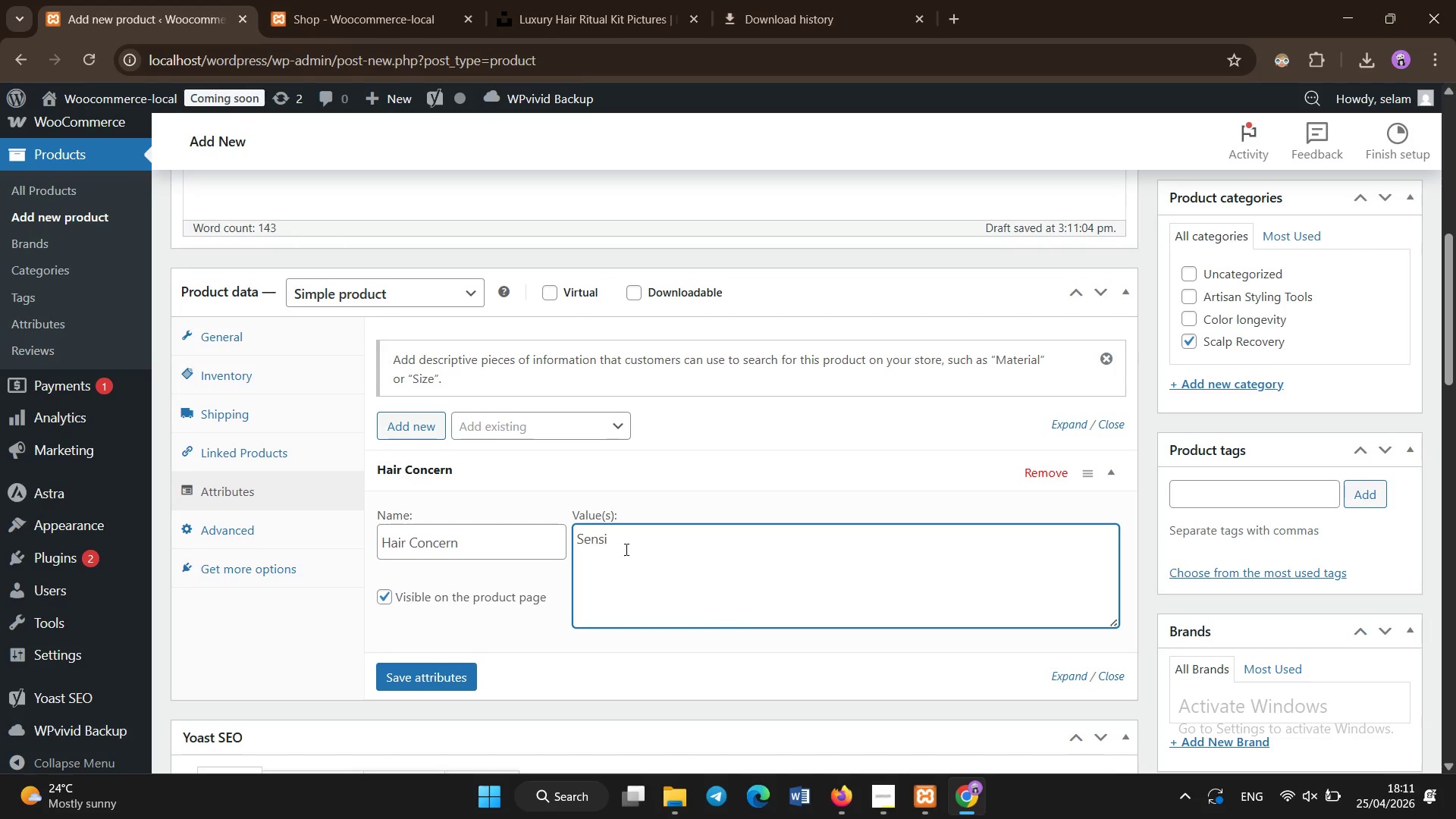 
type(tive Scalp | )
 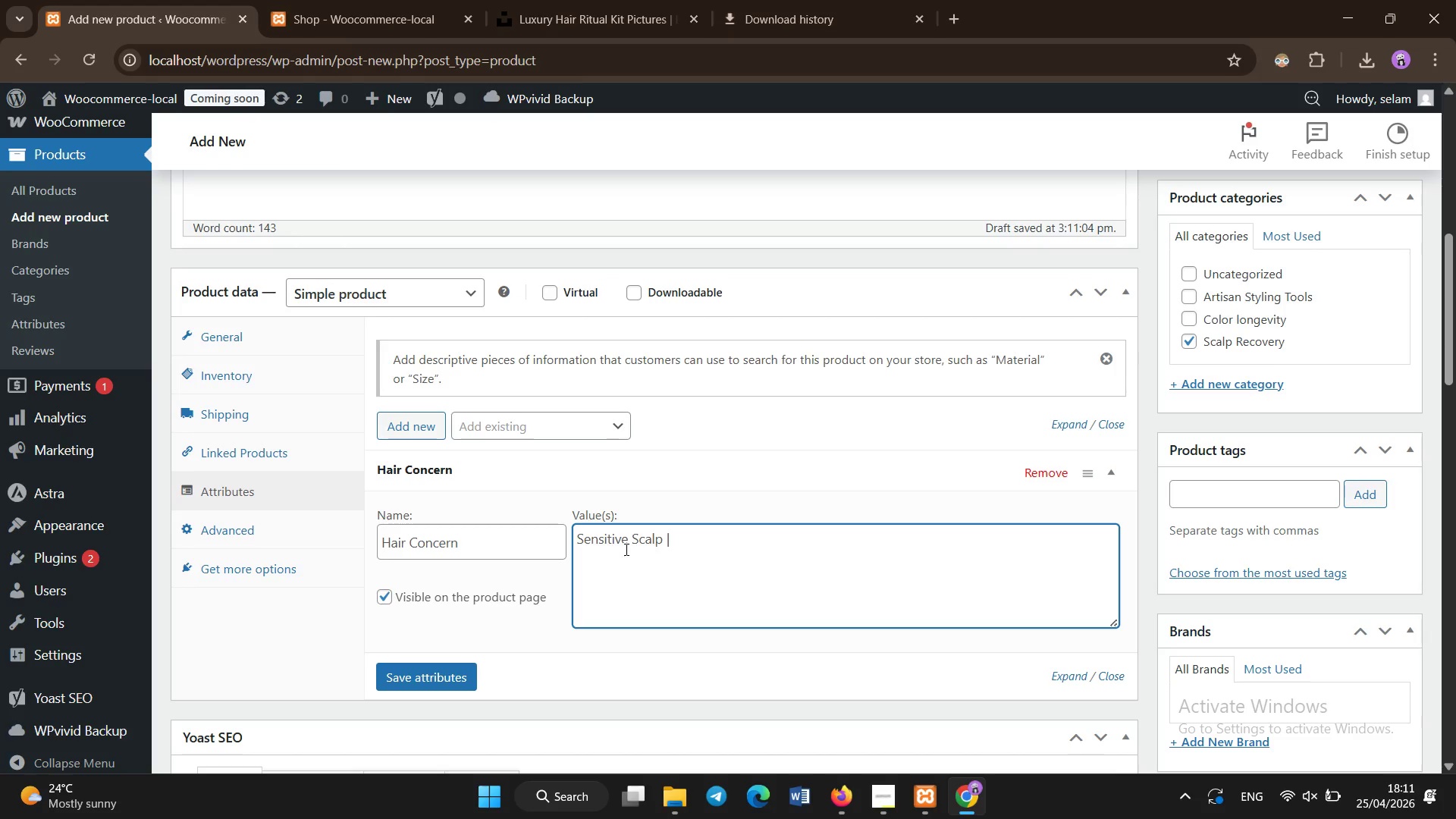 
key(Control+ControlLeft)
 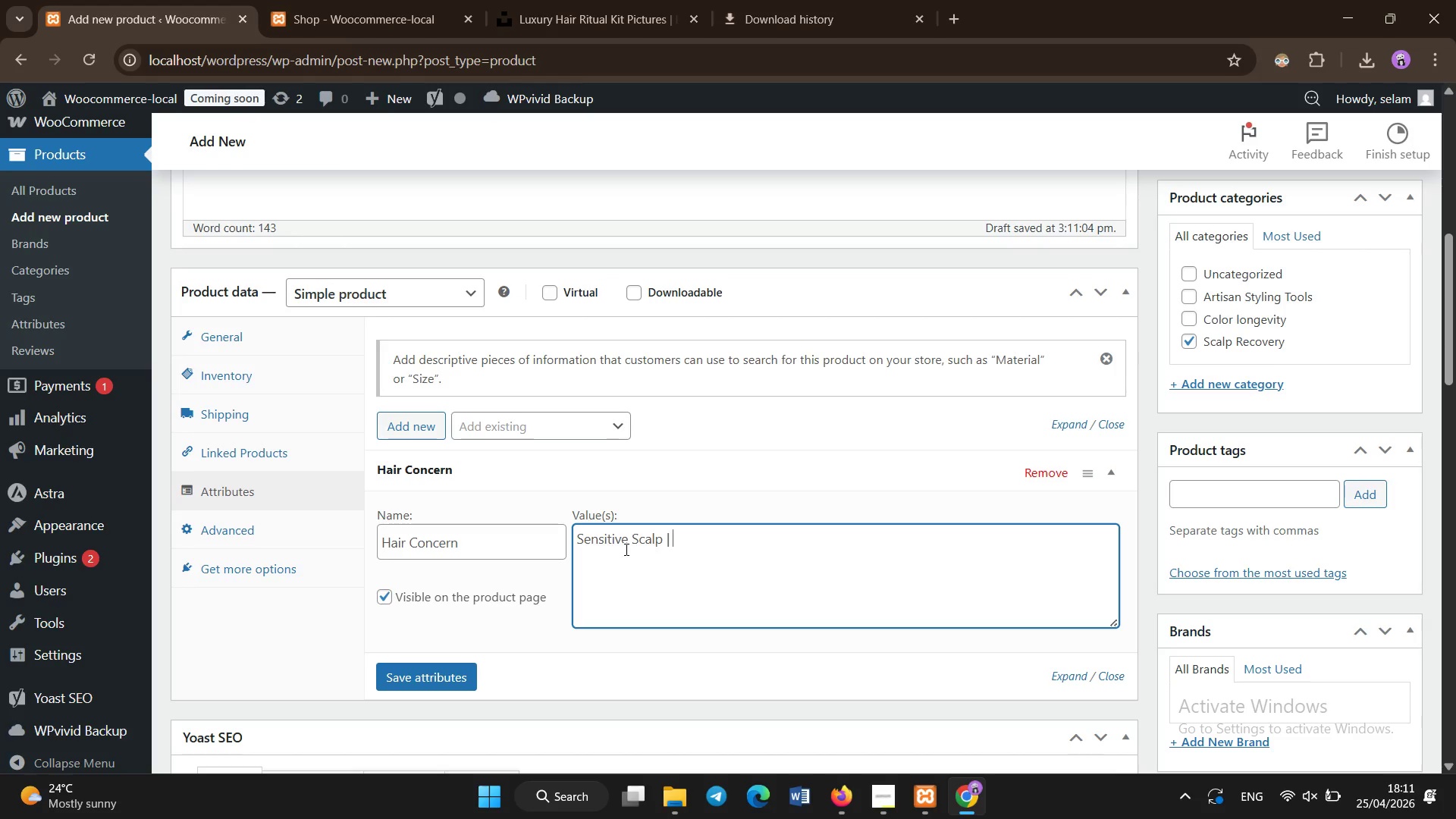 
type(Product Buildup)
 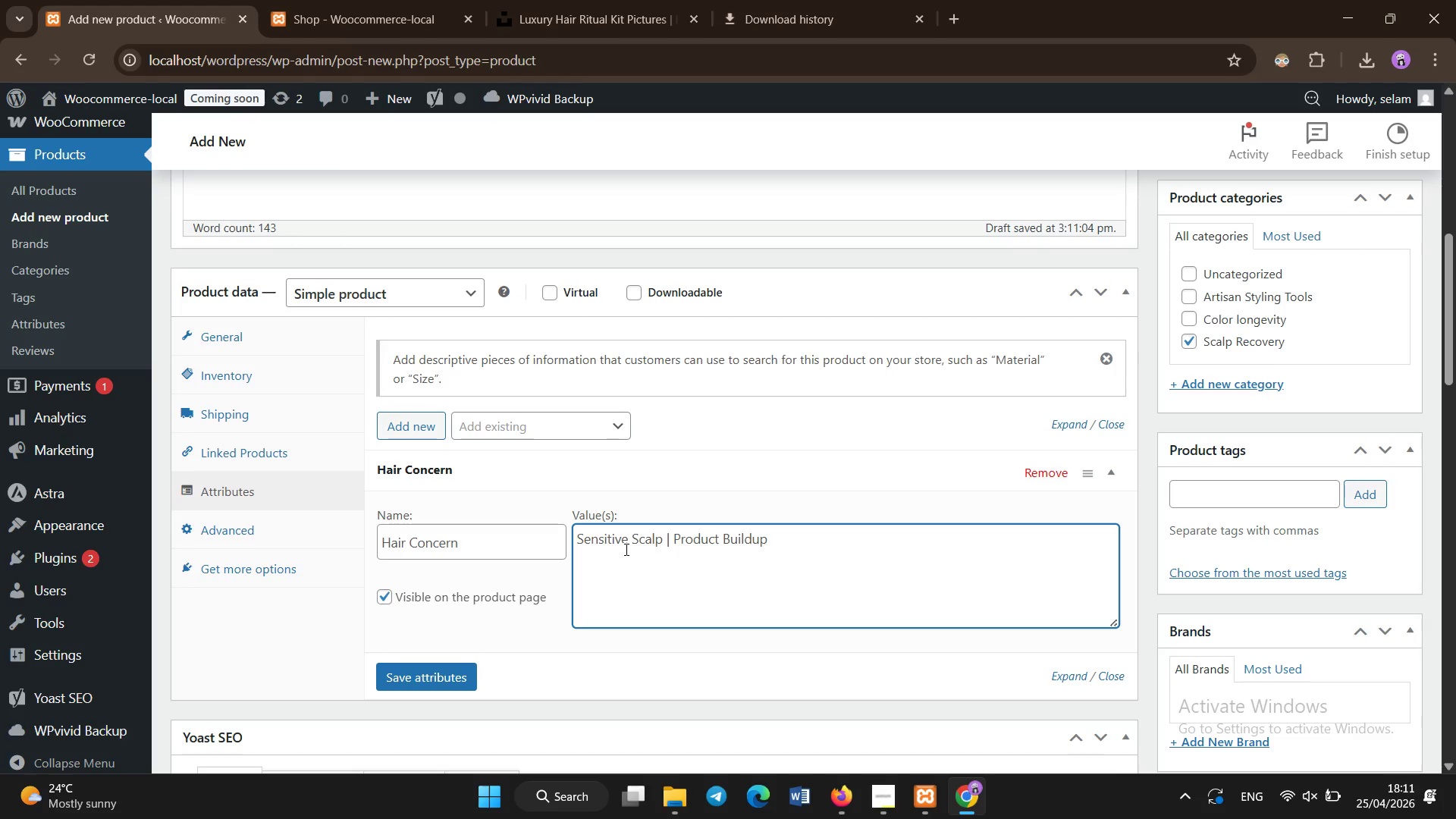 
wait(11.98)
 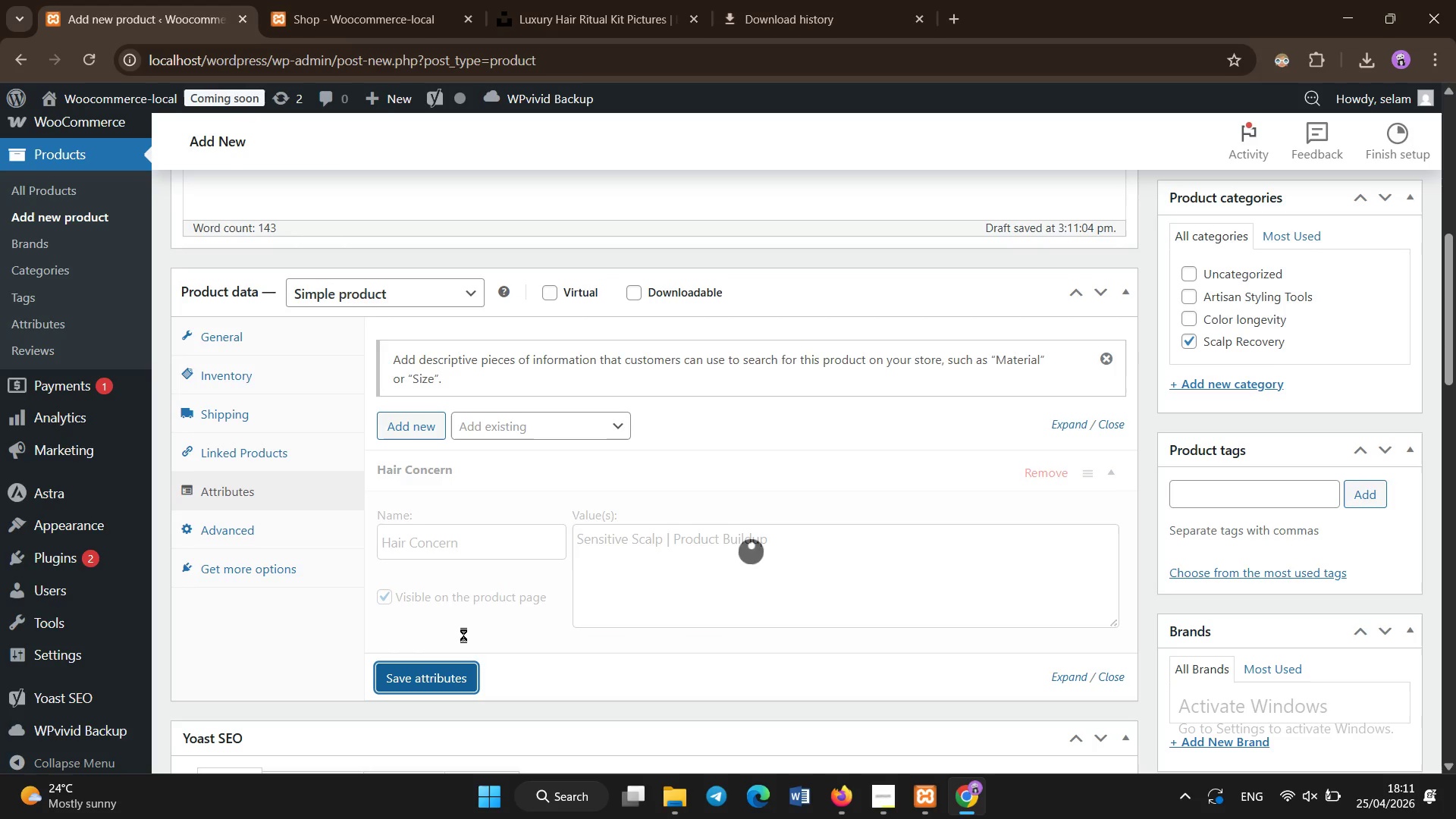 
left_click([434, 440])
 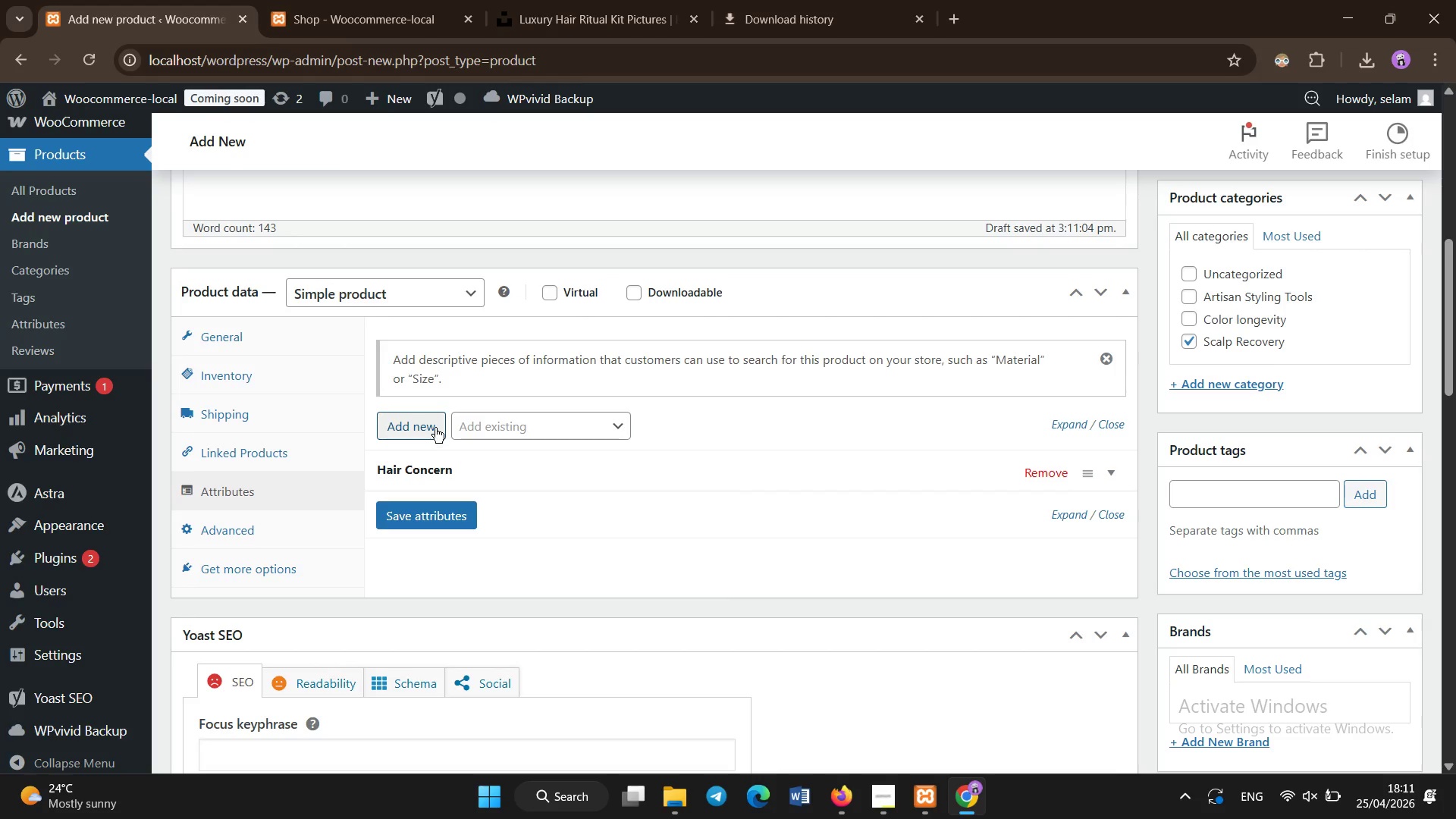 
left_click([435, 428])
 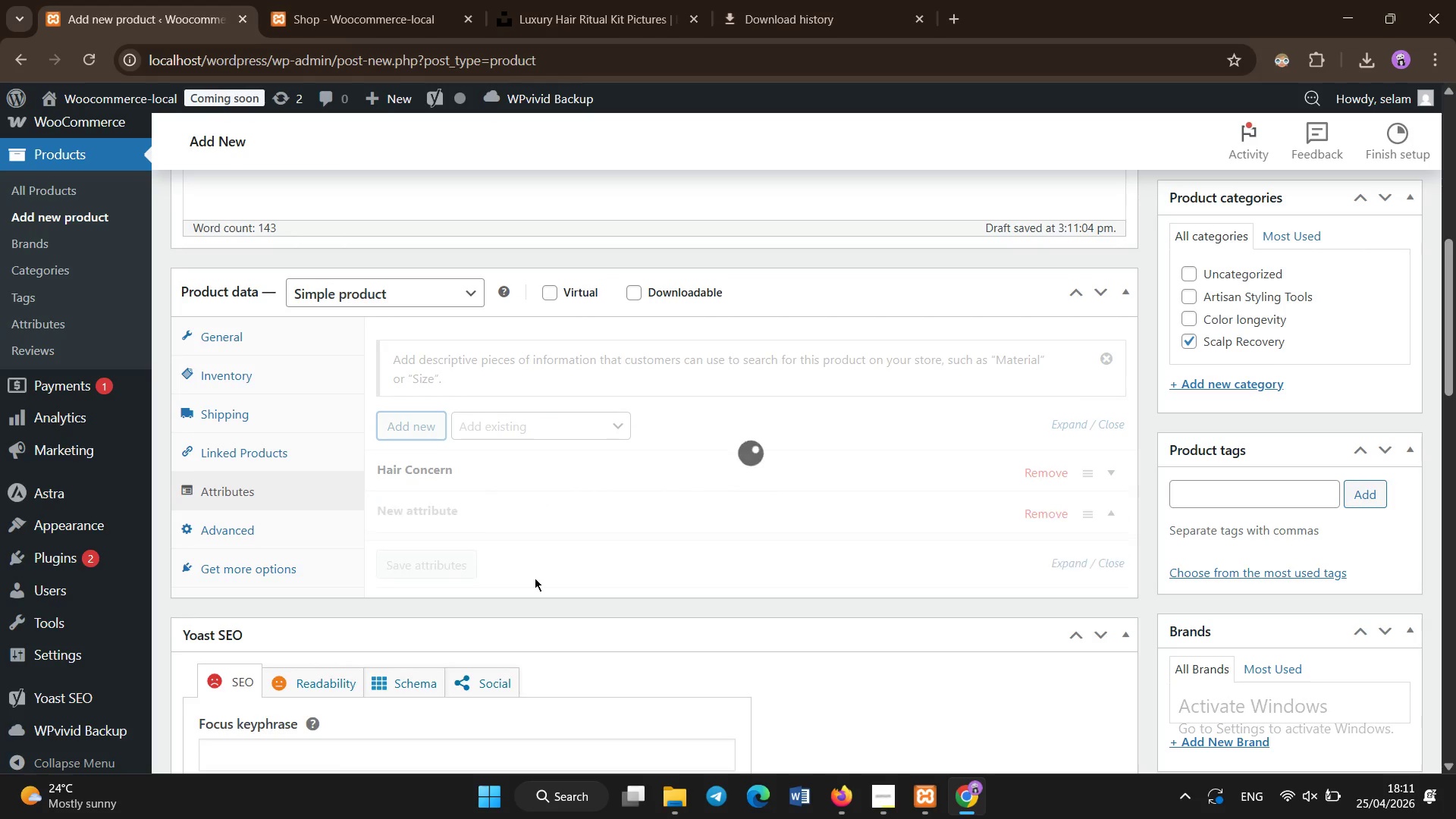 
type(Key Benefit)
 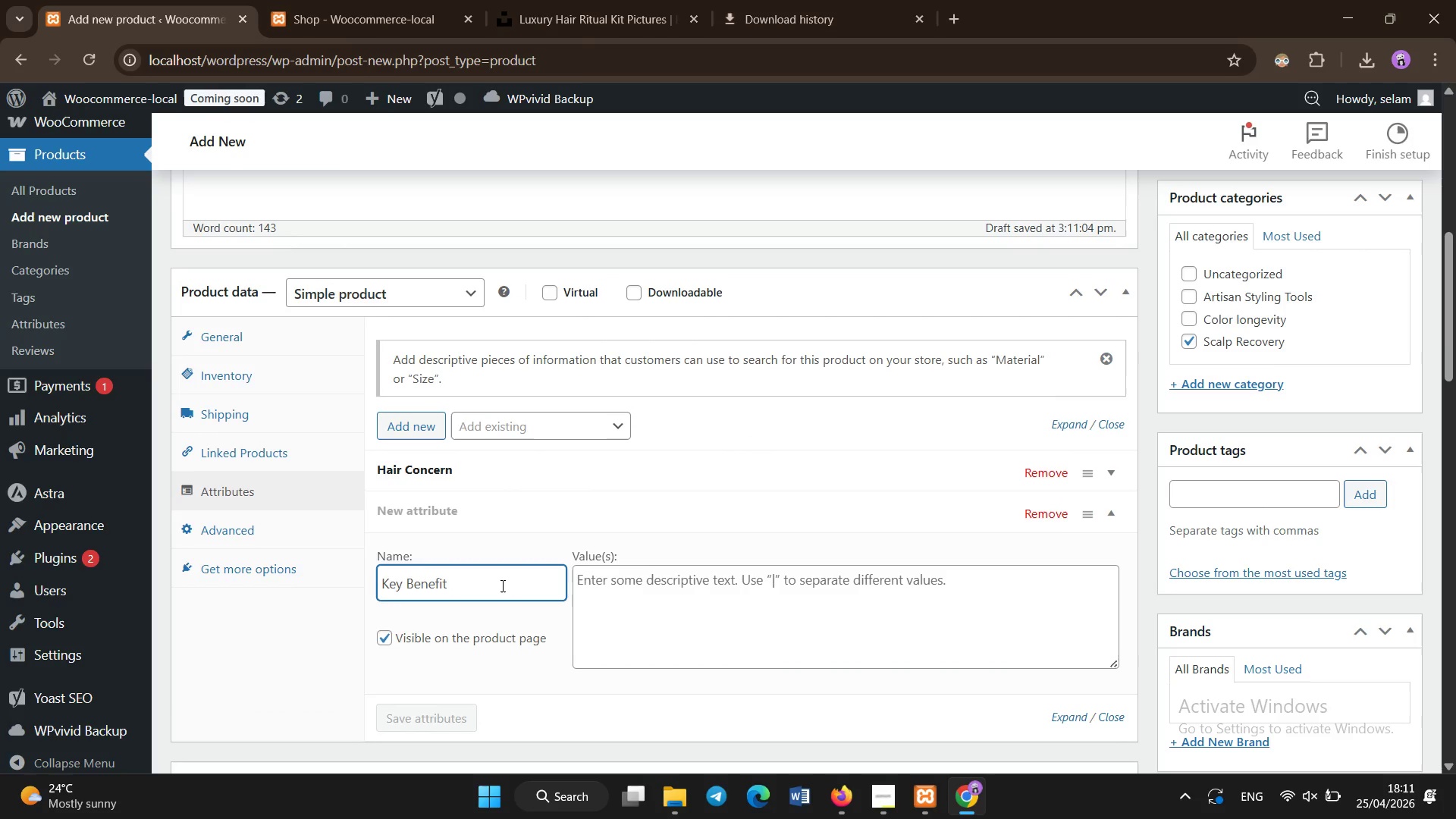 
type(Repair | Detox)
 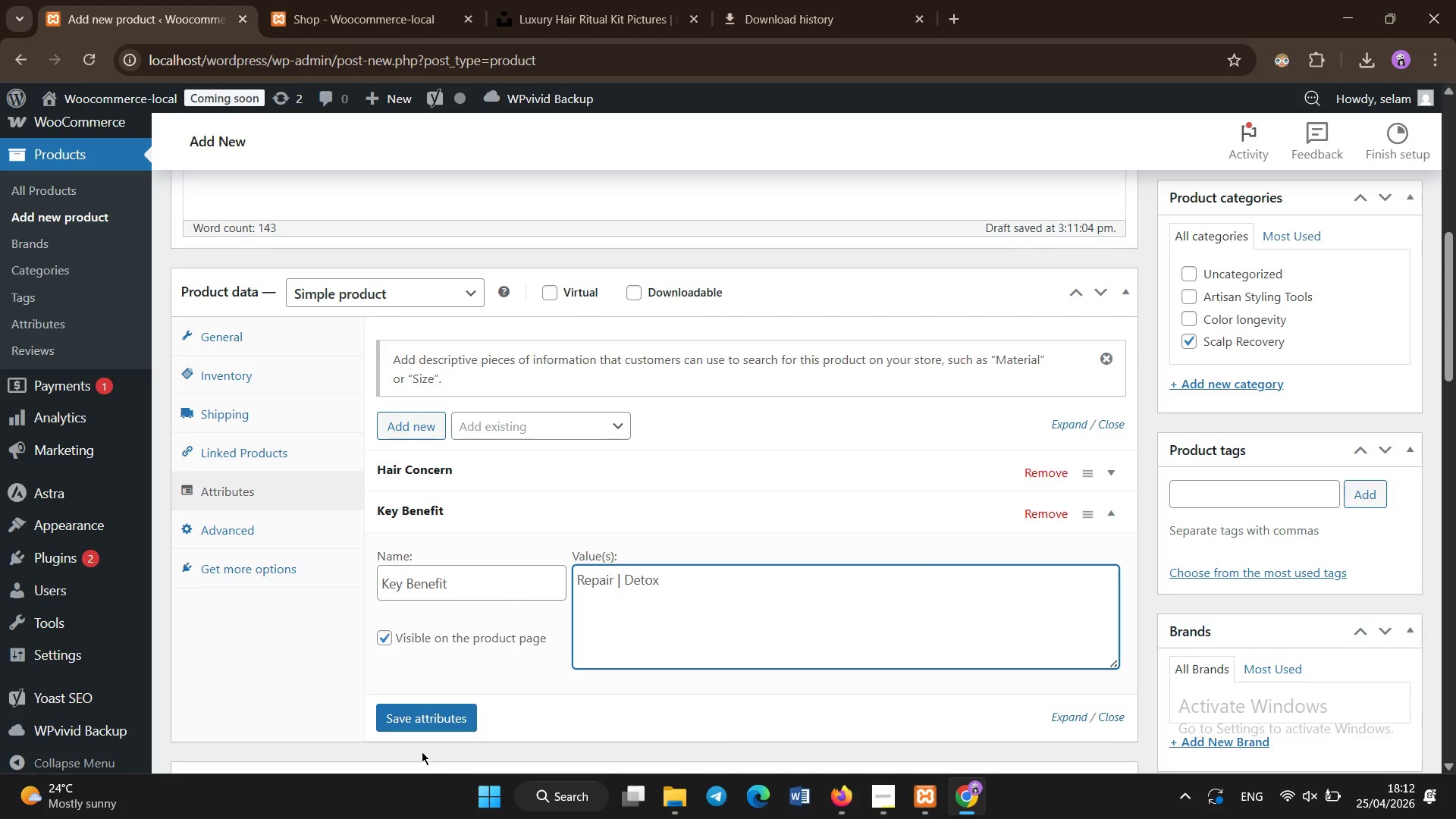 
left_click([417, 723])
 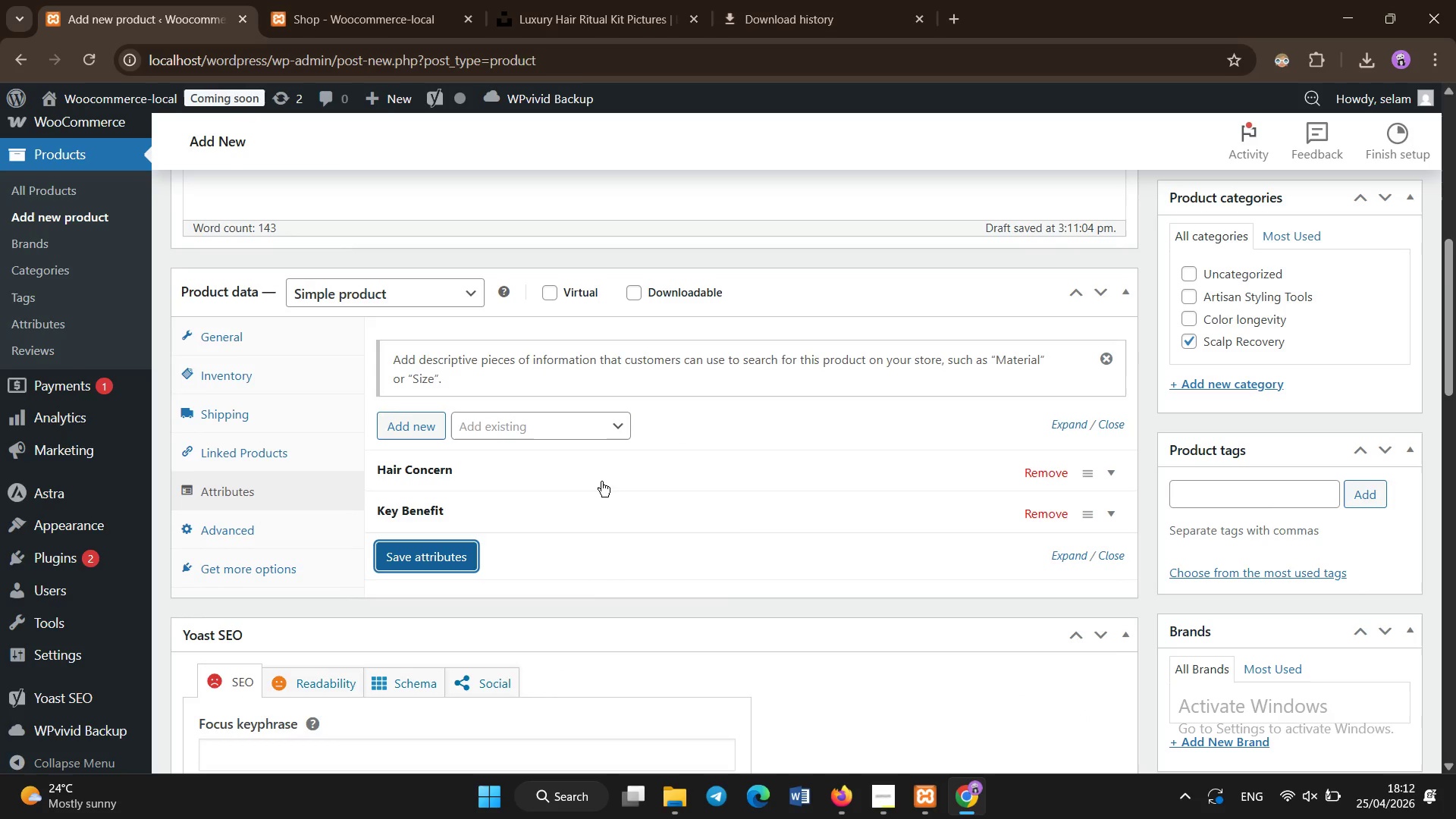 
wait(12.8)
 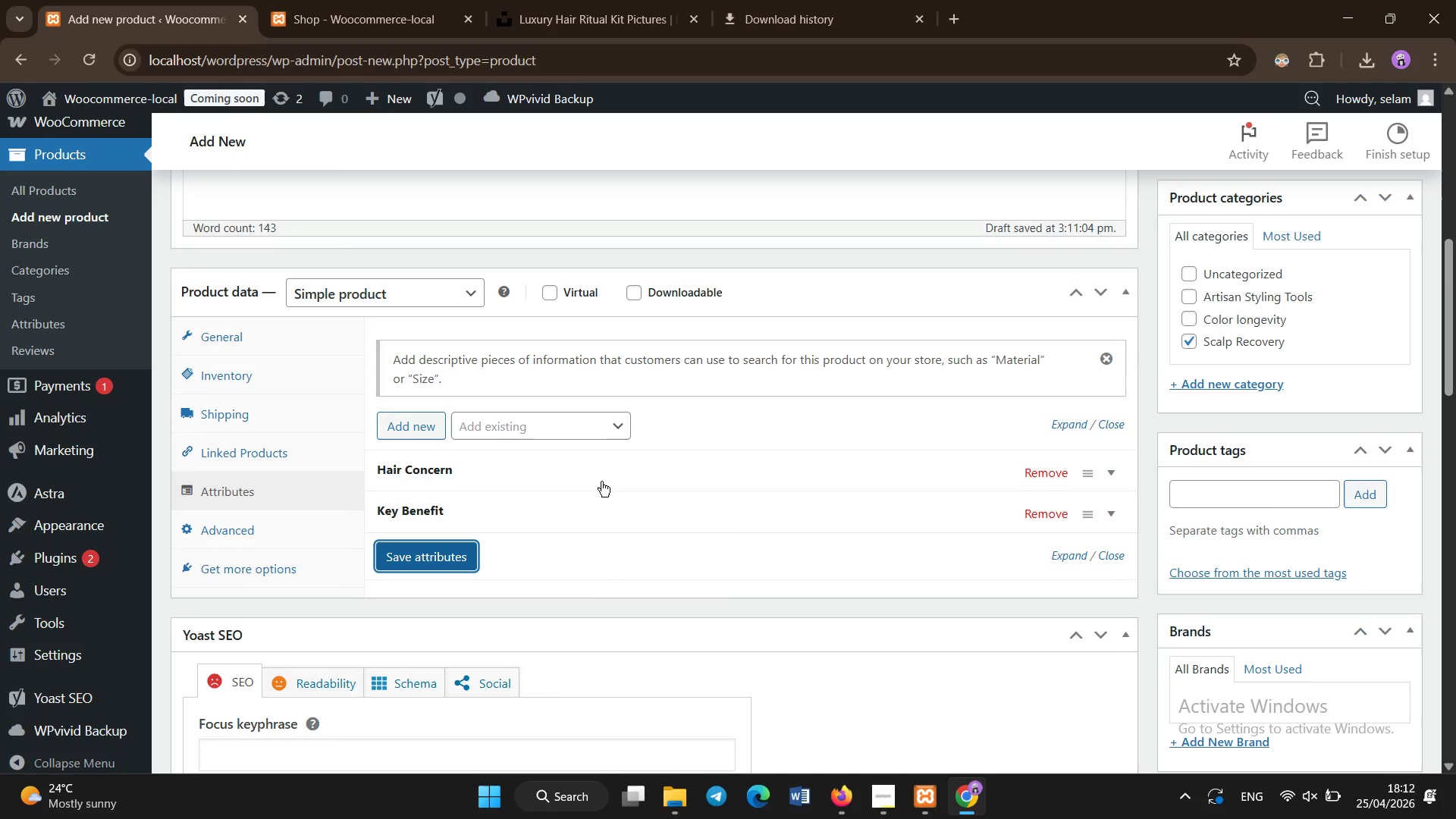 
left_click([435, 419])
 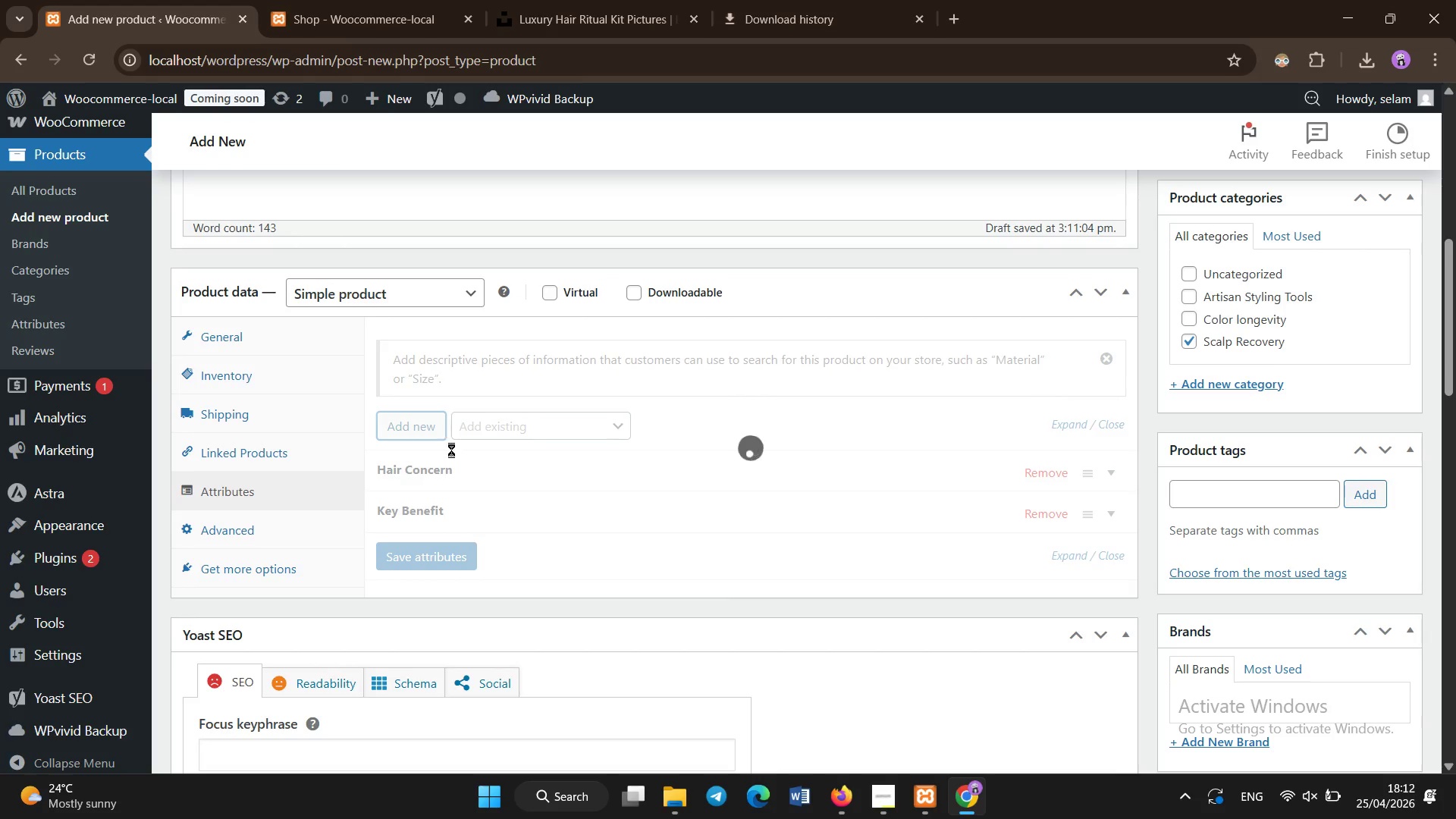 
mouse_move([484, 492])
 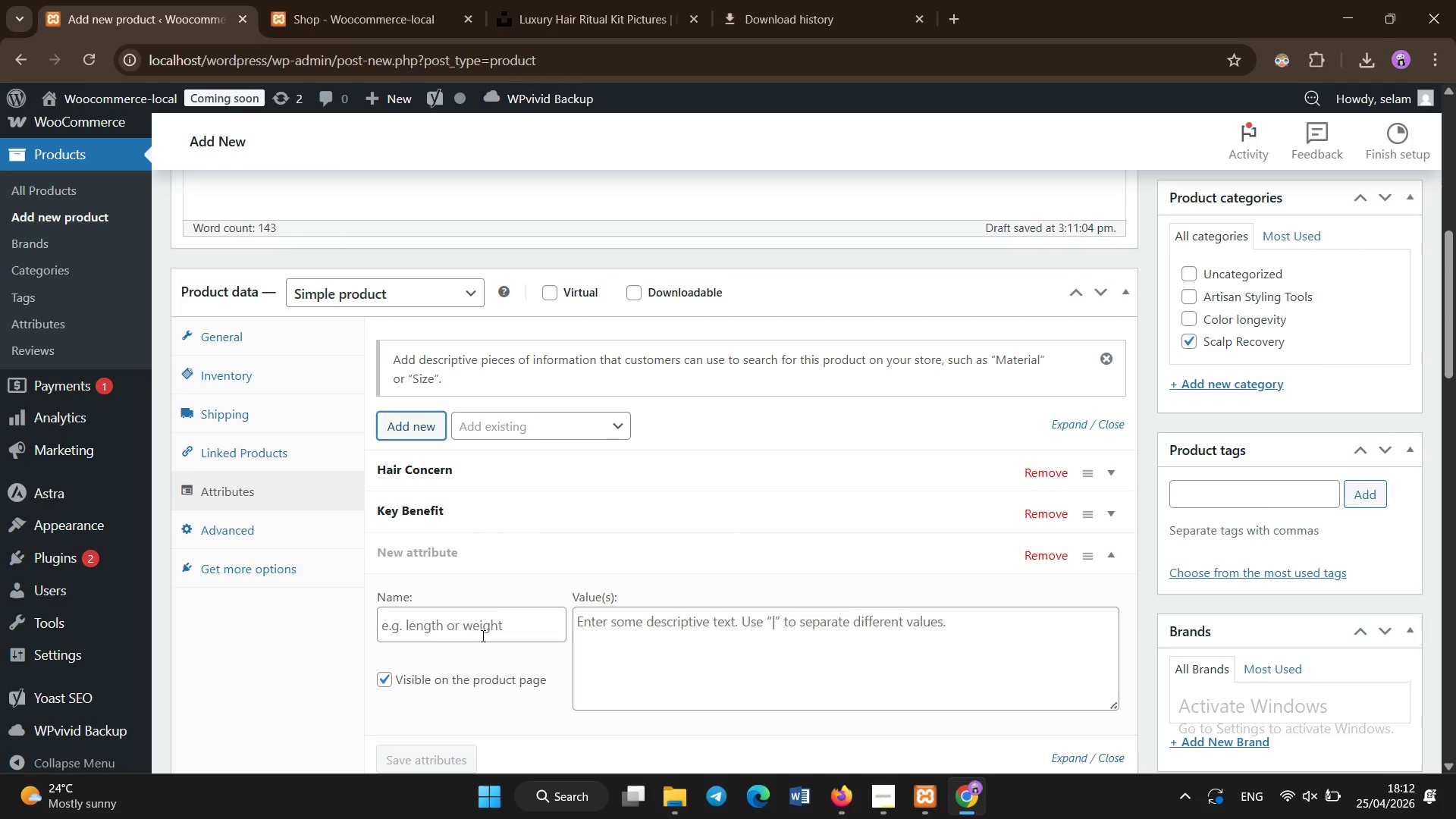 
left_click([483, 636])
 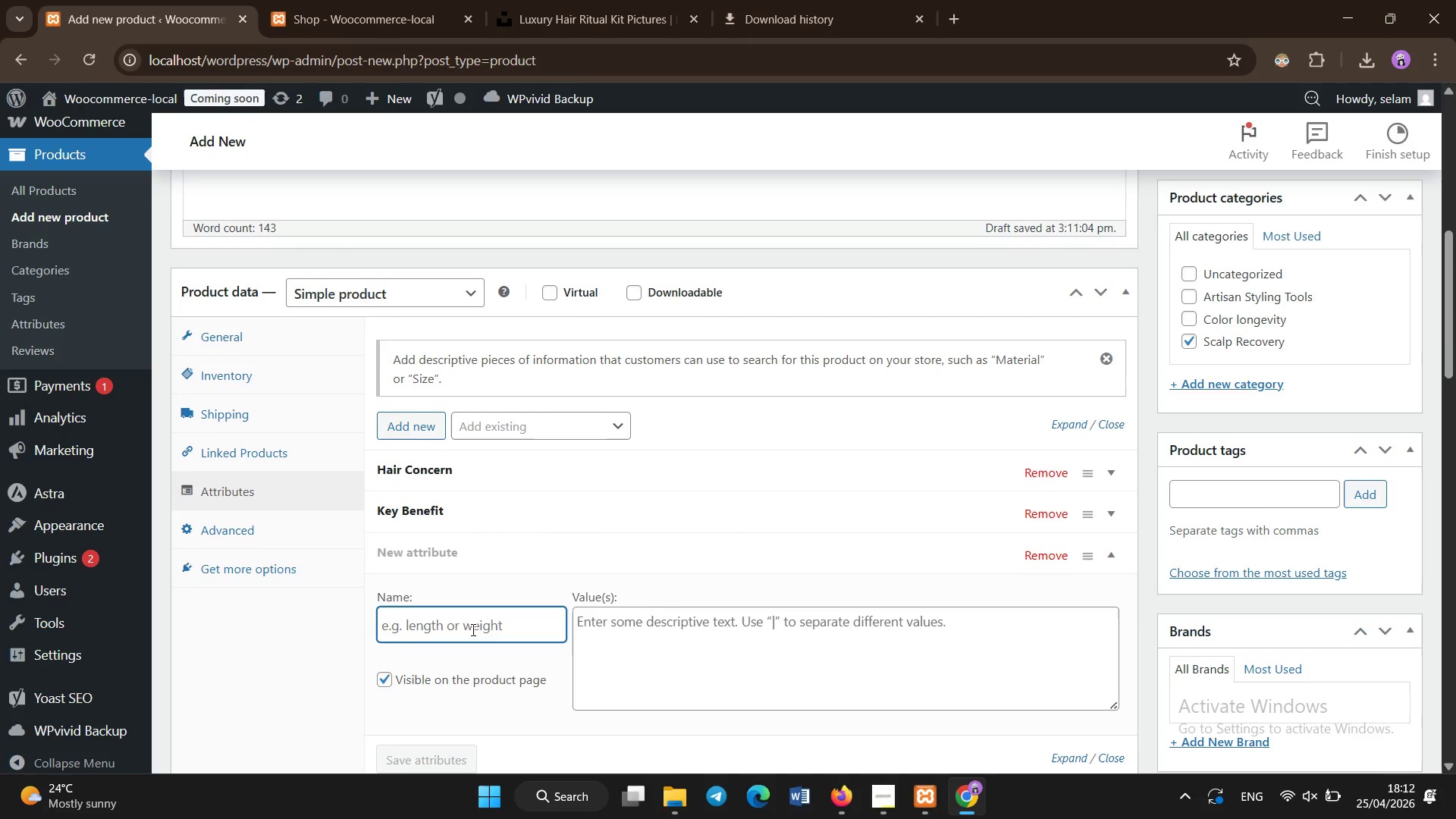 
type(Ingredient Focus )
 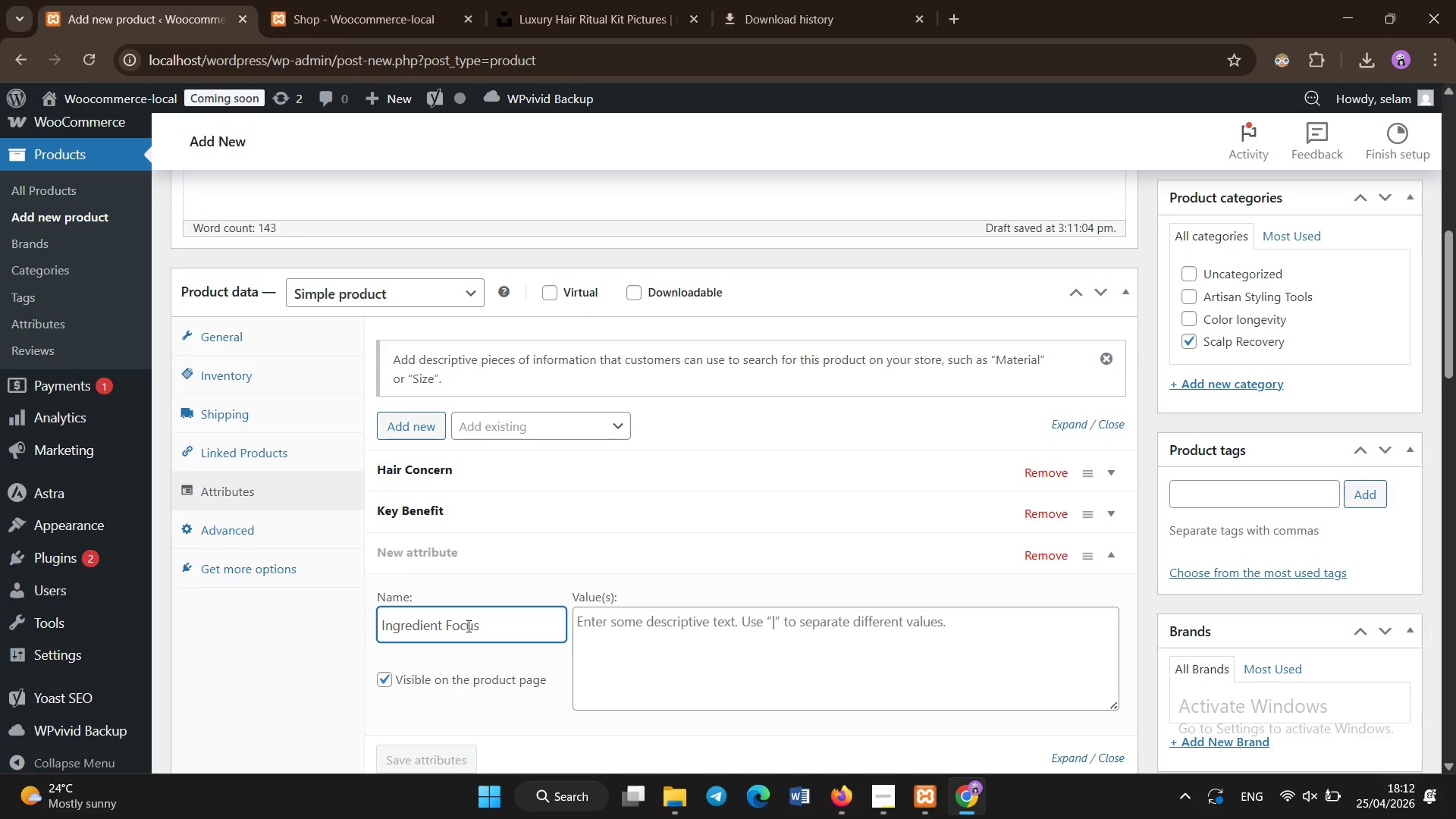 
left_click([673, 625])
 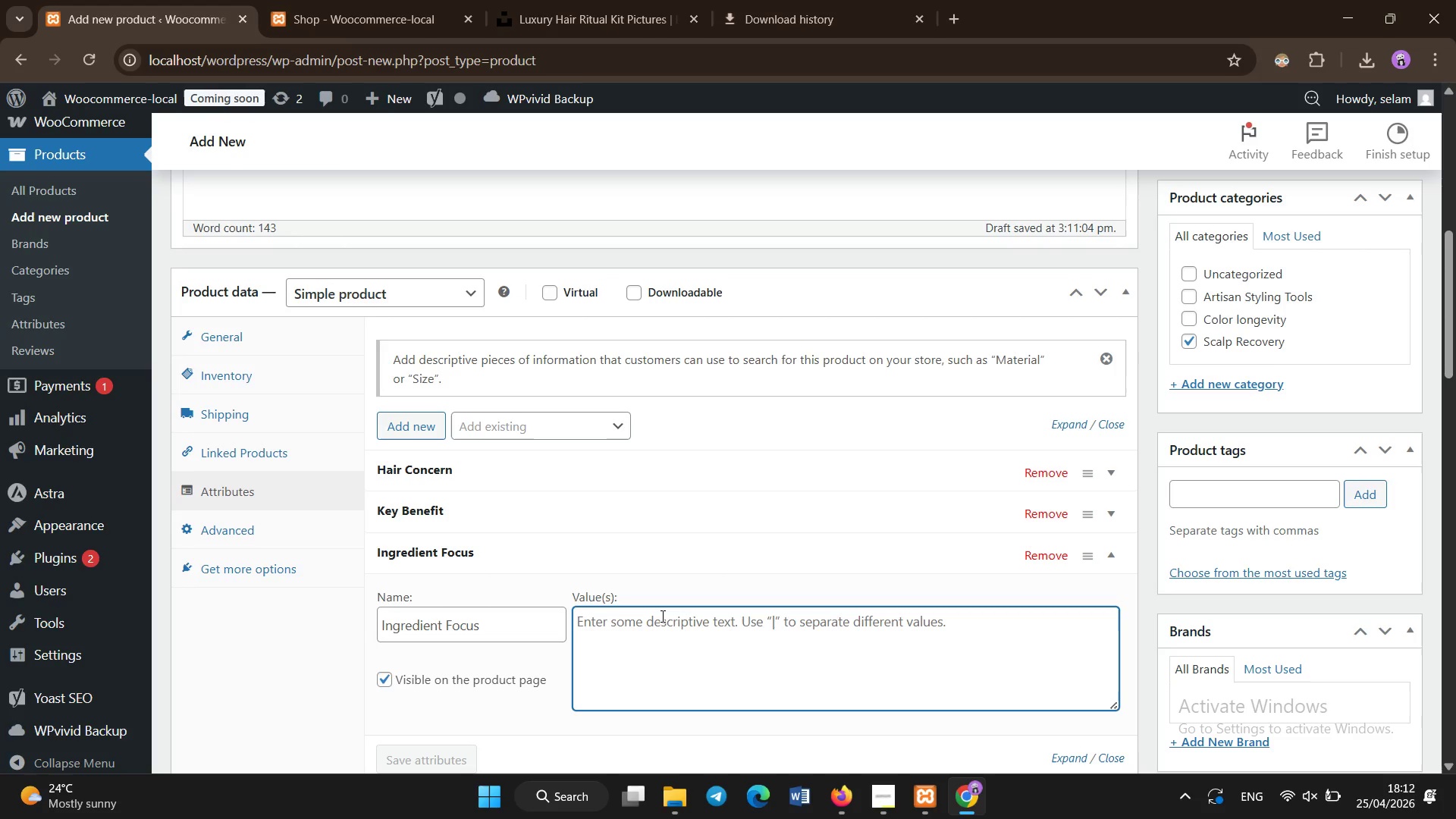 
type(Botanical Oils)
 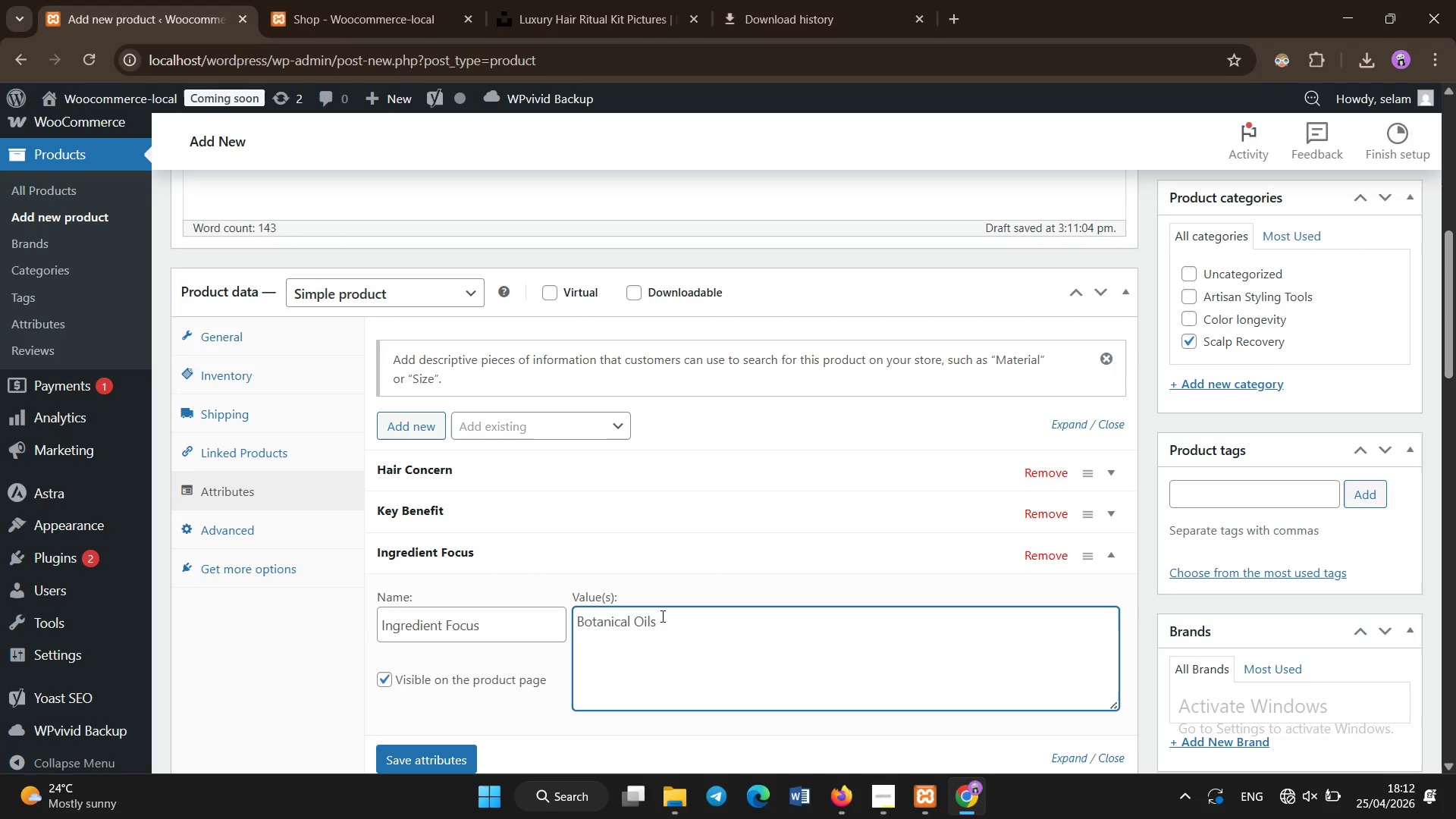 
left_click([461, 758])
 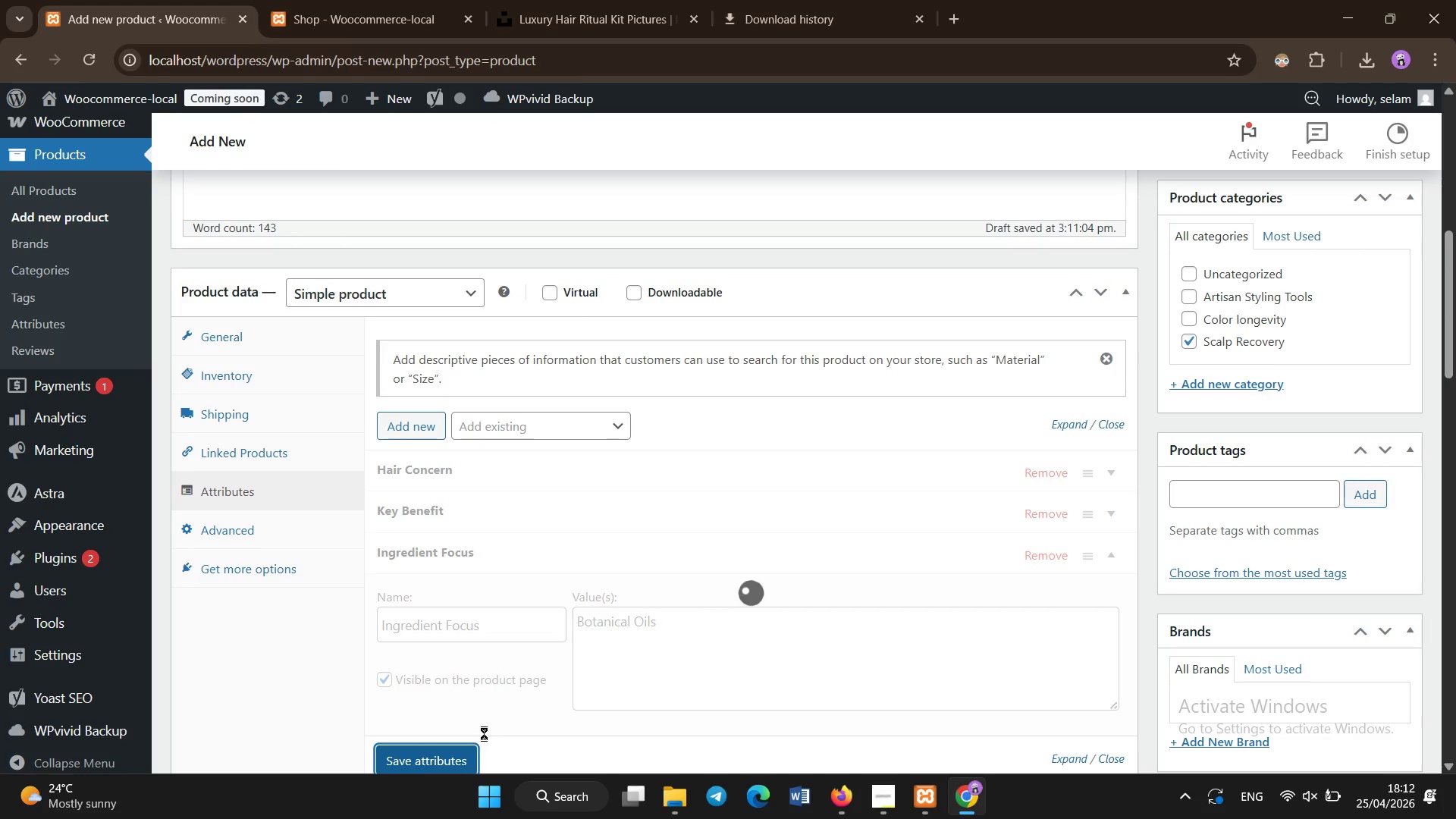 
wait(6.39)
 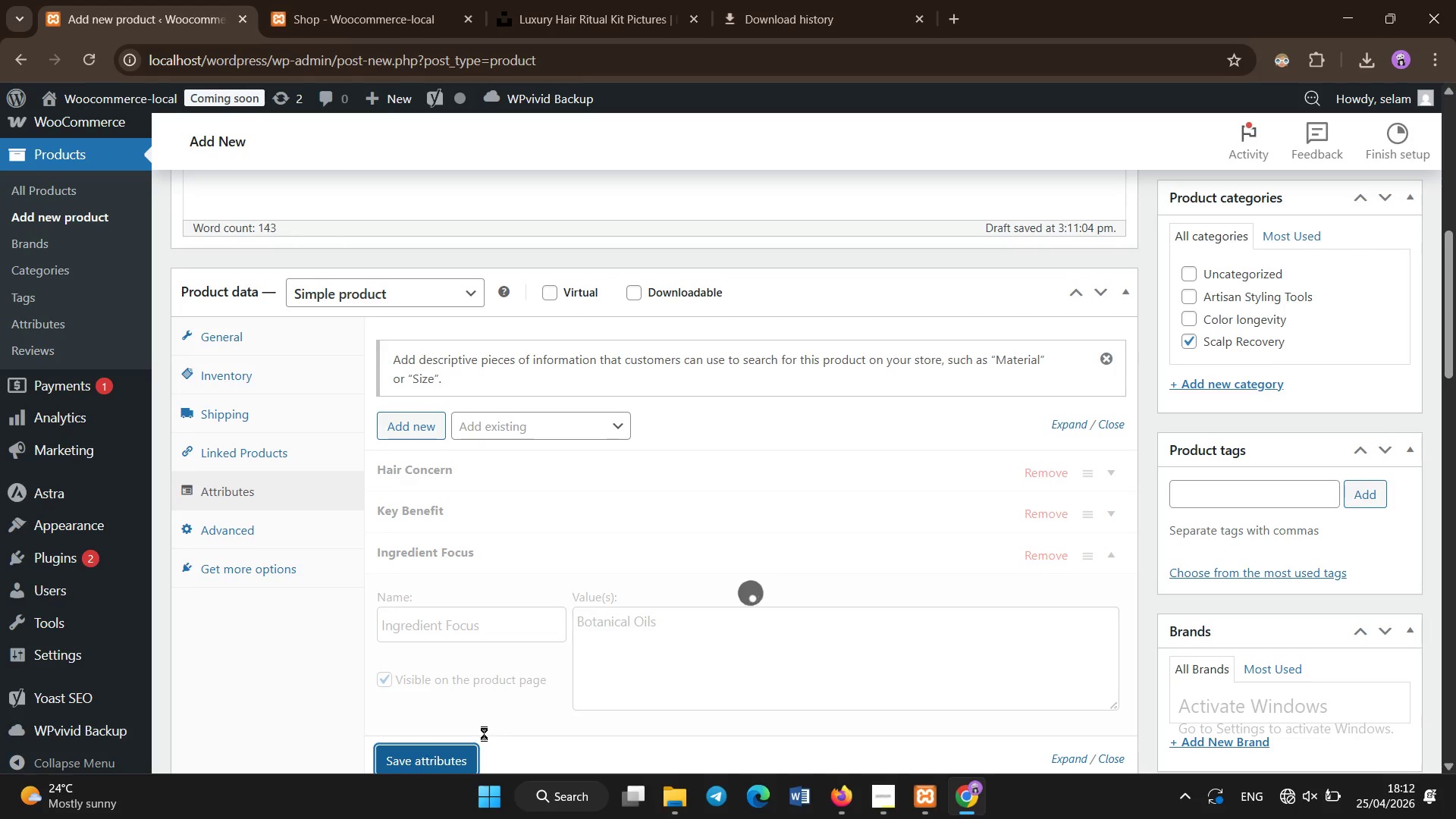 
left_click([416, 417])
 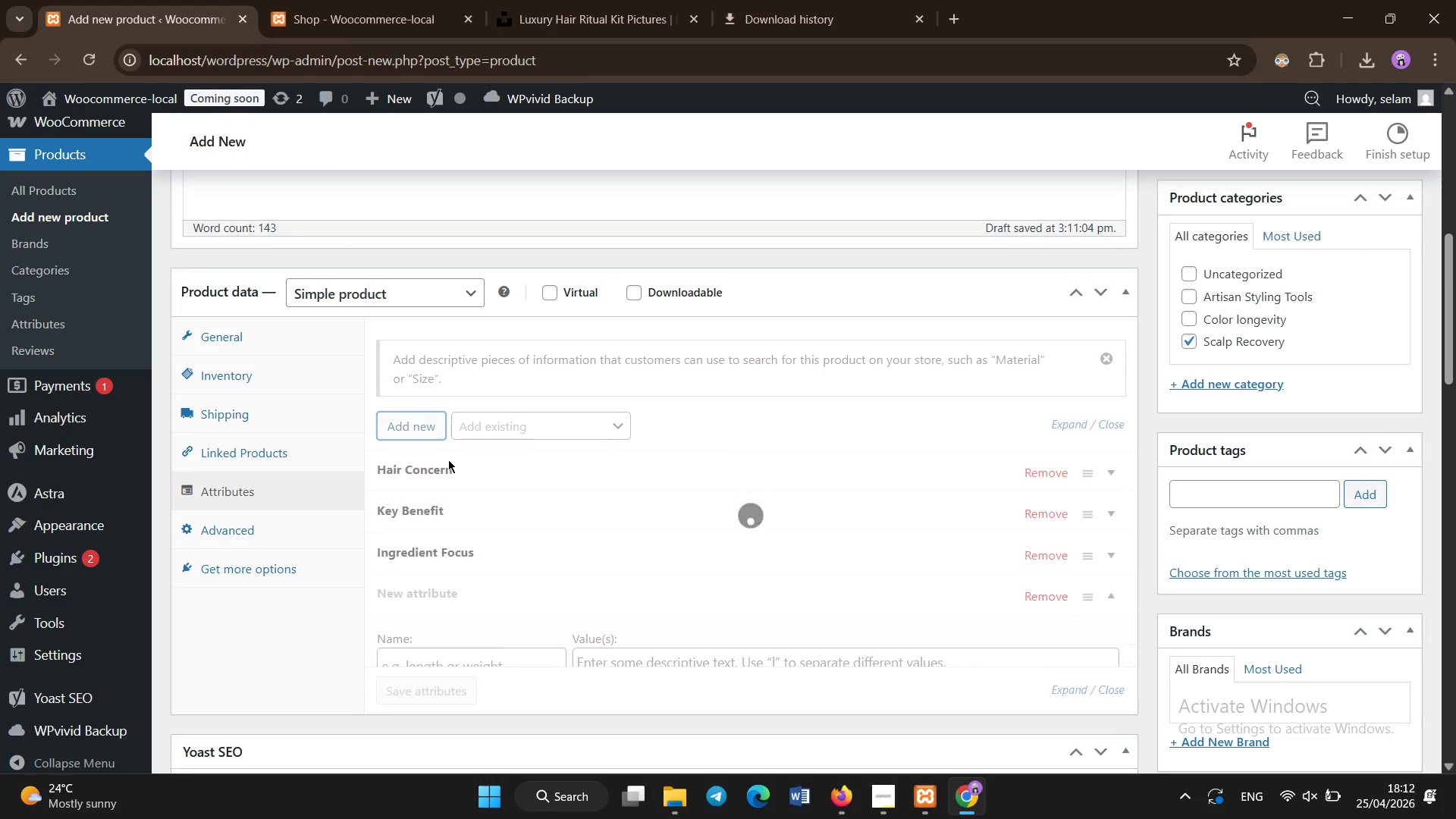 
wait(6.17)
 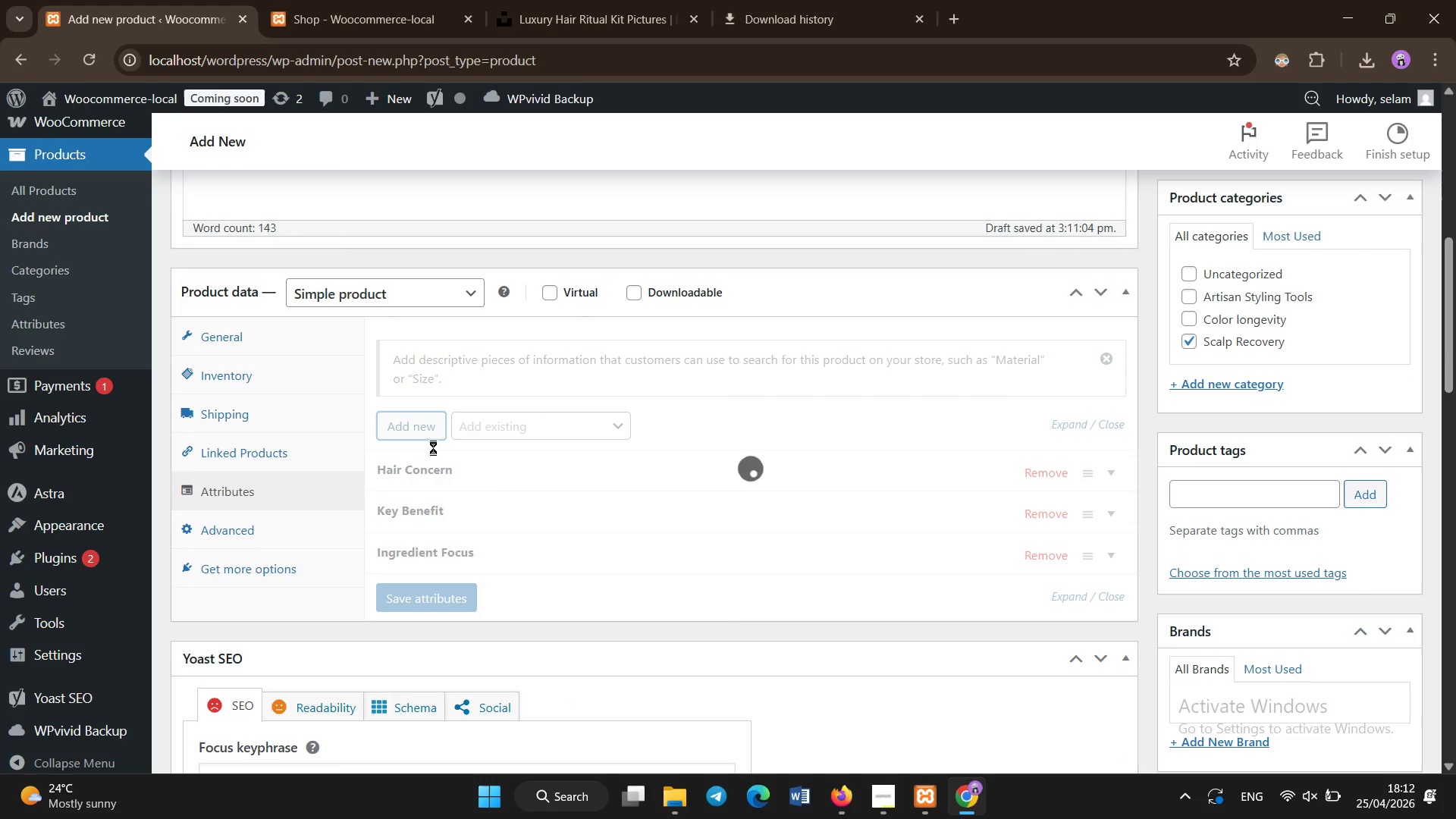 
hold_key(key=ShiftLeft, duration=1.08)
 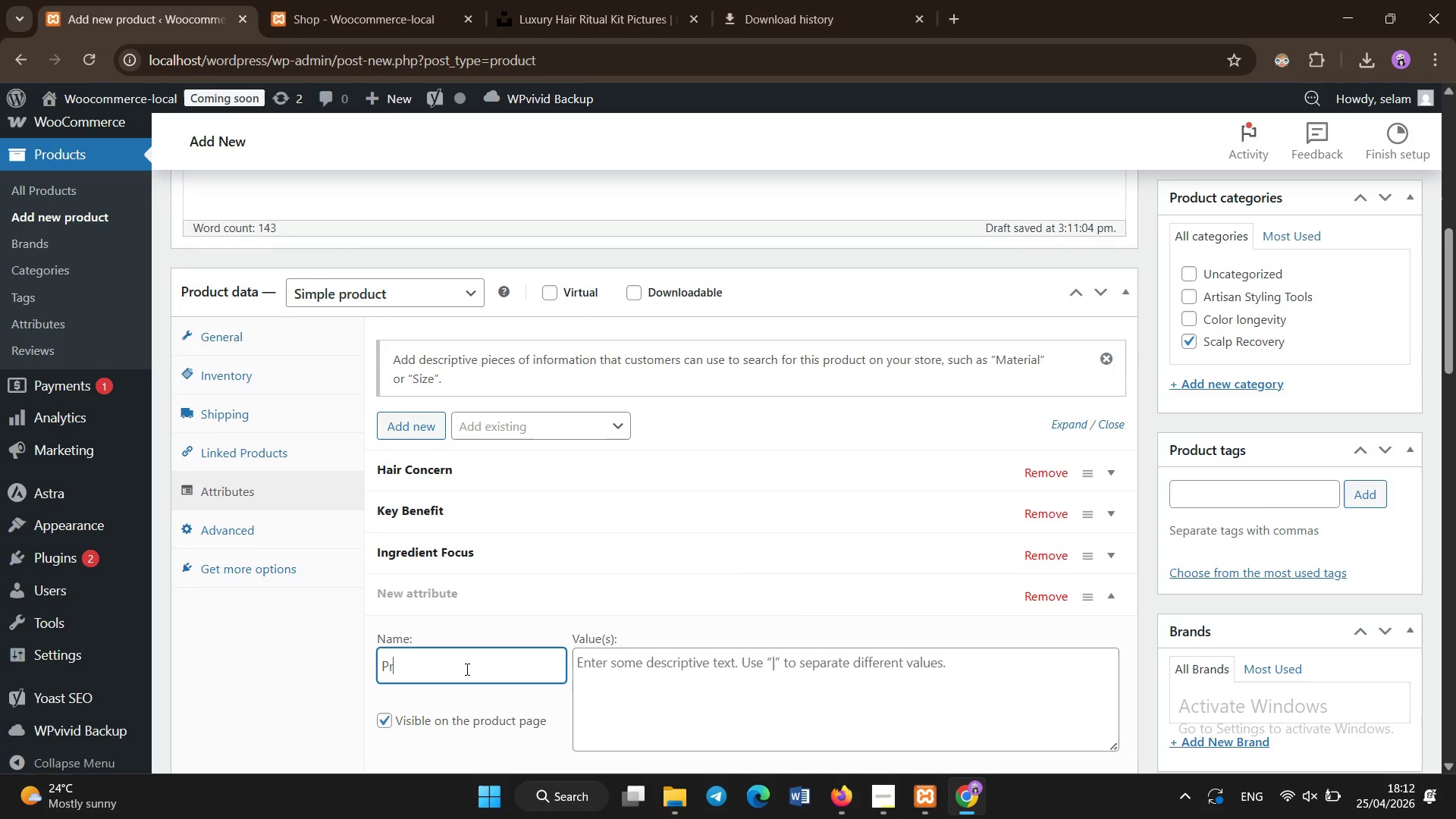 
hold_key(key=P, duration=0.41)
 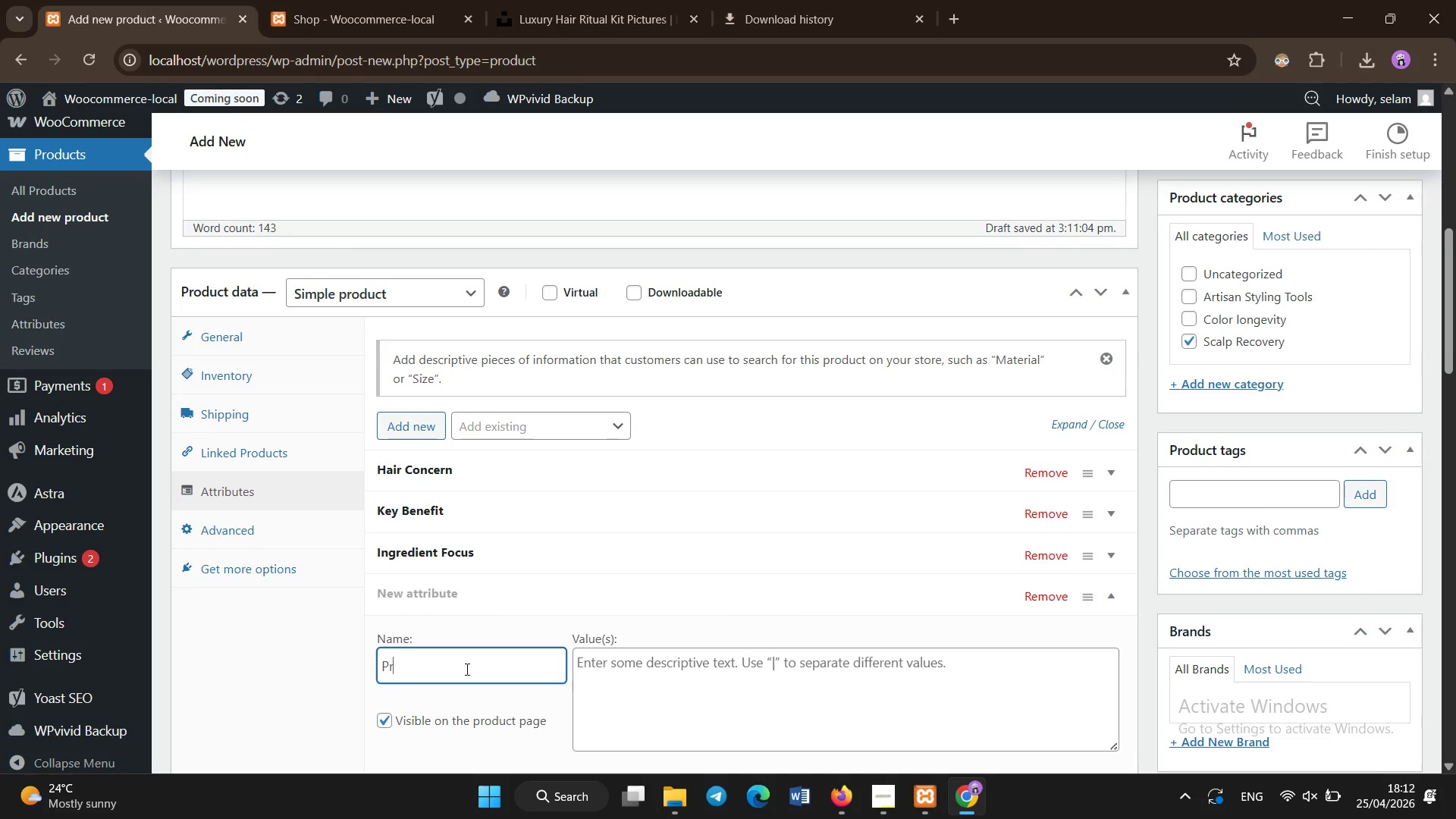 
type(roduct Type)
 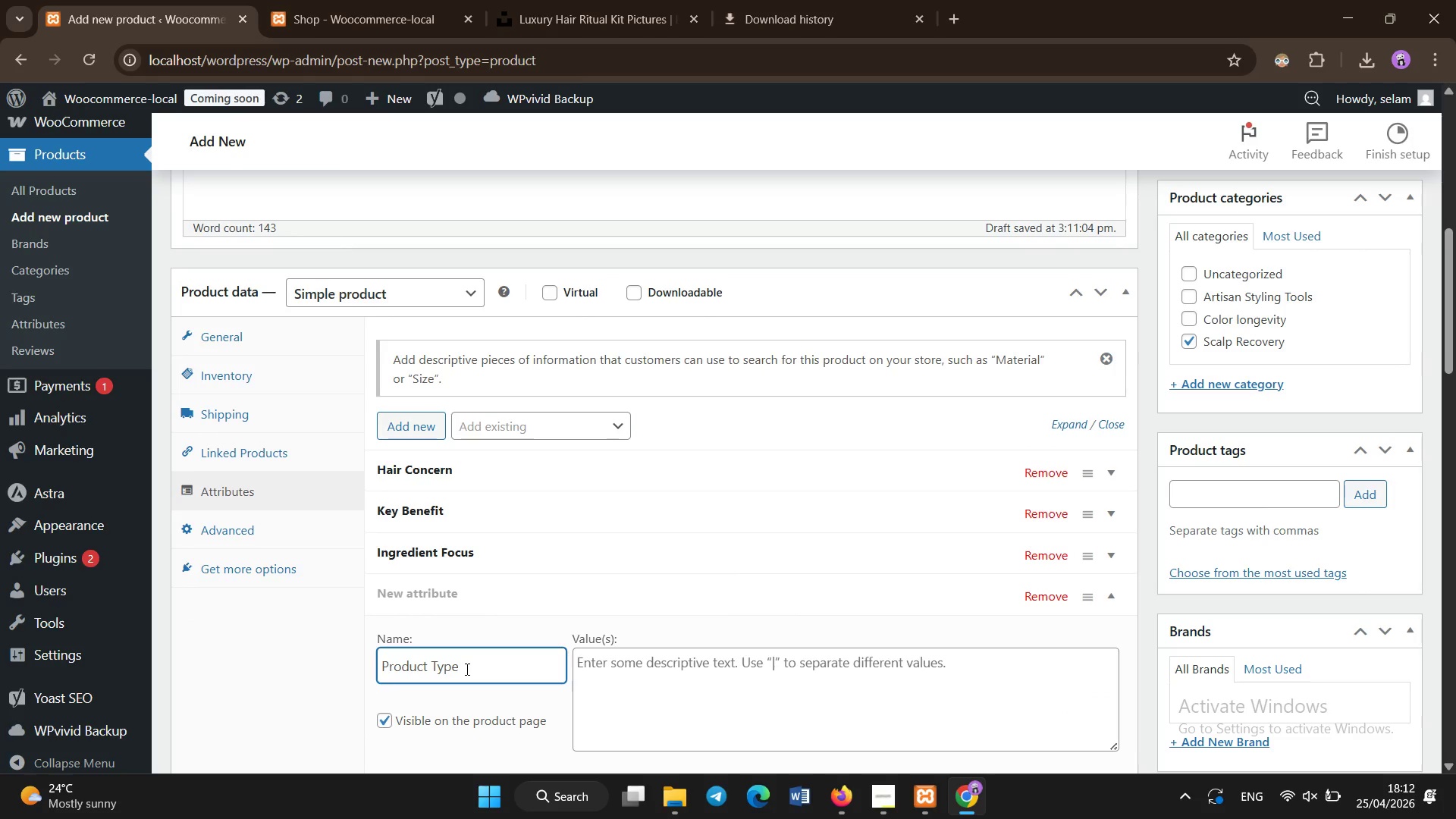 
left_click([655, 692])
 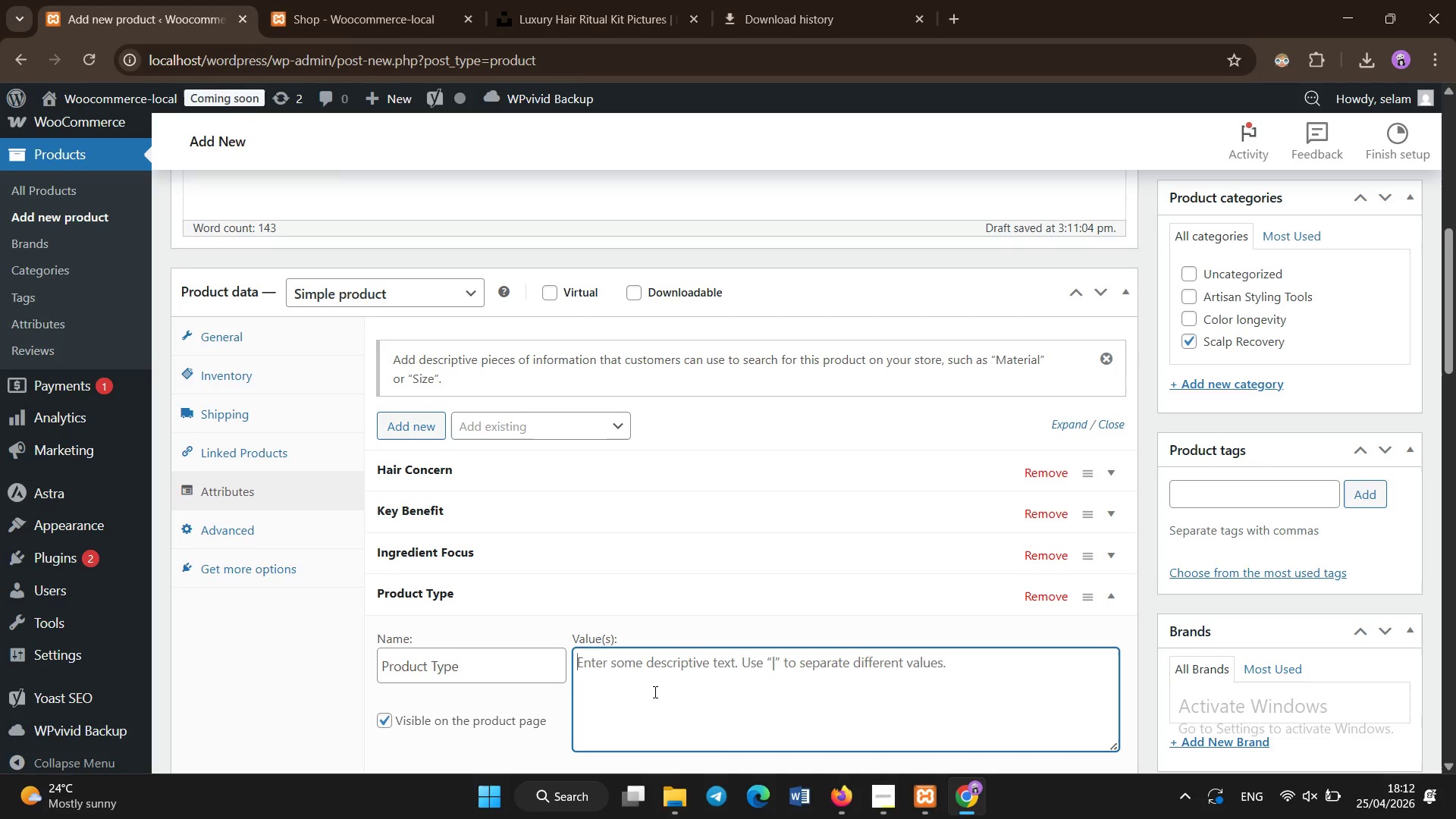 
type(Tonic)
 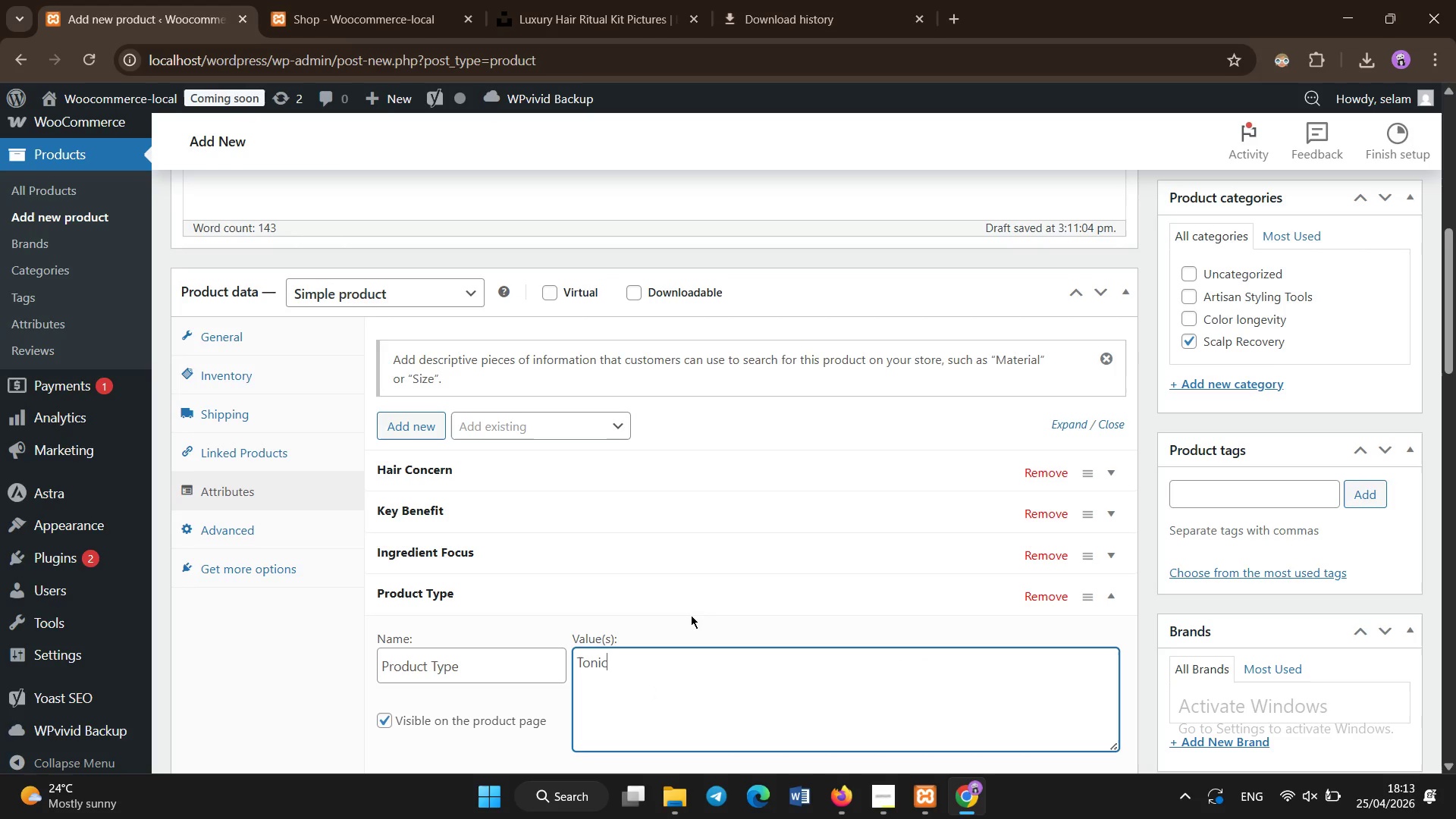 
scroll: coordinate [682, 615], scroll_direction: down, amount: 1.0
 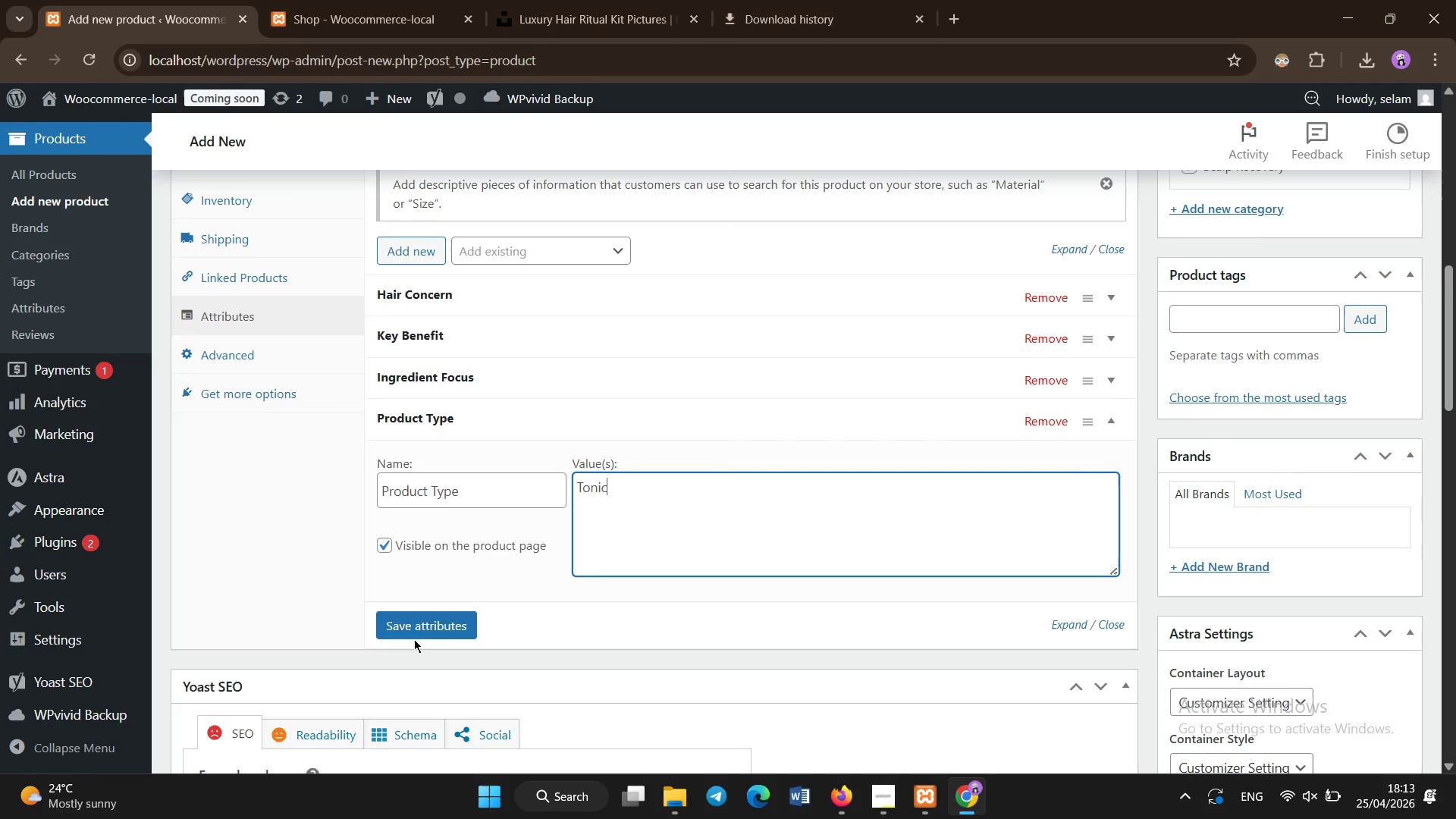 
left_click([417, 637])
 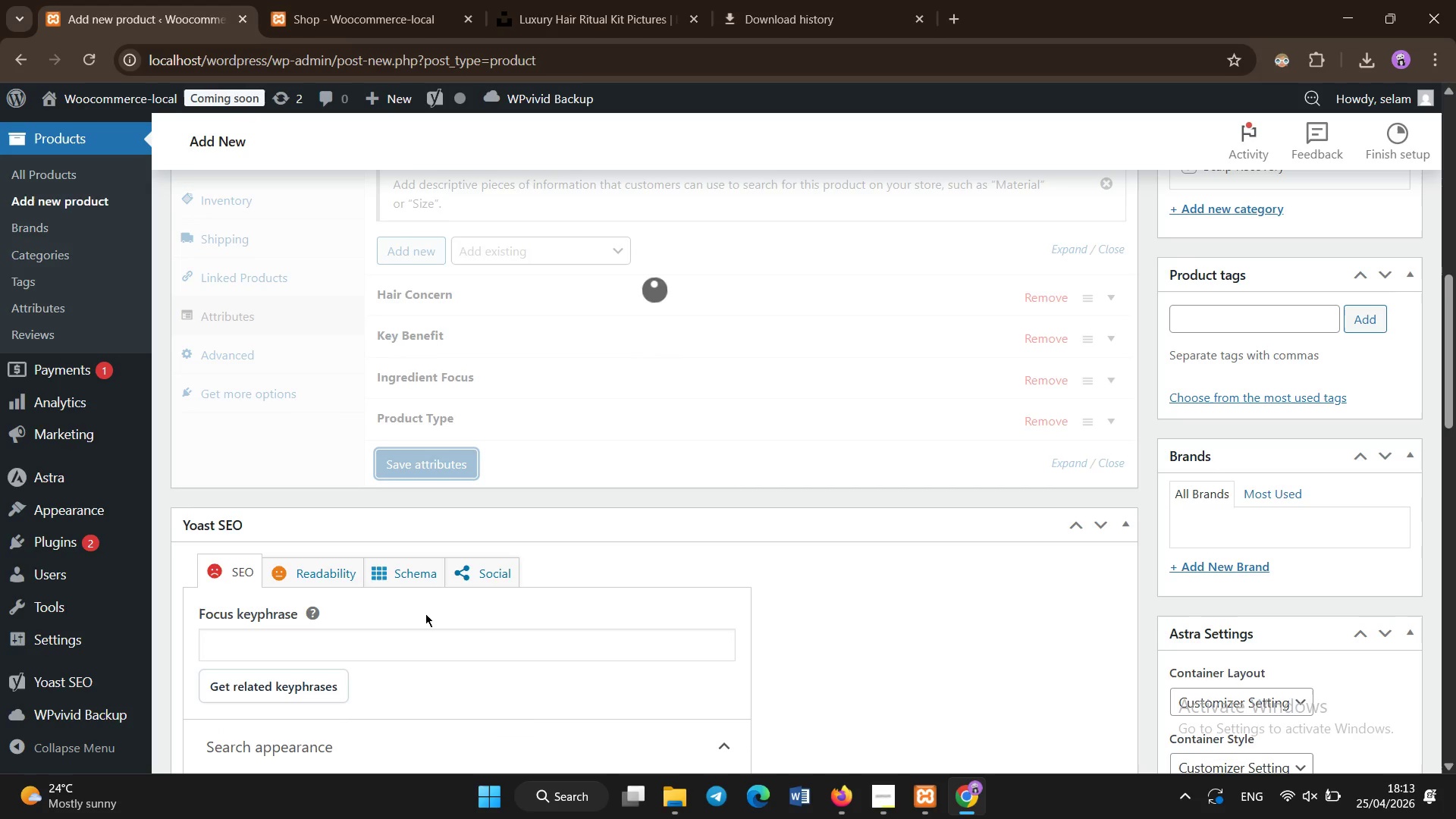 
wait(7.28)
 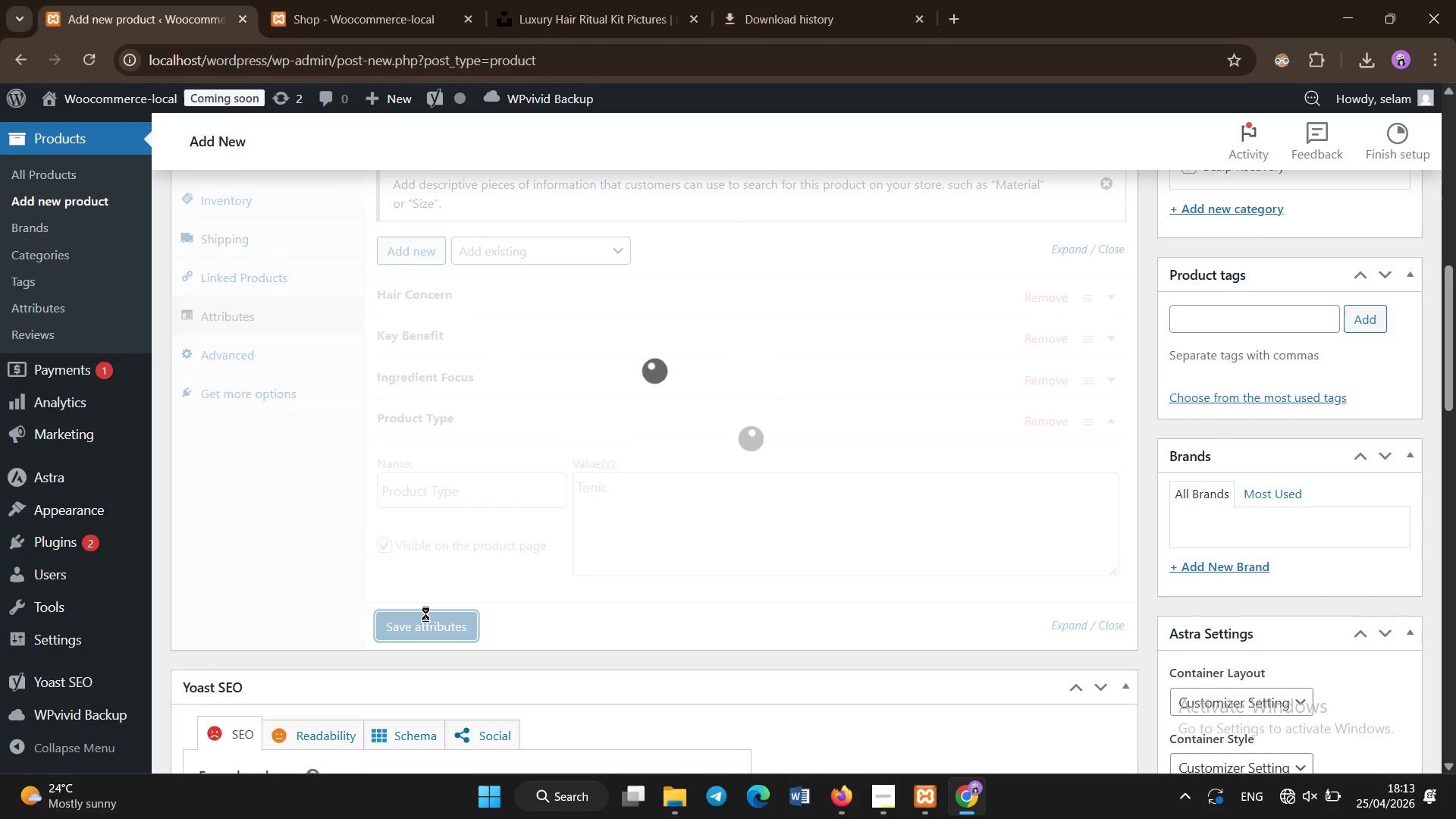 
left_click([529, 0])
 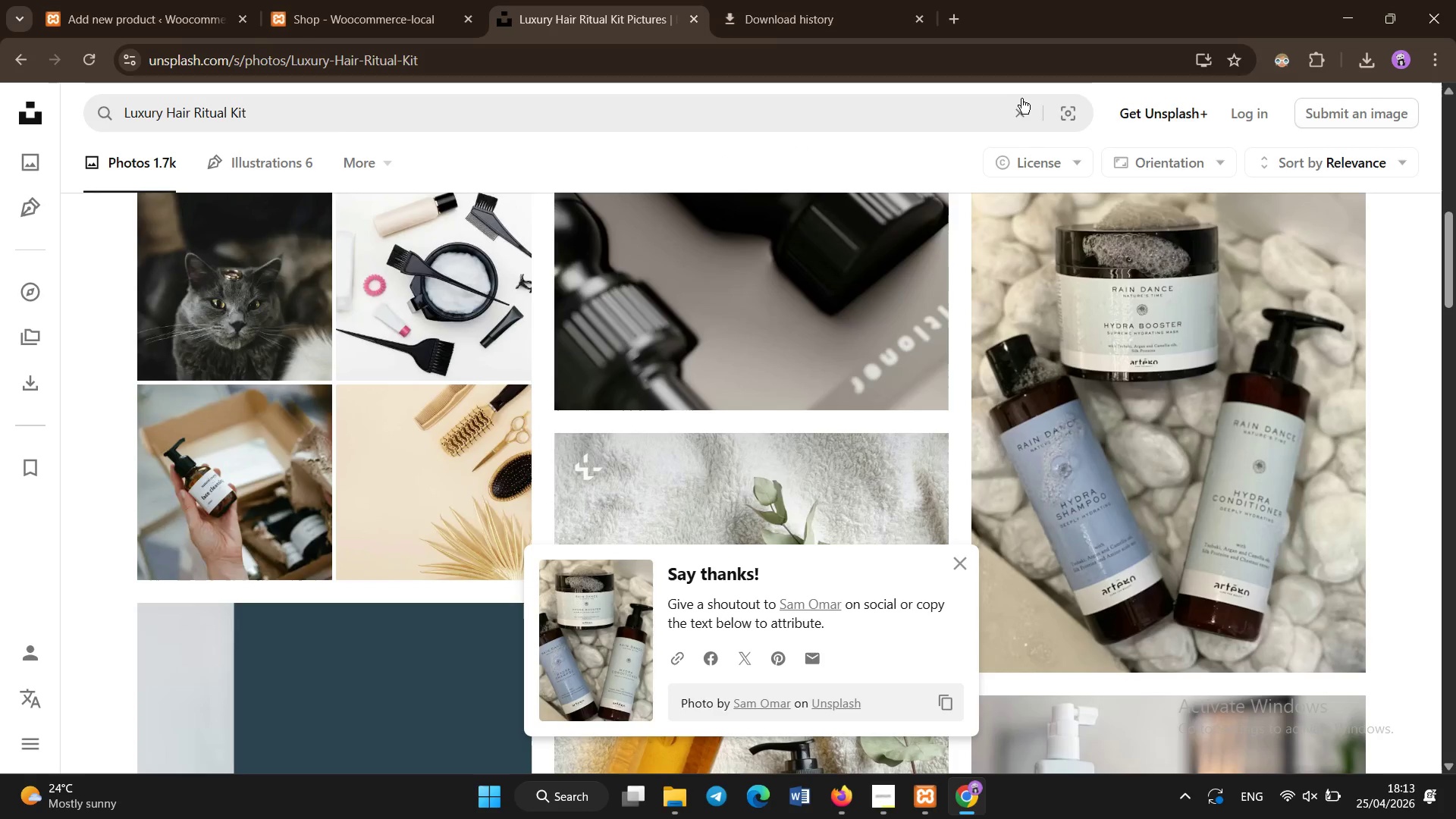 
left_click([1024, 111])
 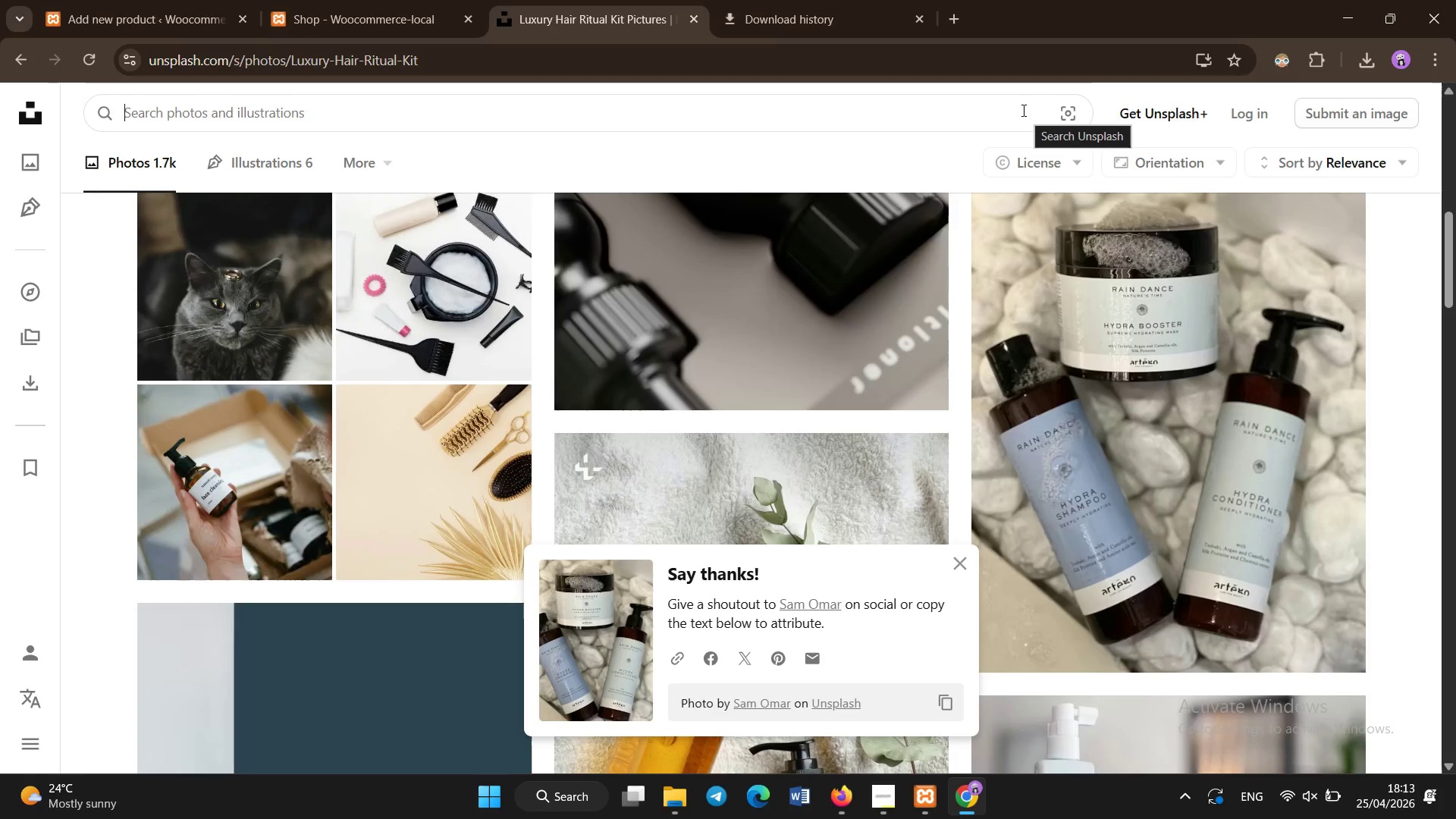 
type(luxury scalp serum dropper minimal aesthetic beig)
 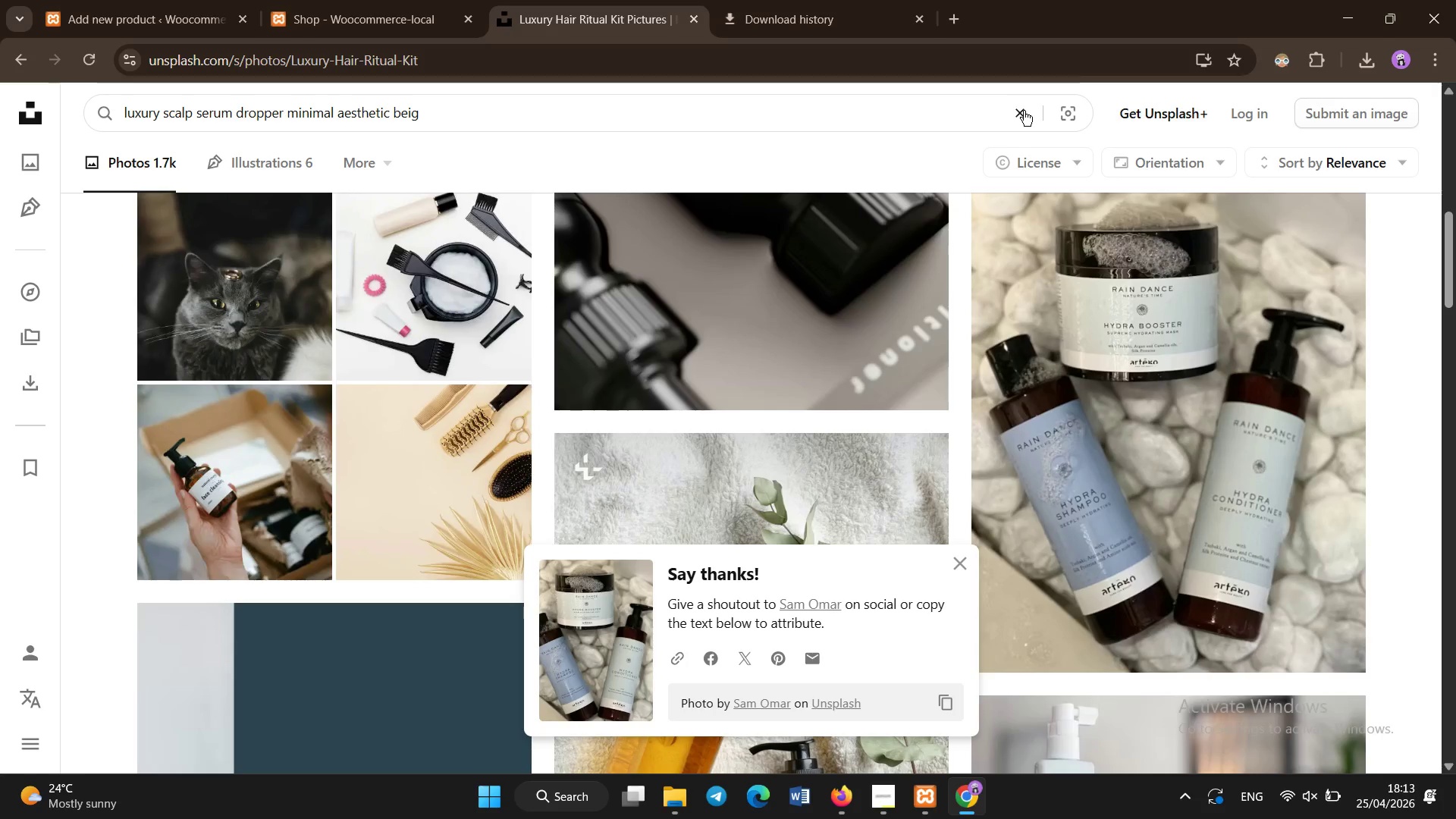 
key(Enter)
 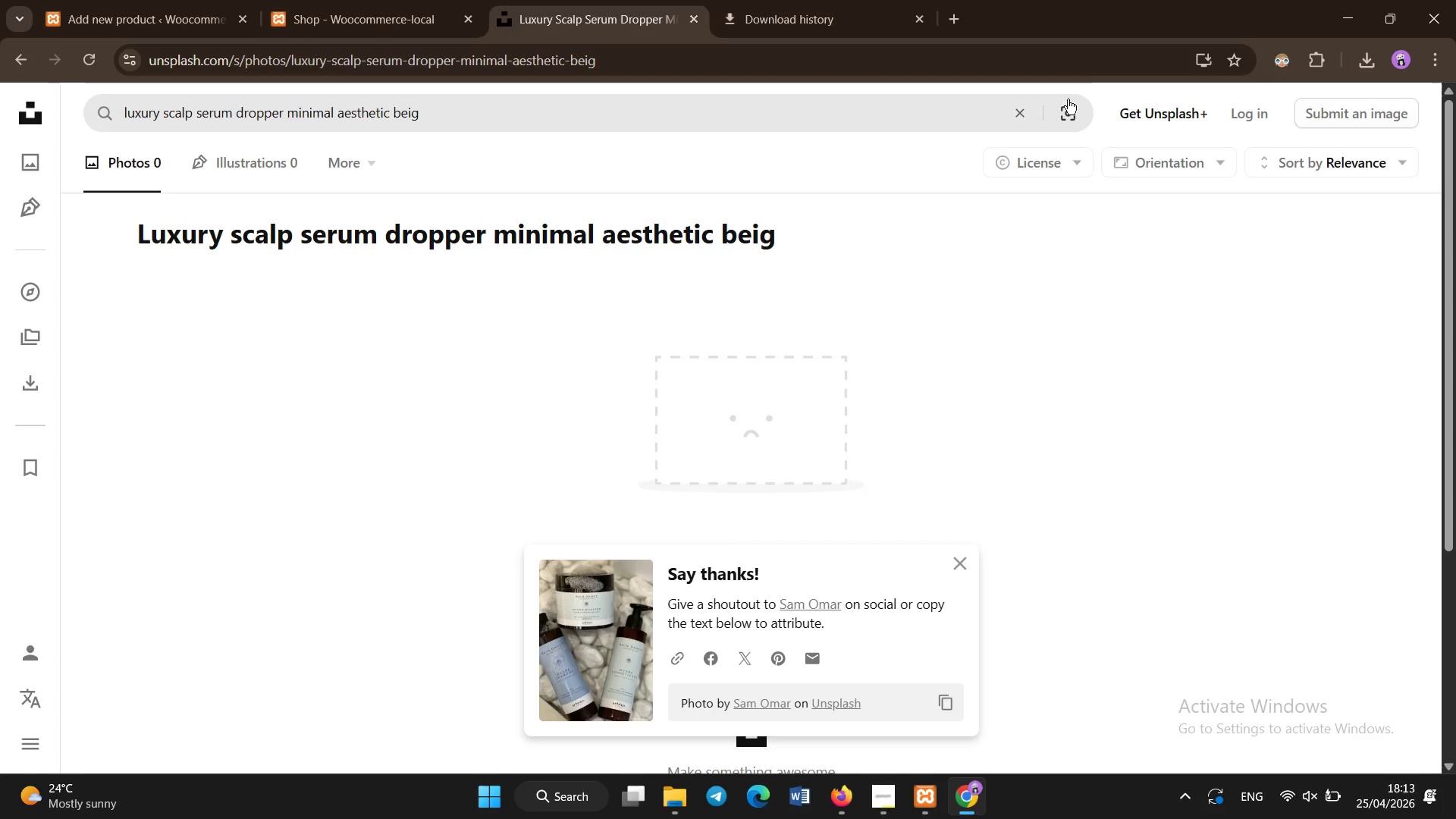 
left_click([713, 118])
 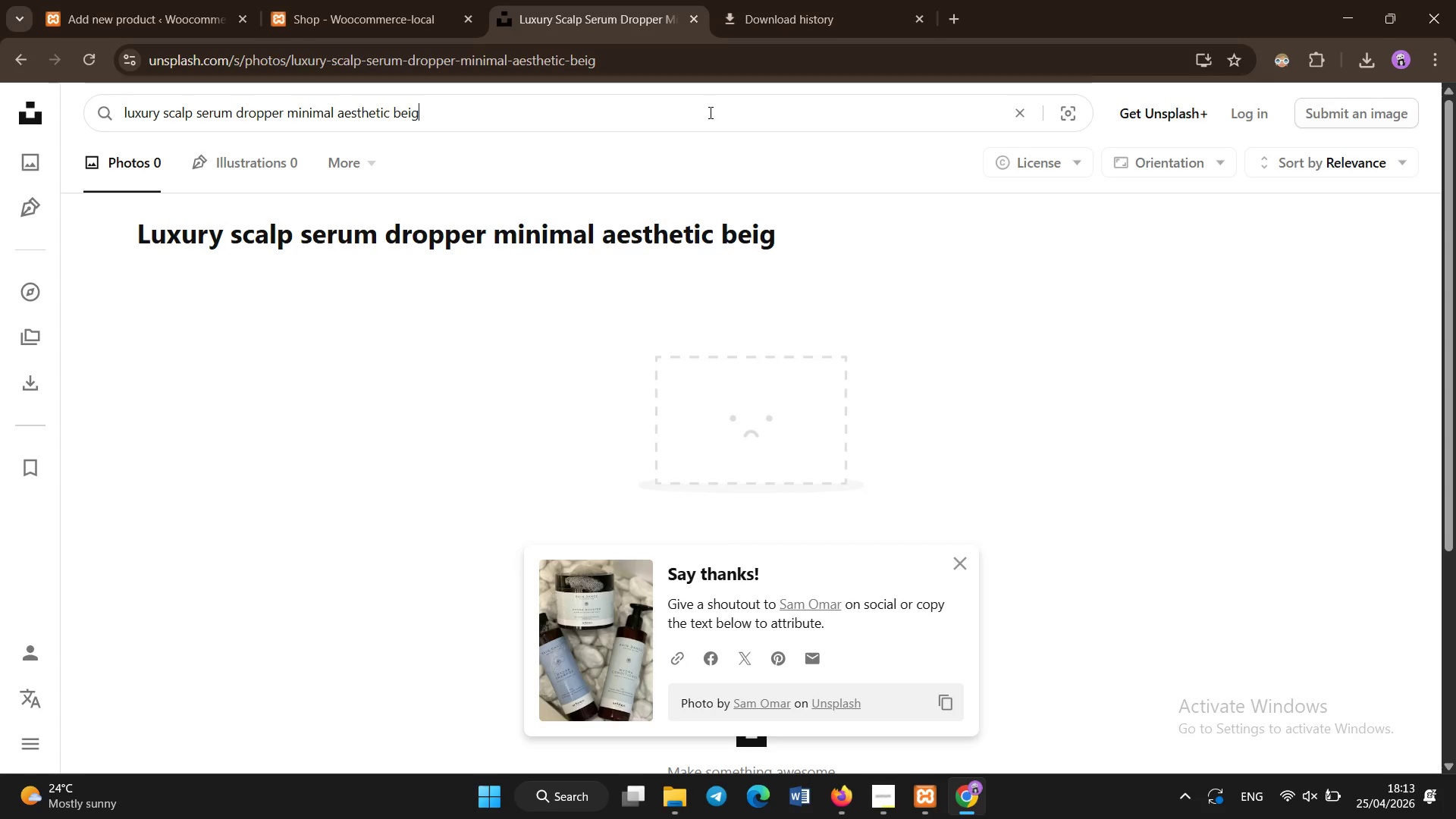 
key(E)
 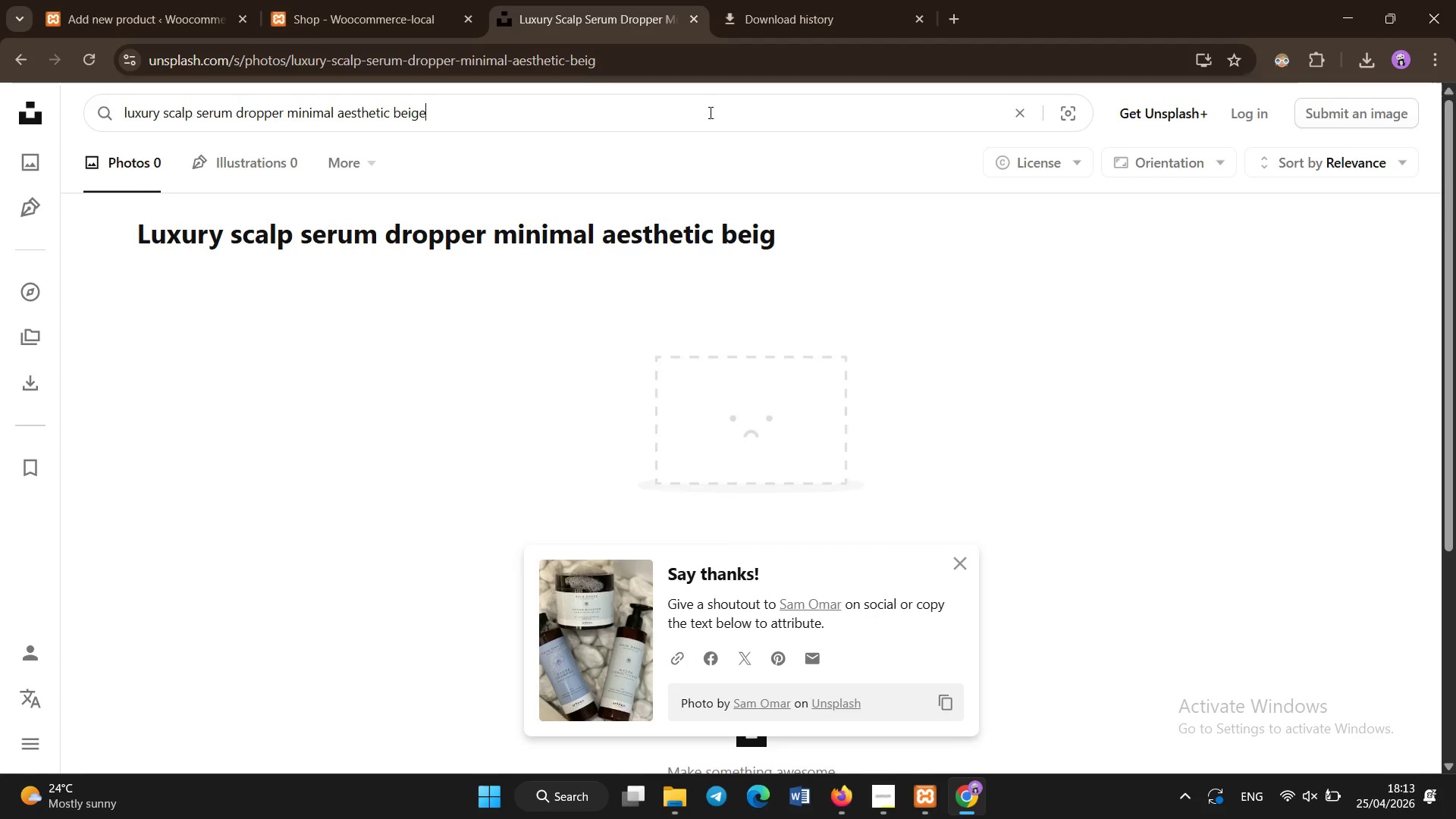 
key(Enter)
 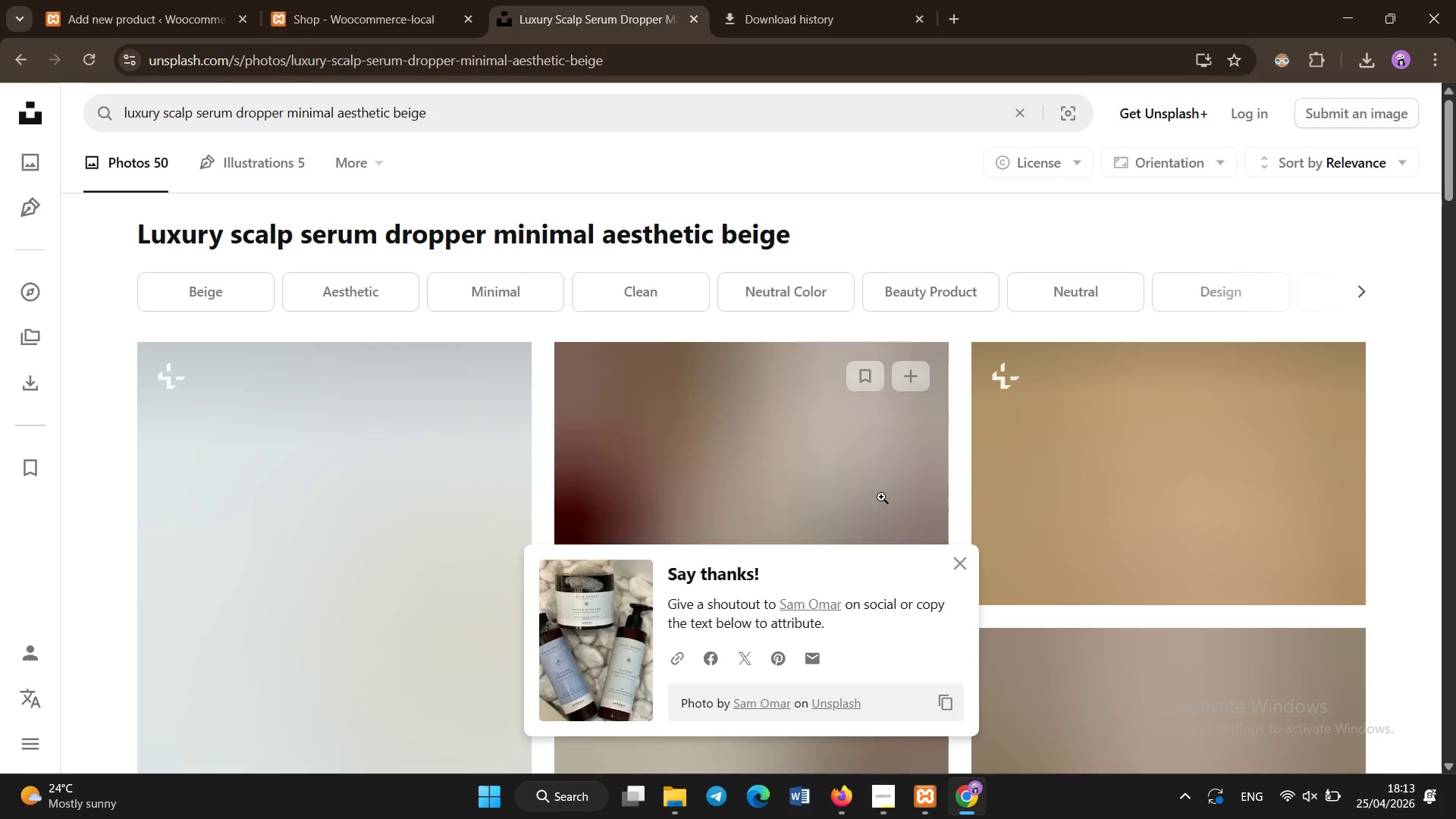 
left_click([962, 560])
 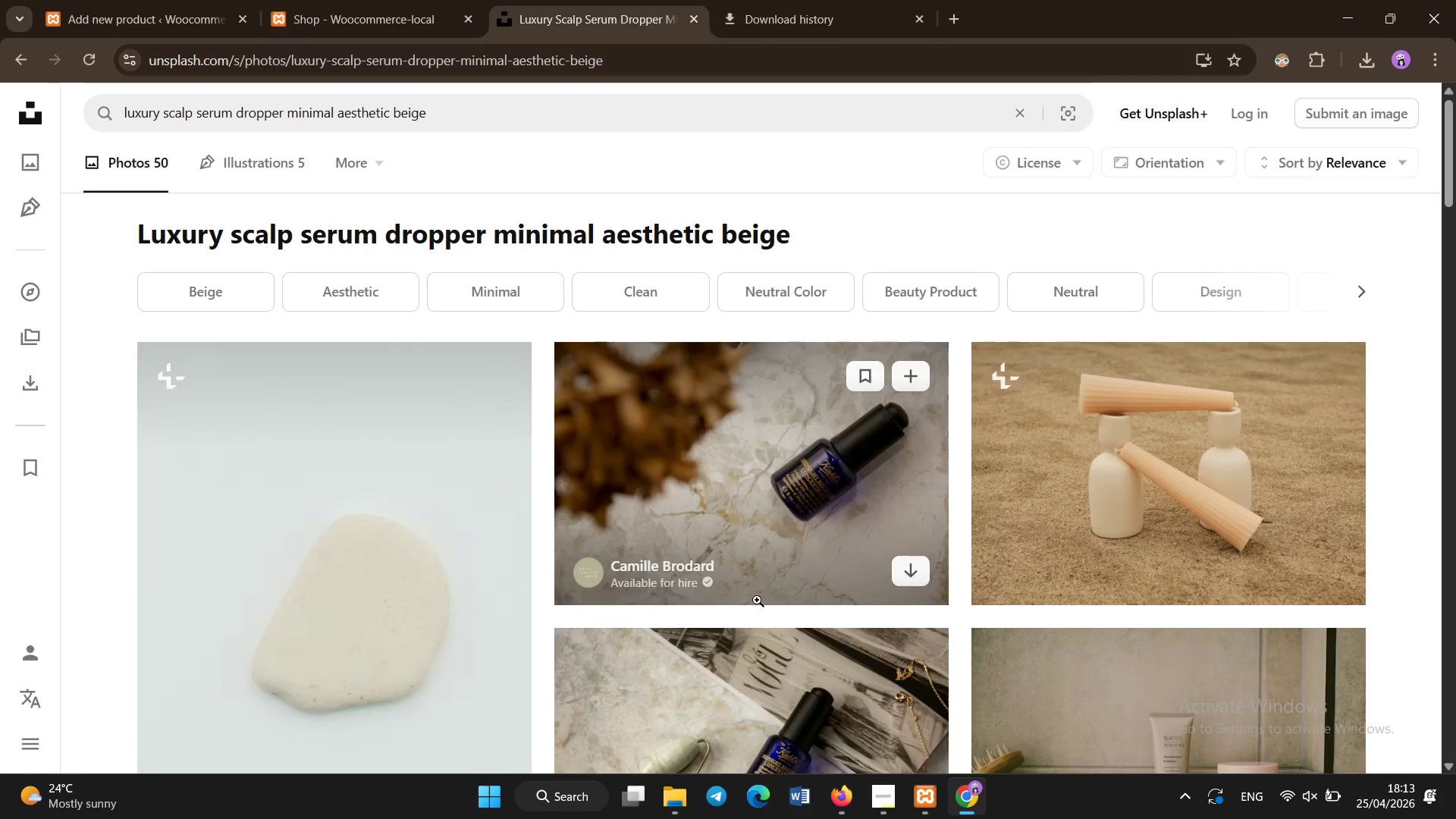 
mouse_move([645, 733])
 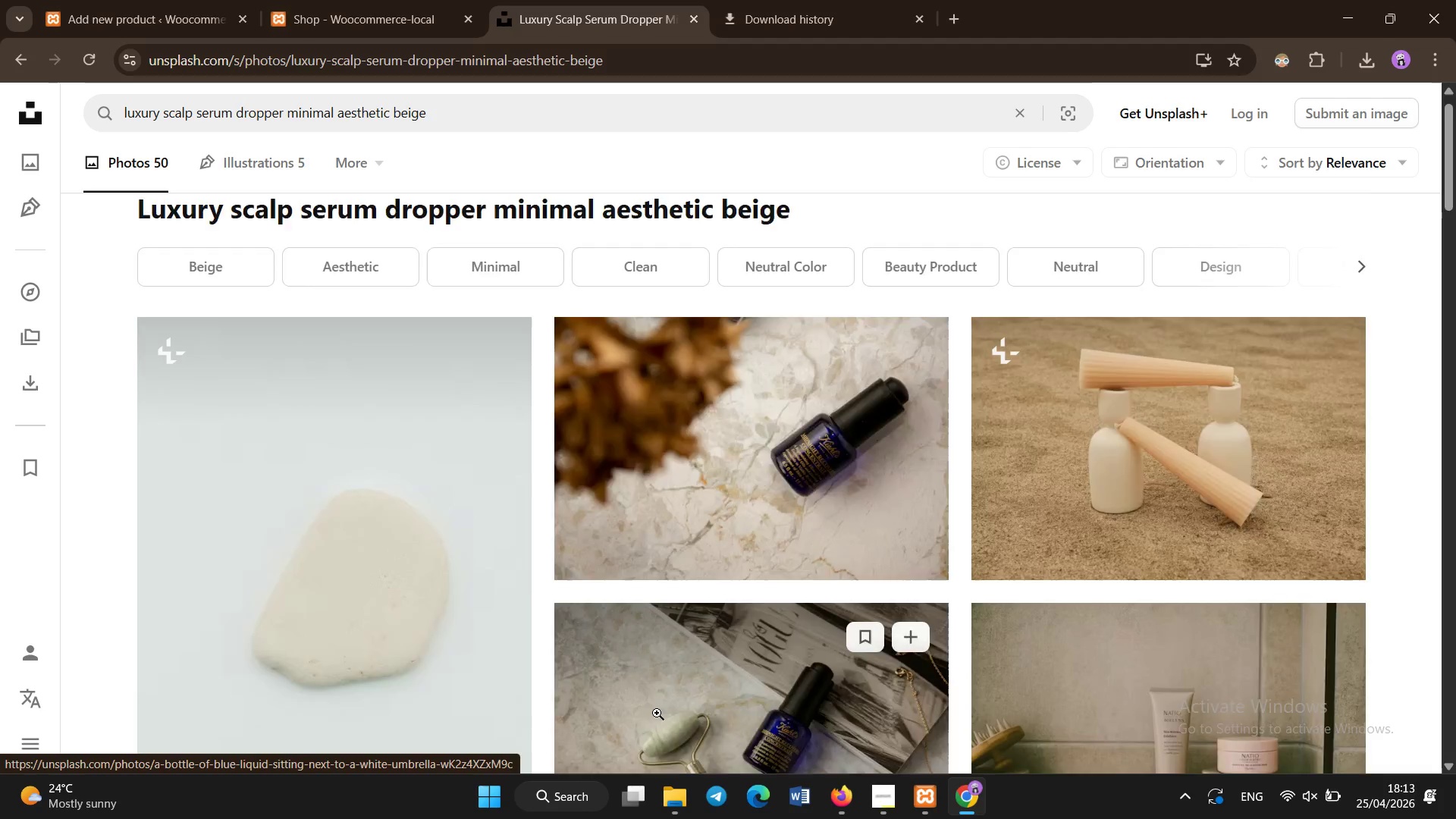 
scroll: coordinate [657, 713], scroll_direction: down, amount: 5.0
 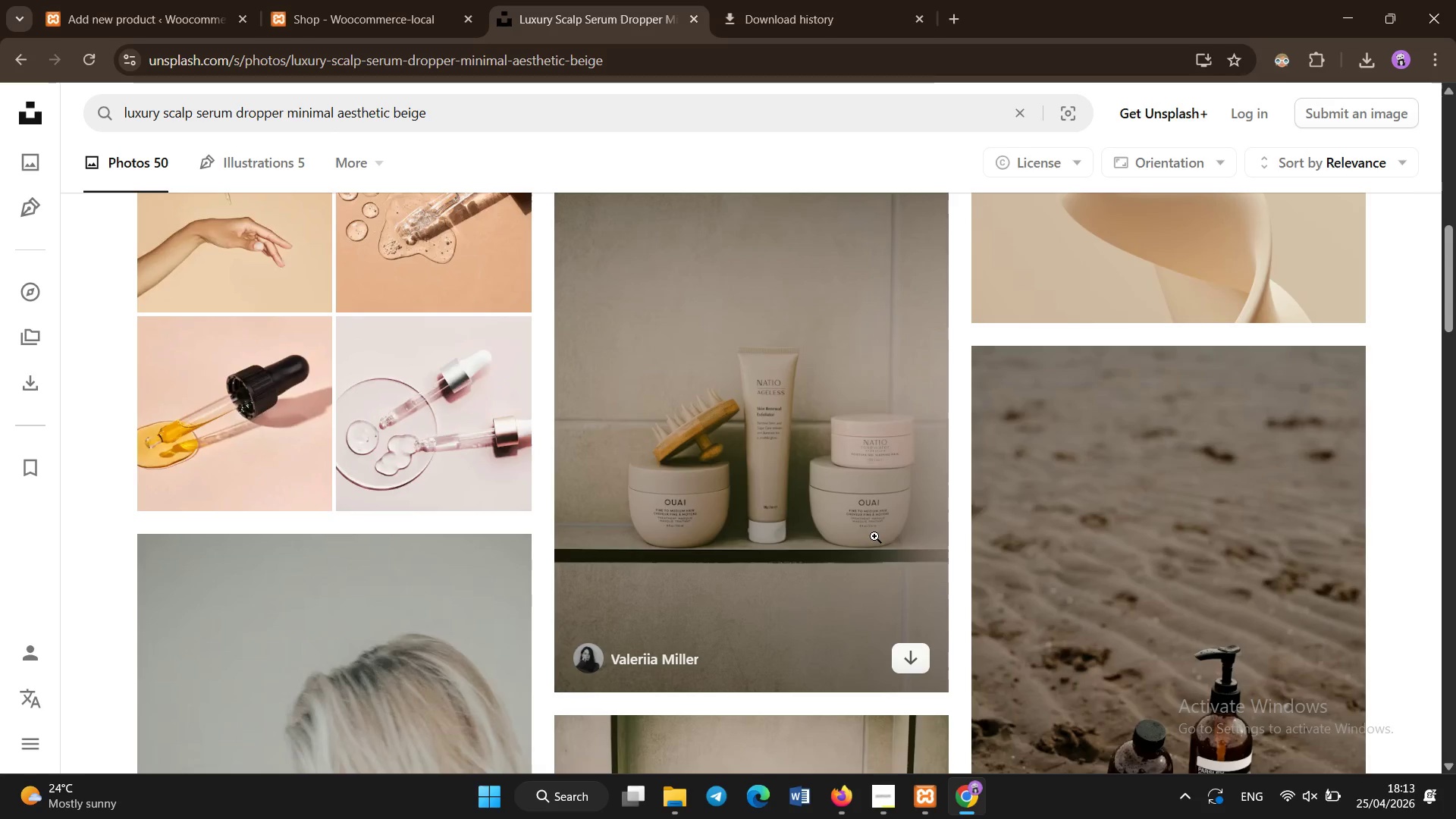 
left_click([915, 657])
 